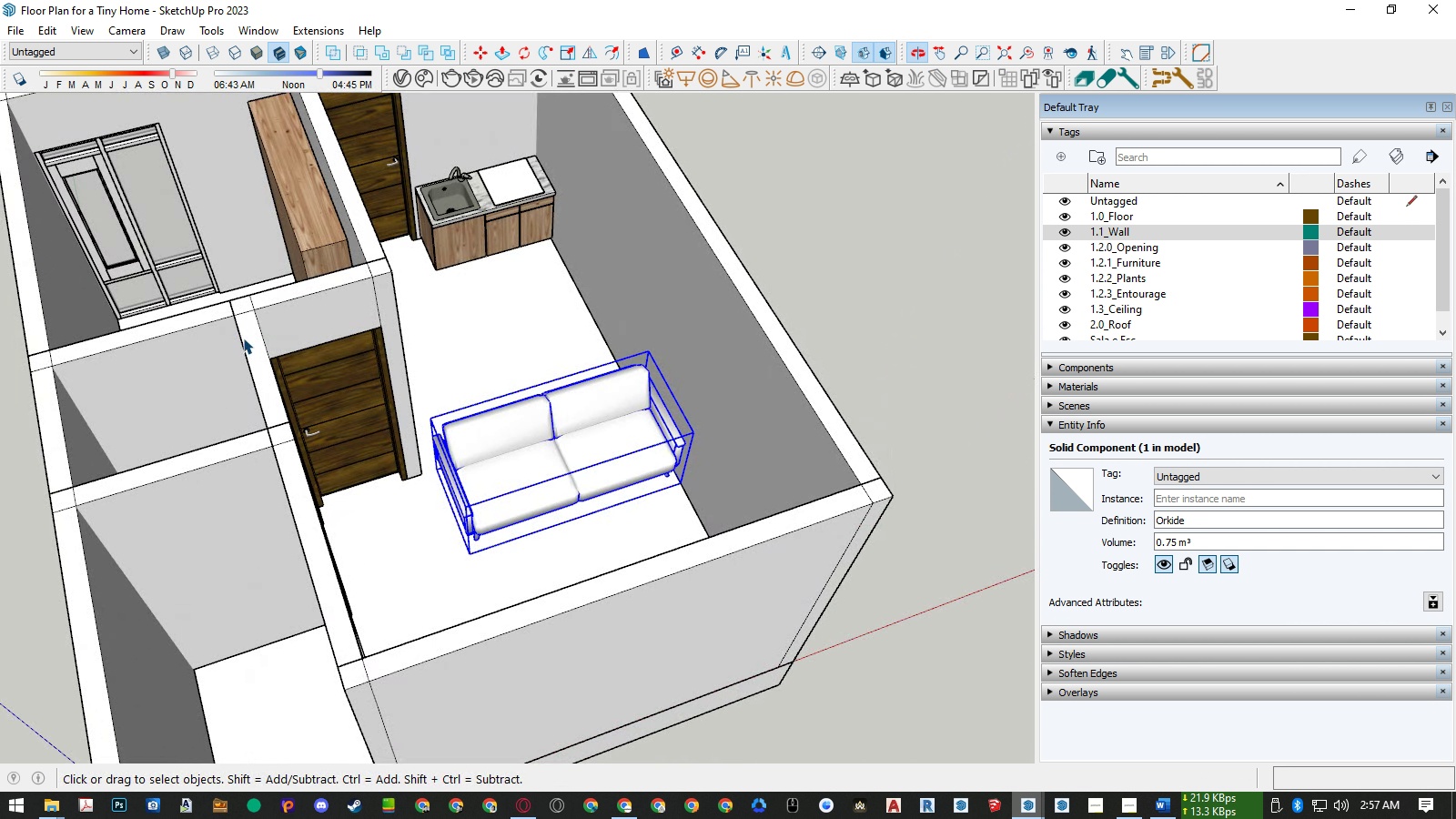 
key(Delete)
 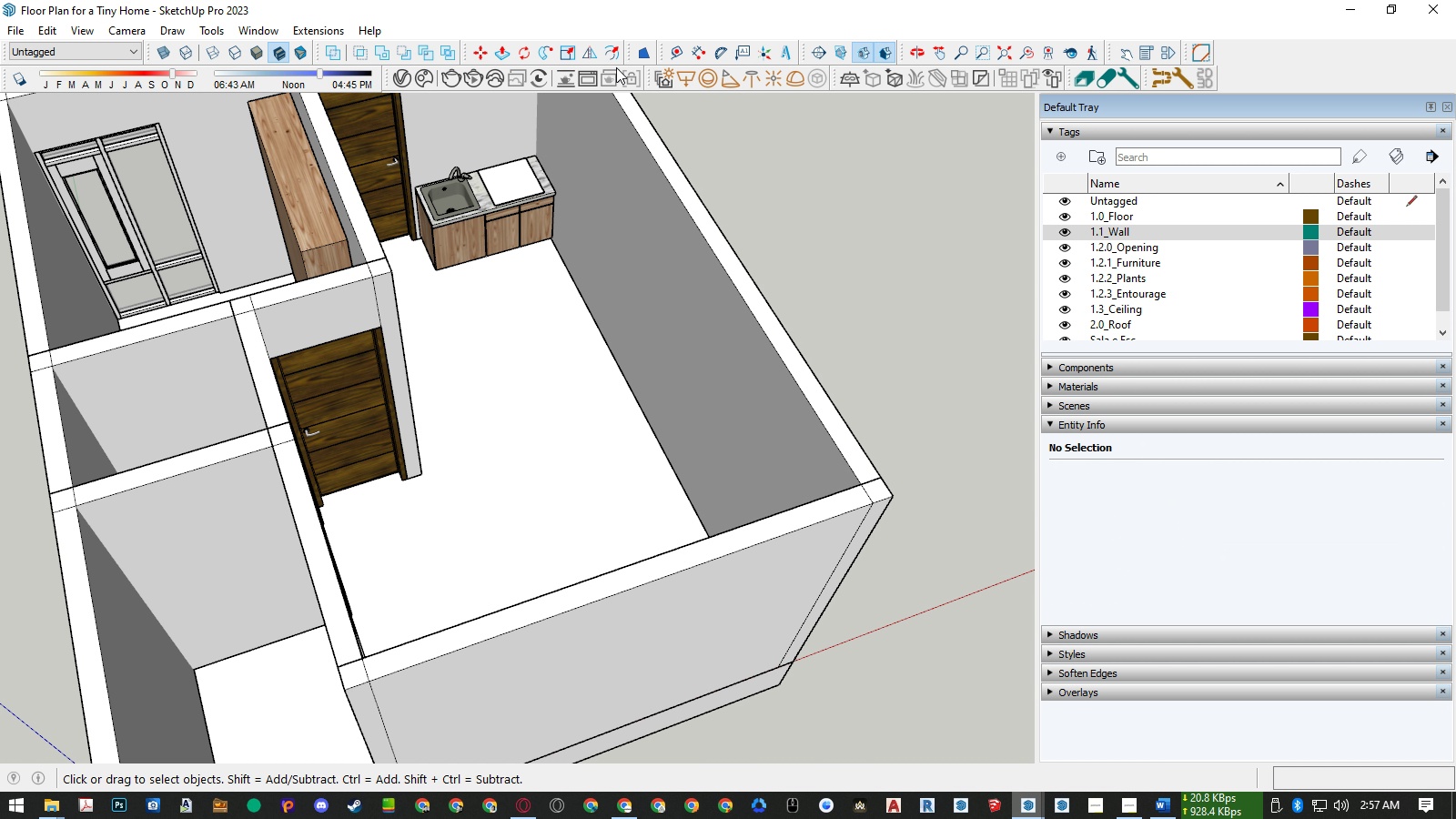 
left_click([427, 77])
 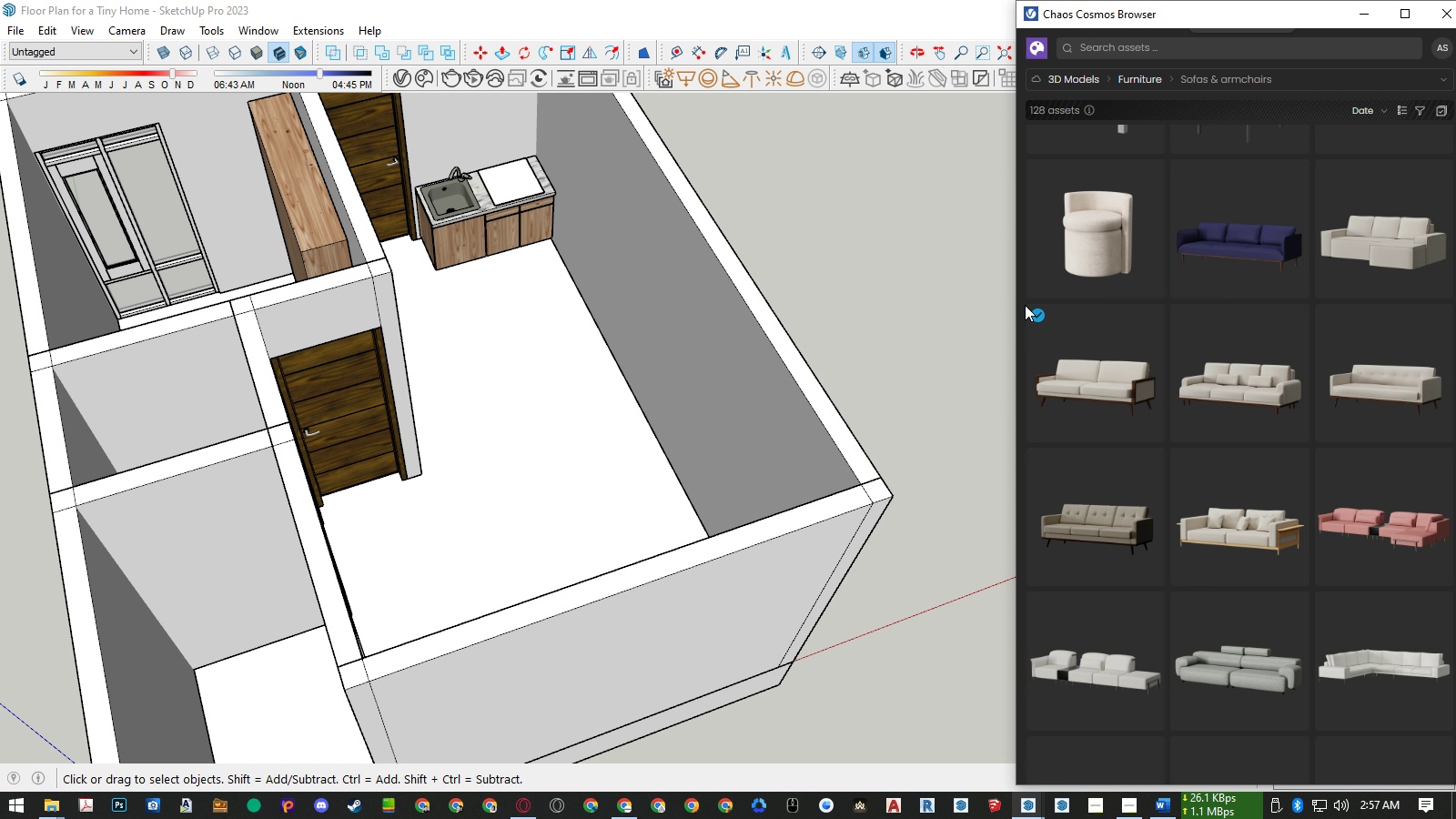 
mouse_move([1197, 364])
 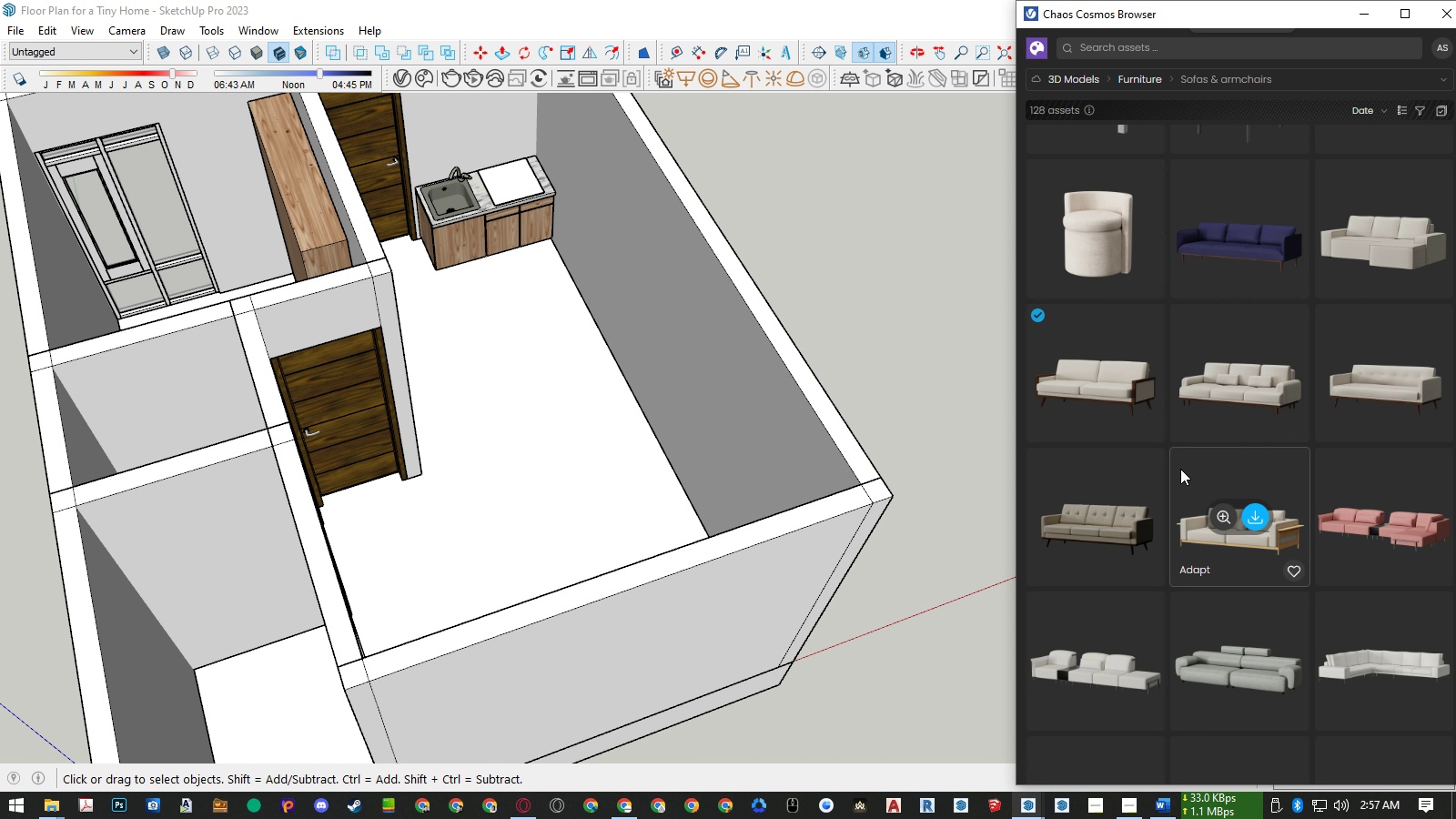 
scroll: coordinate [1180, 469], scroll_direction: down, amount: 3.0
 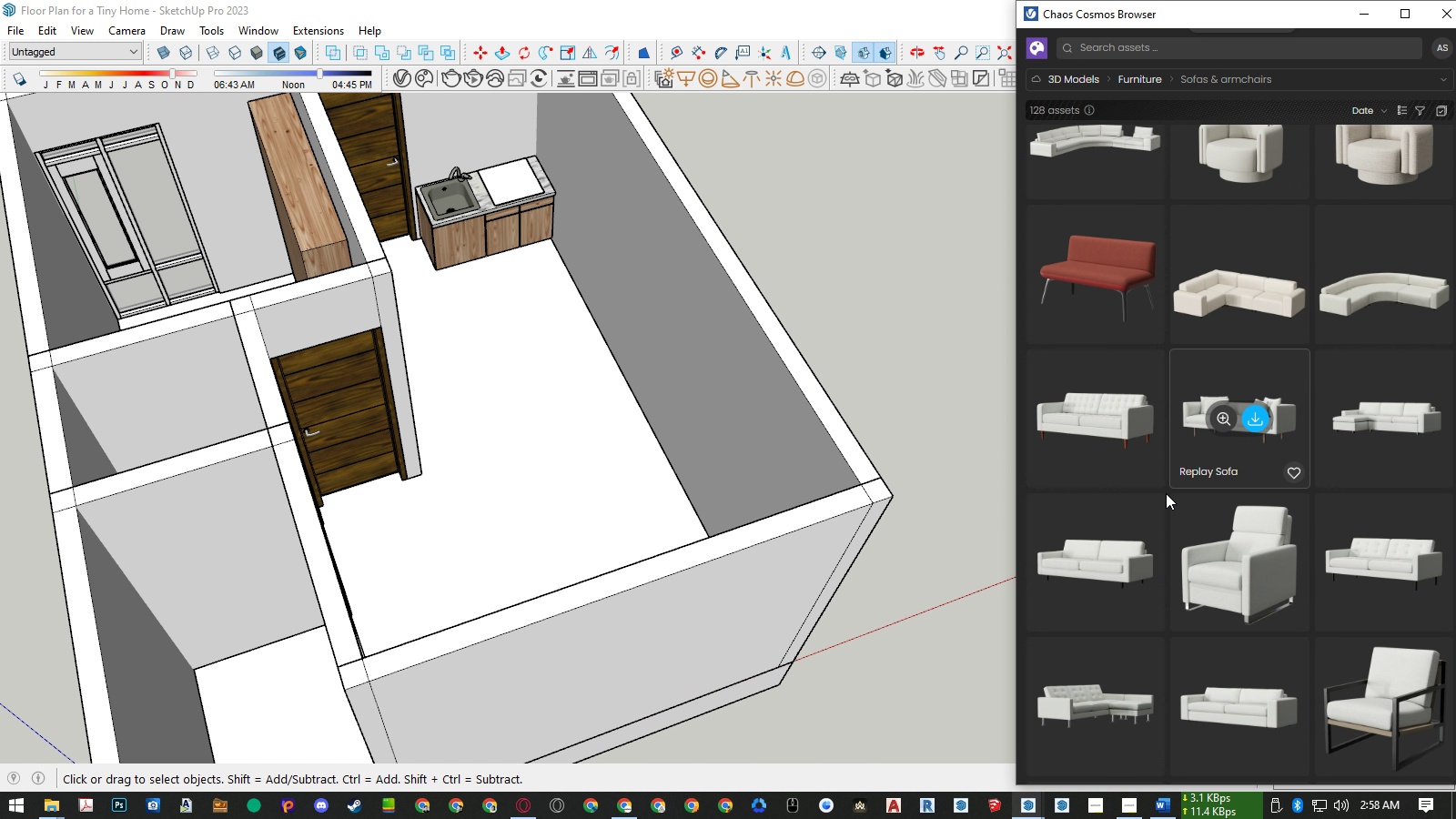 
left_click([1106, 558])
 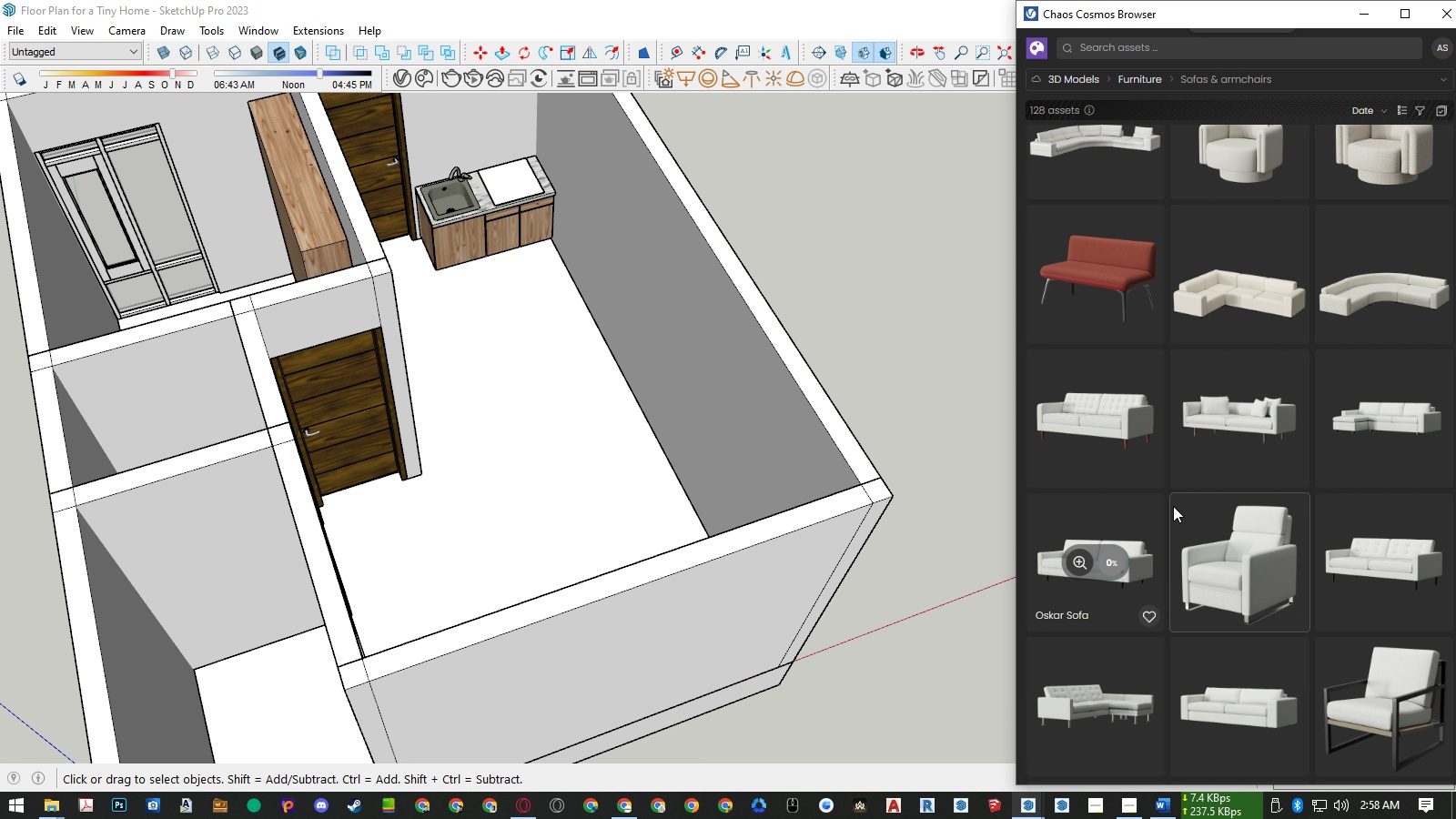 
scroll: coordinate [1173, 506], scroll_direction: down, amount: 5.0
 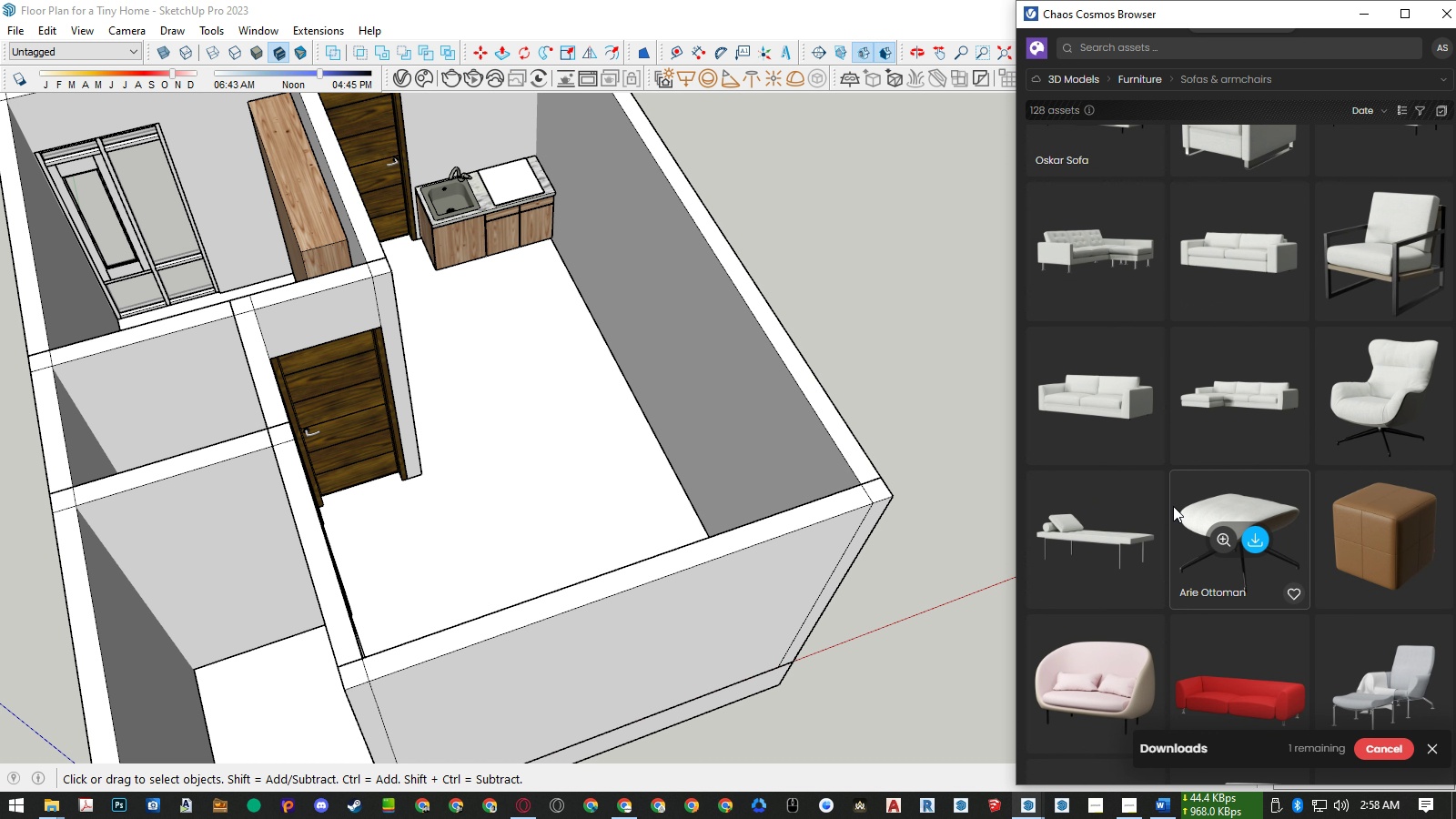 
scroll: coordinate [1173, 506], scroll_direction: up, amount: 3.0
 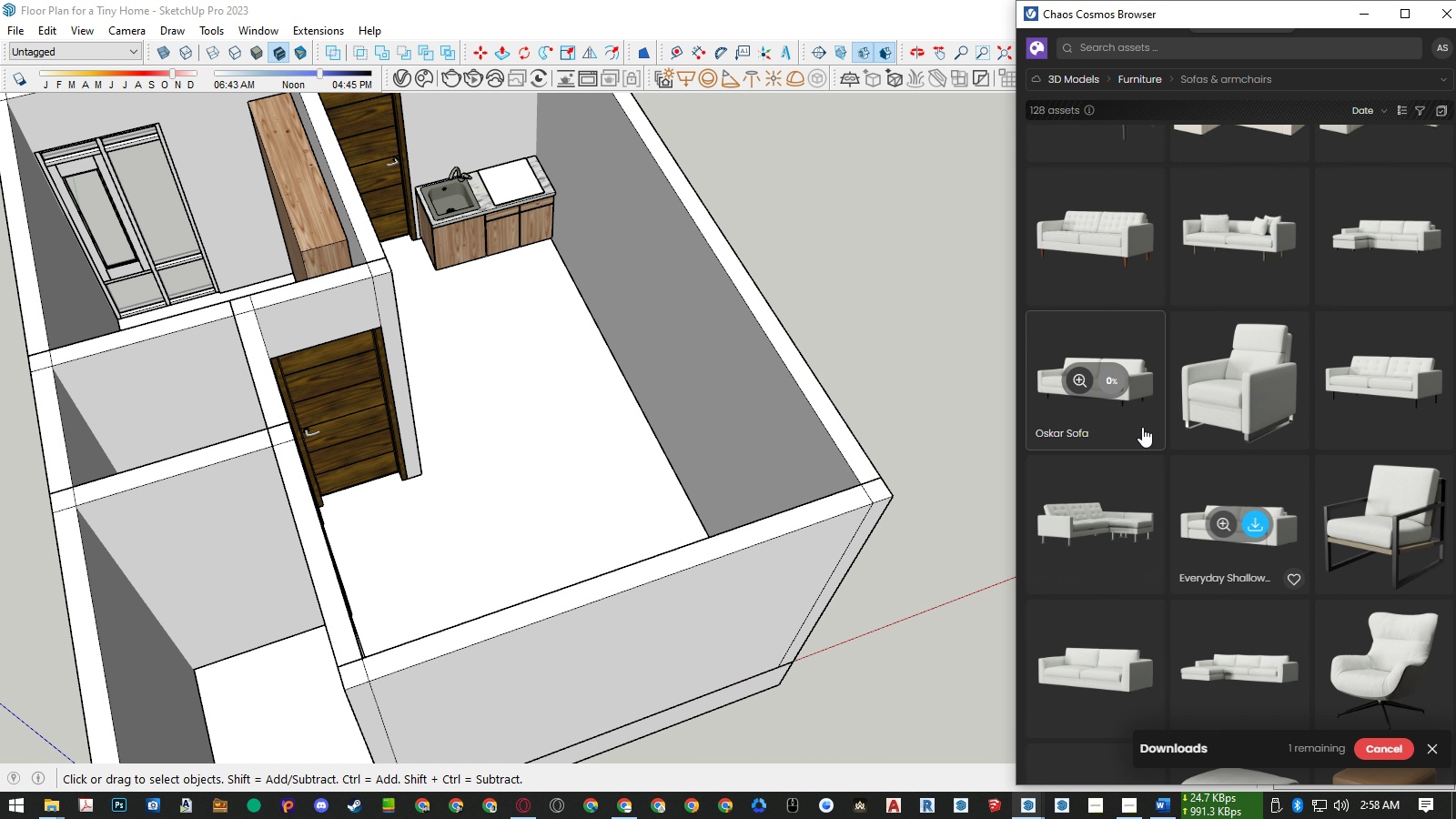 
mouse_move([1133, 432])
 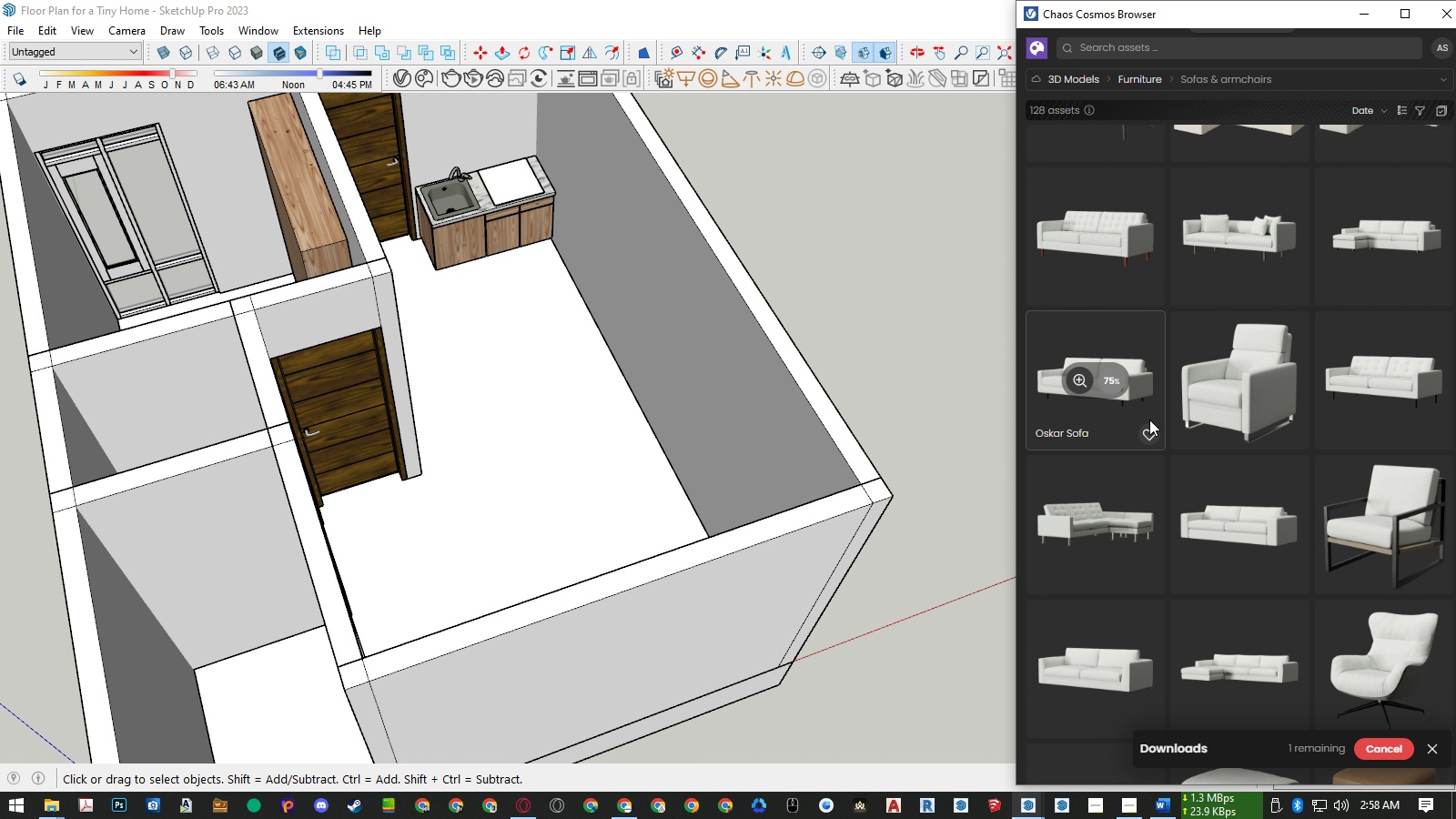 
wait(14.43)
 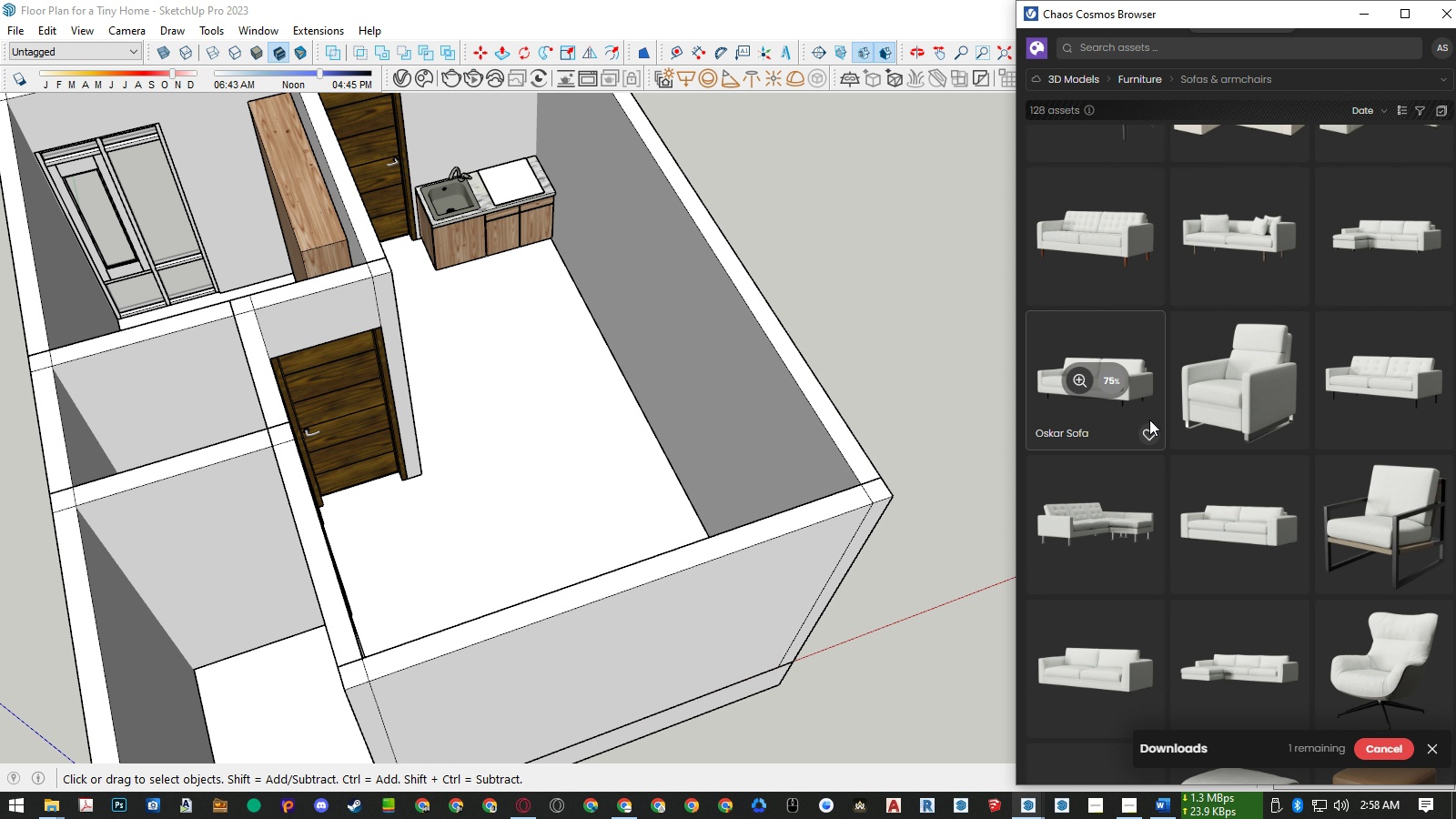 
left_click([1112, 387])
 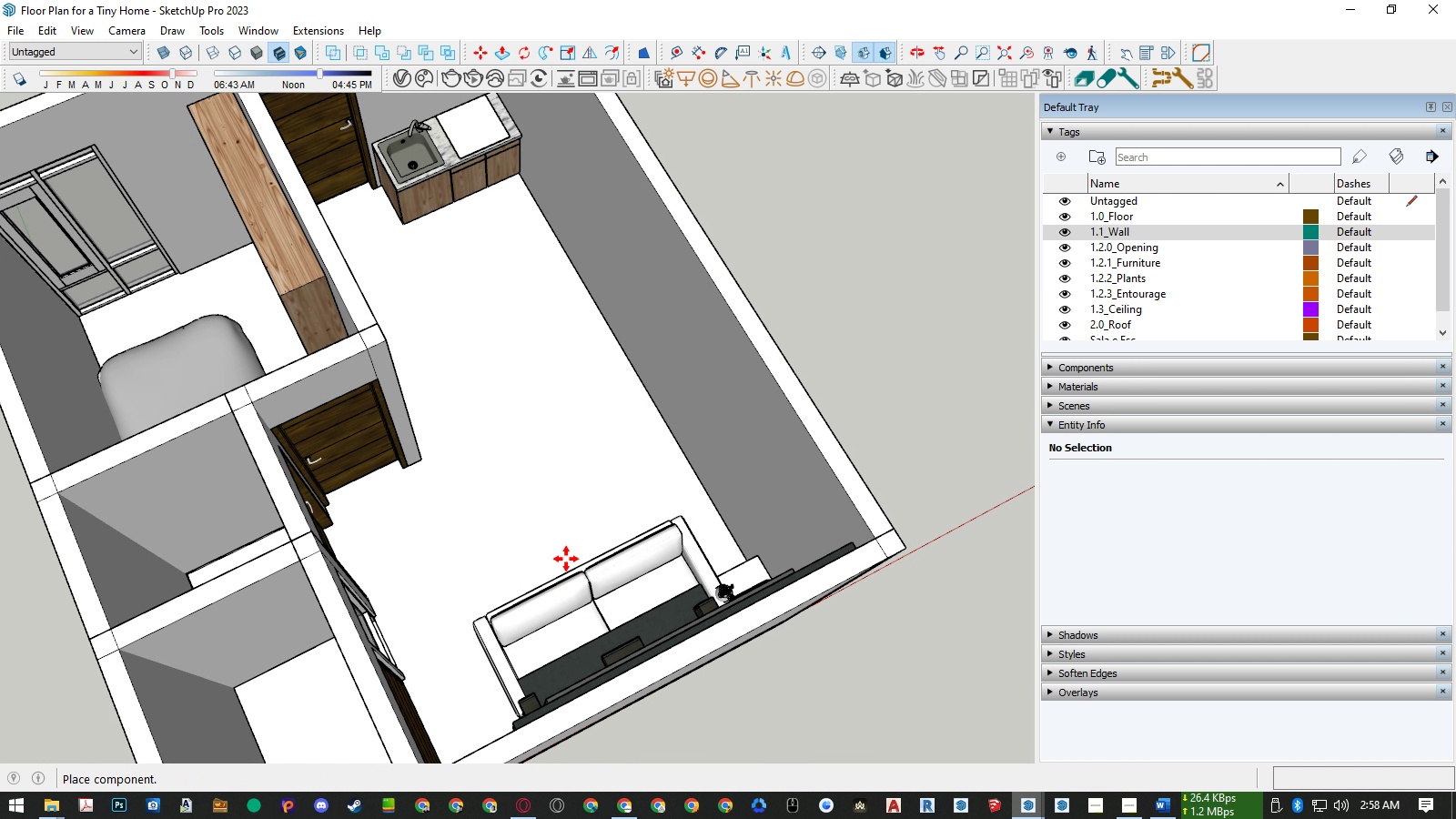 
wait(8.86)
 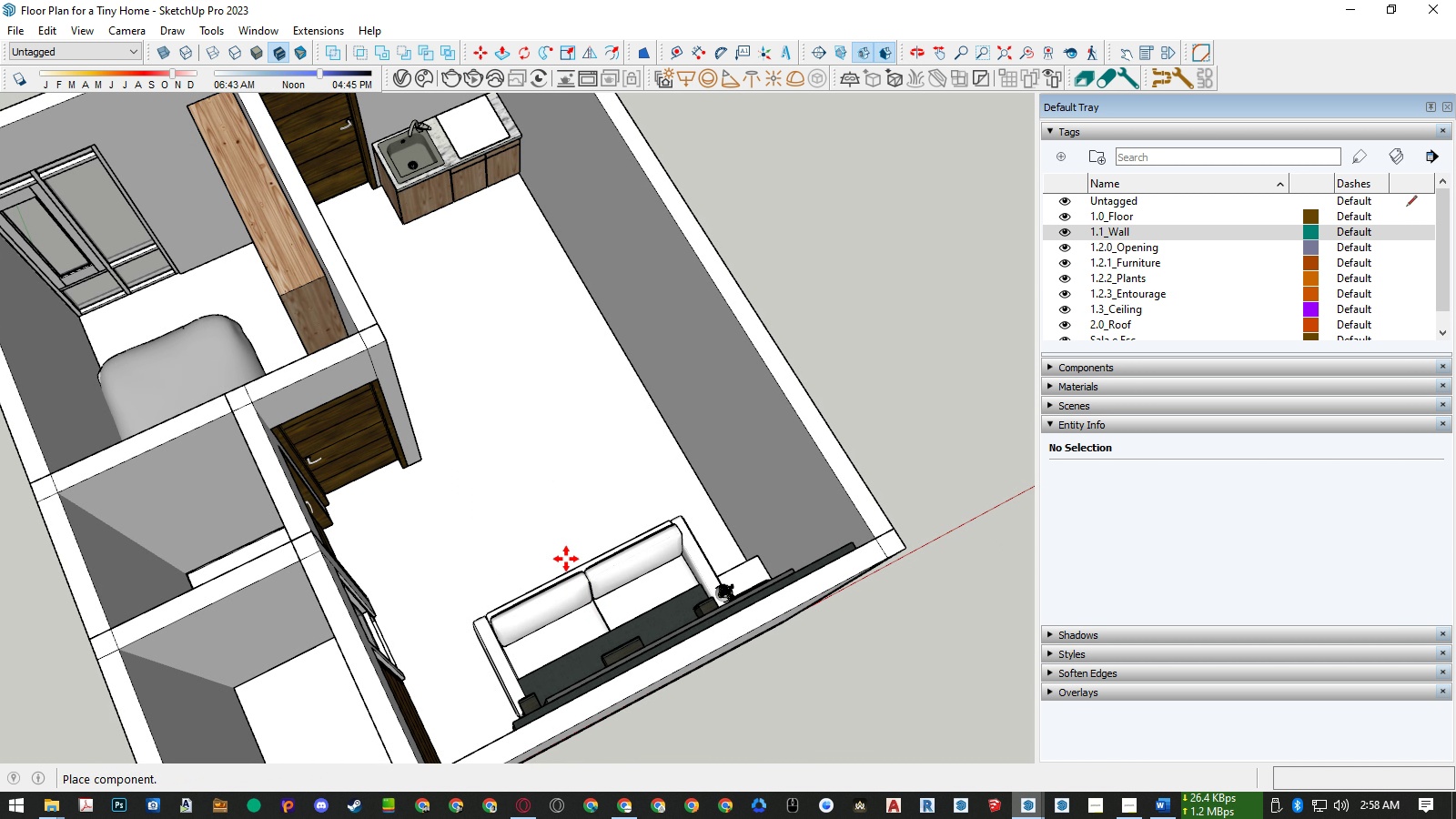 
left_click([562, 516])
 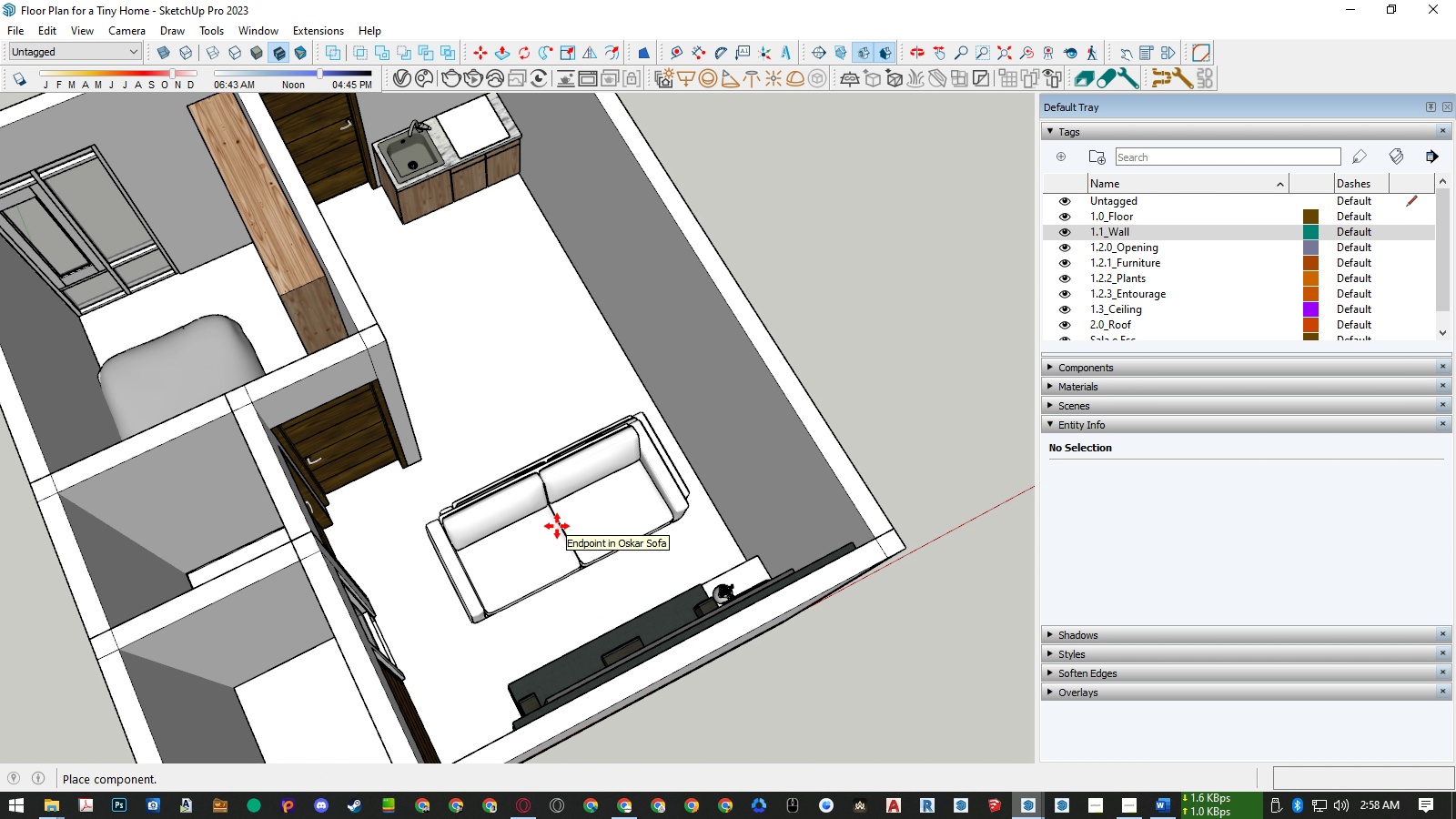 
key(Space)
 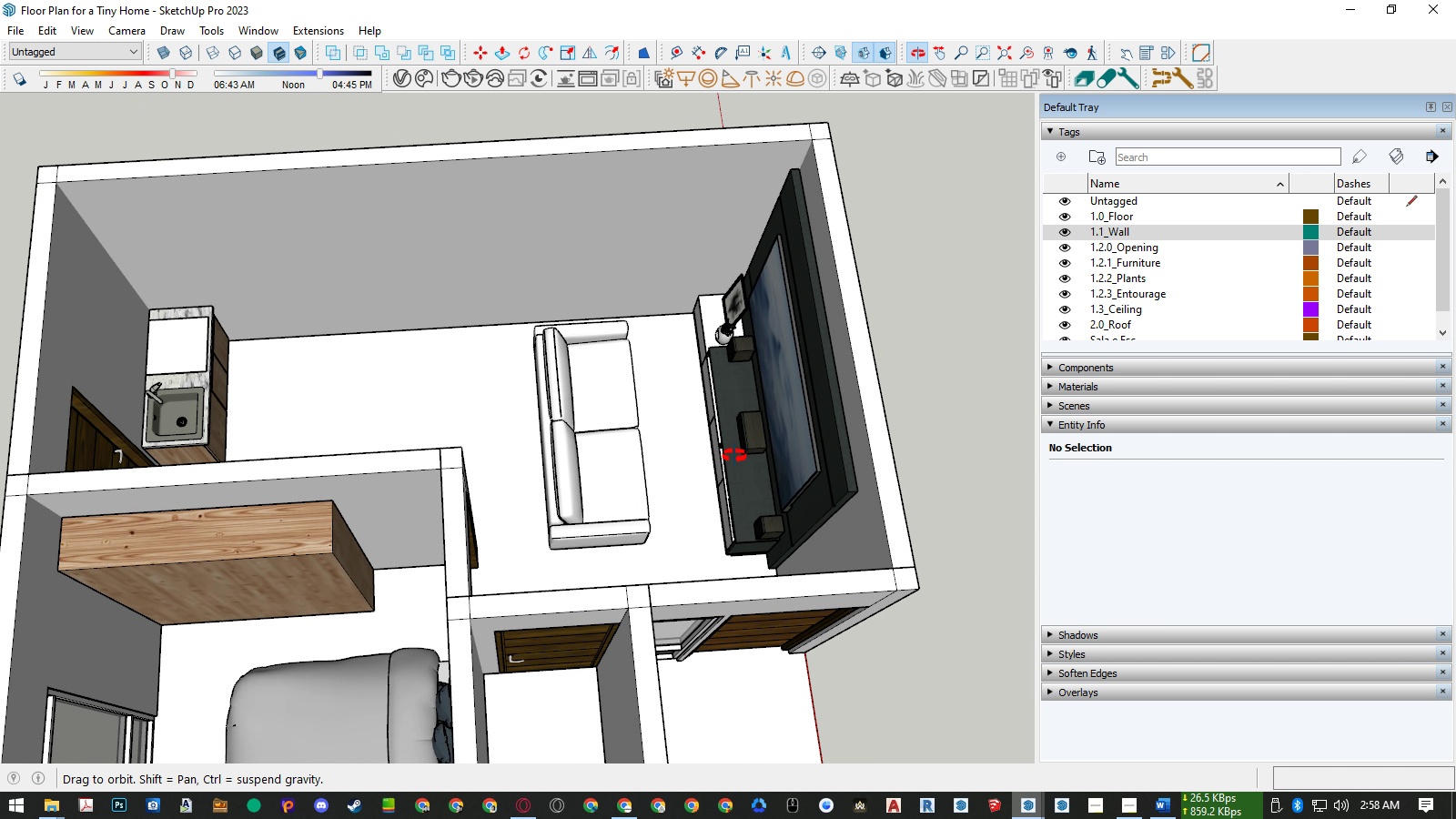 
wait(9.49)
 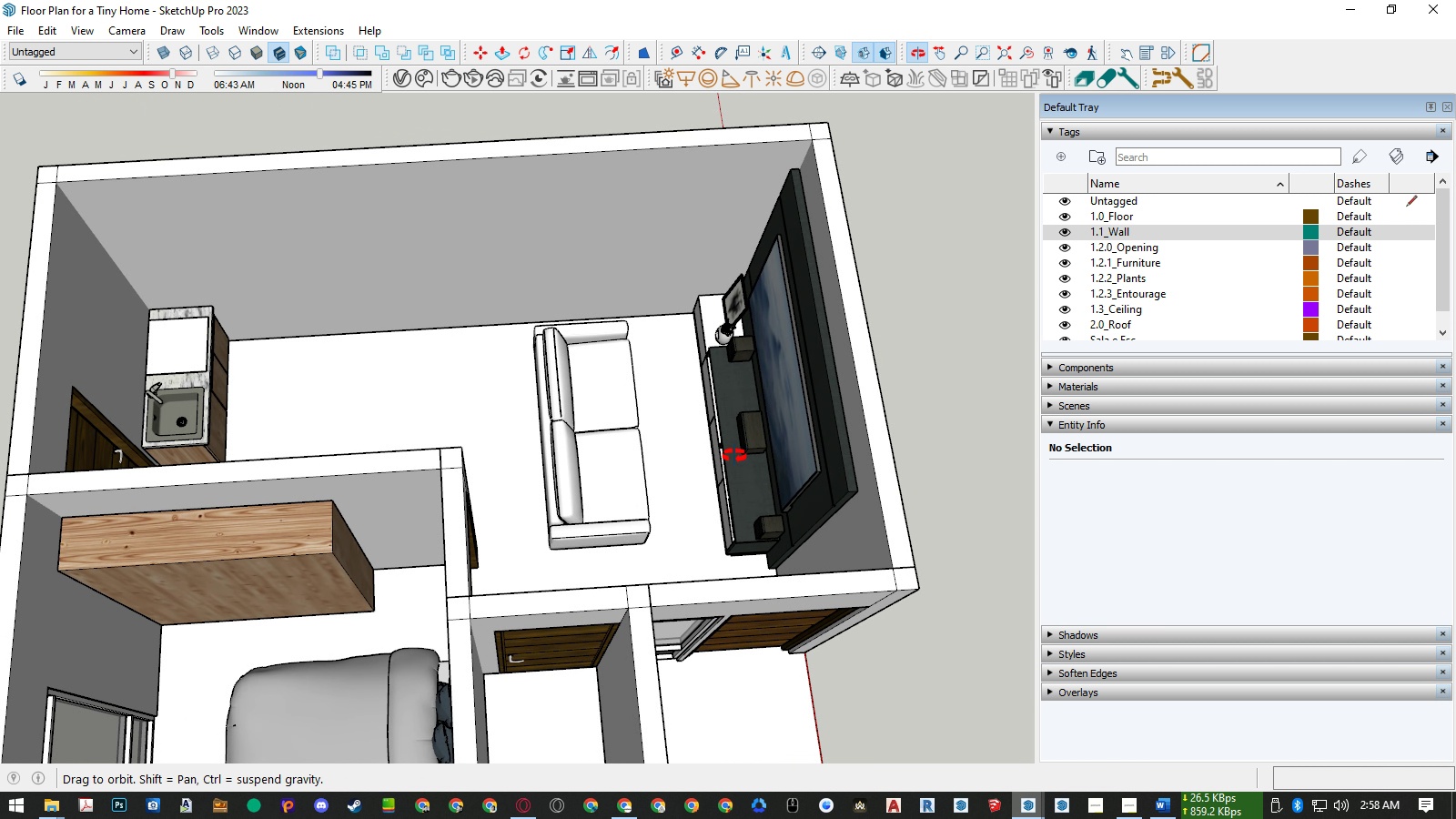 
left_click([609, 460])
 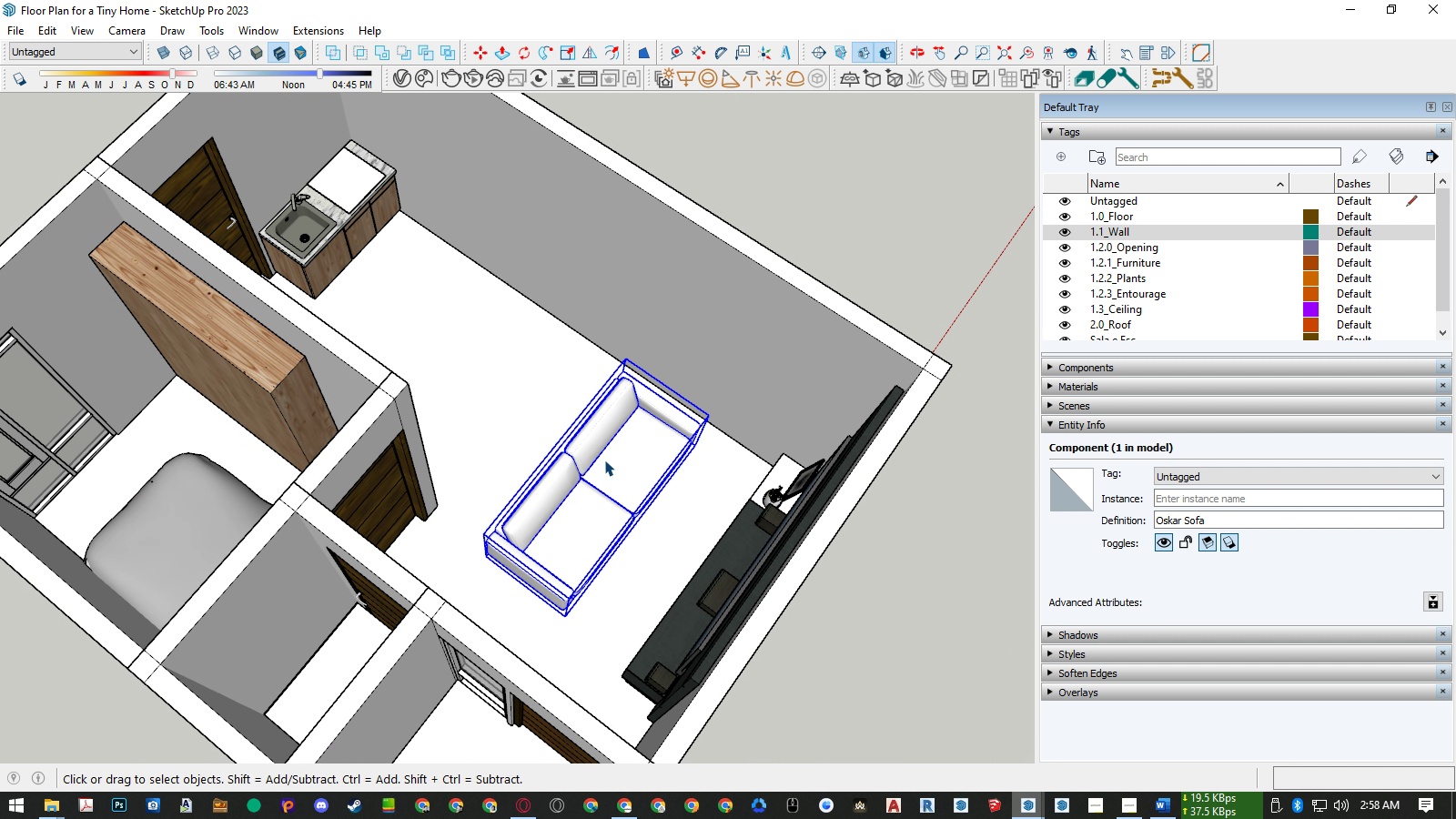 
scroll: coordinate [594, 459], scroll_direction: down, amount: 1.0
 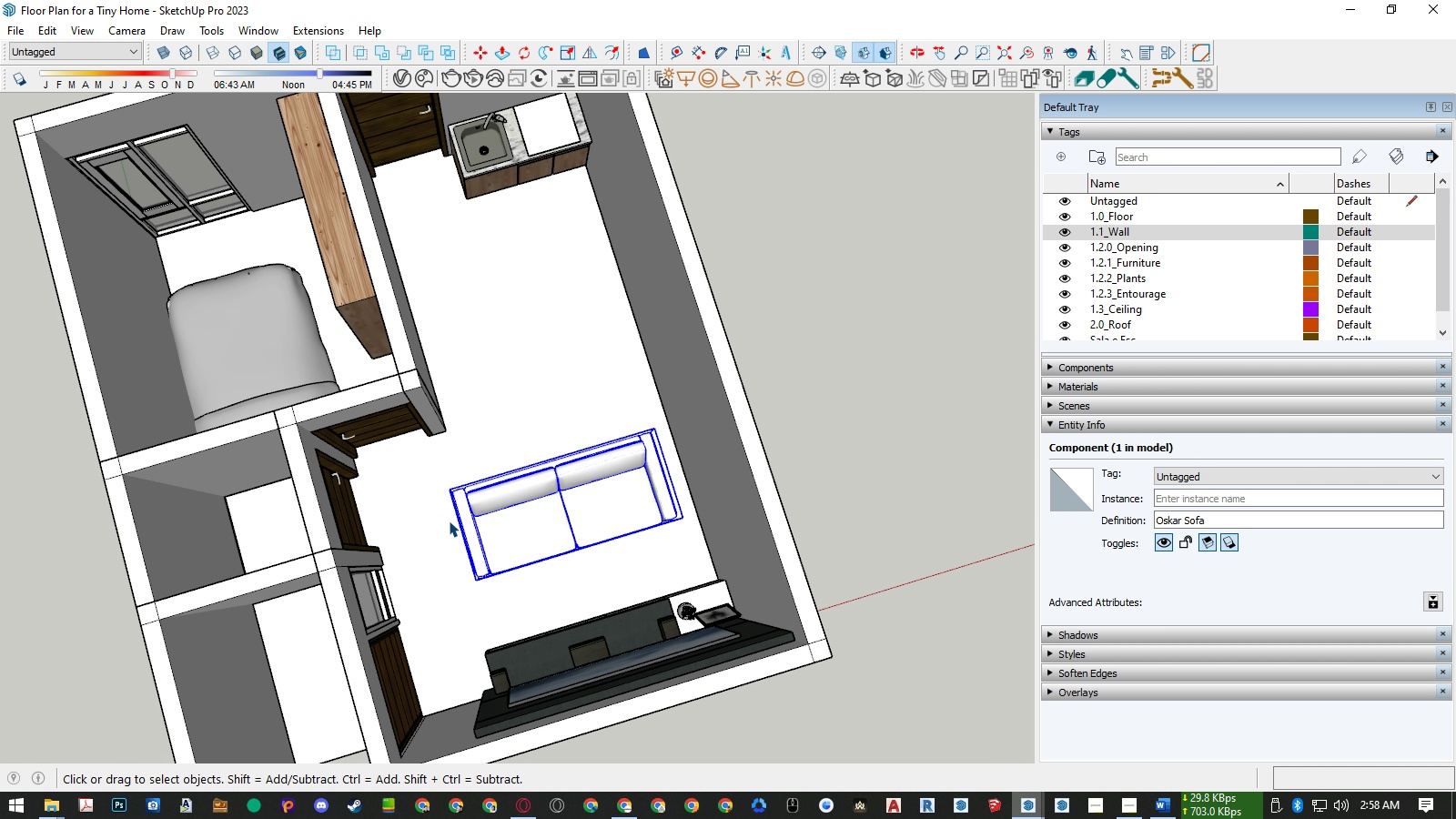 
wait(14.73)
 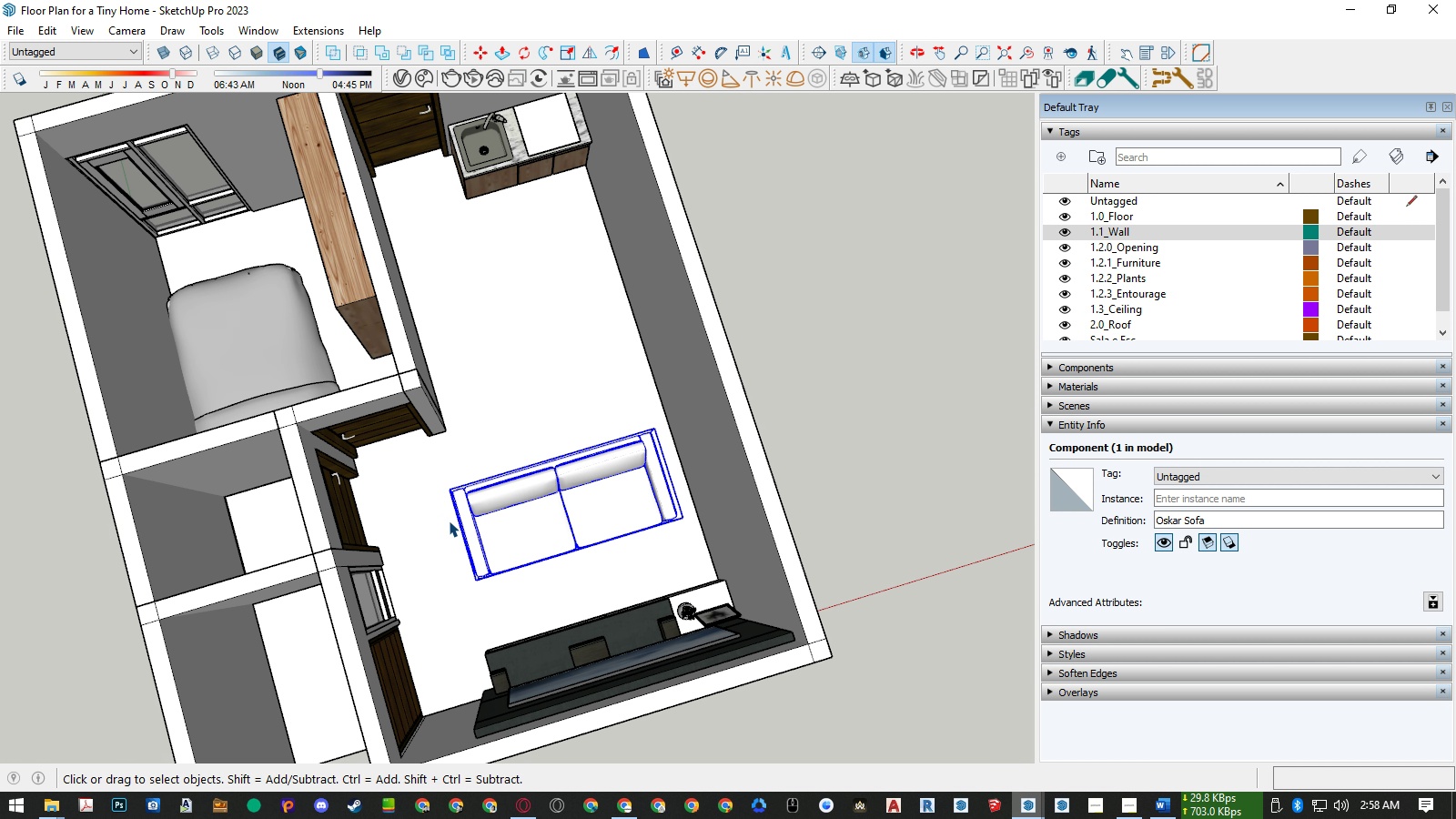 
key(Delete)
 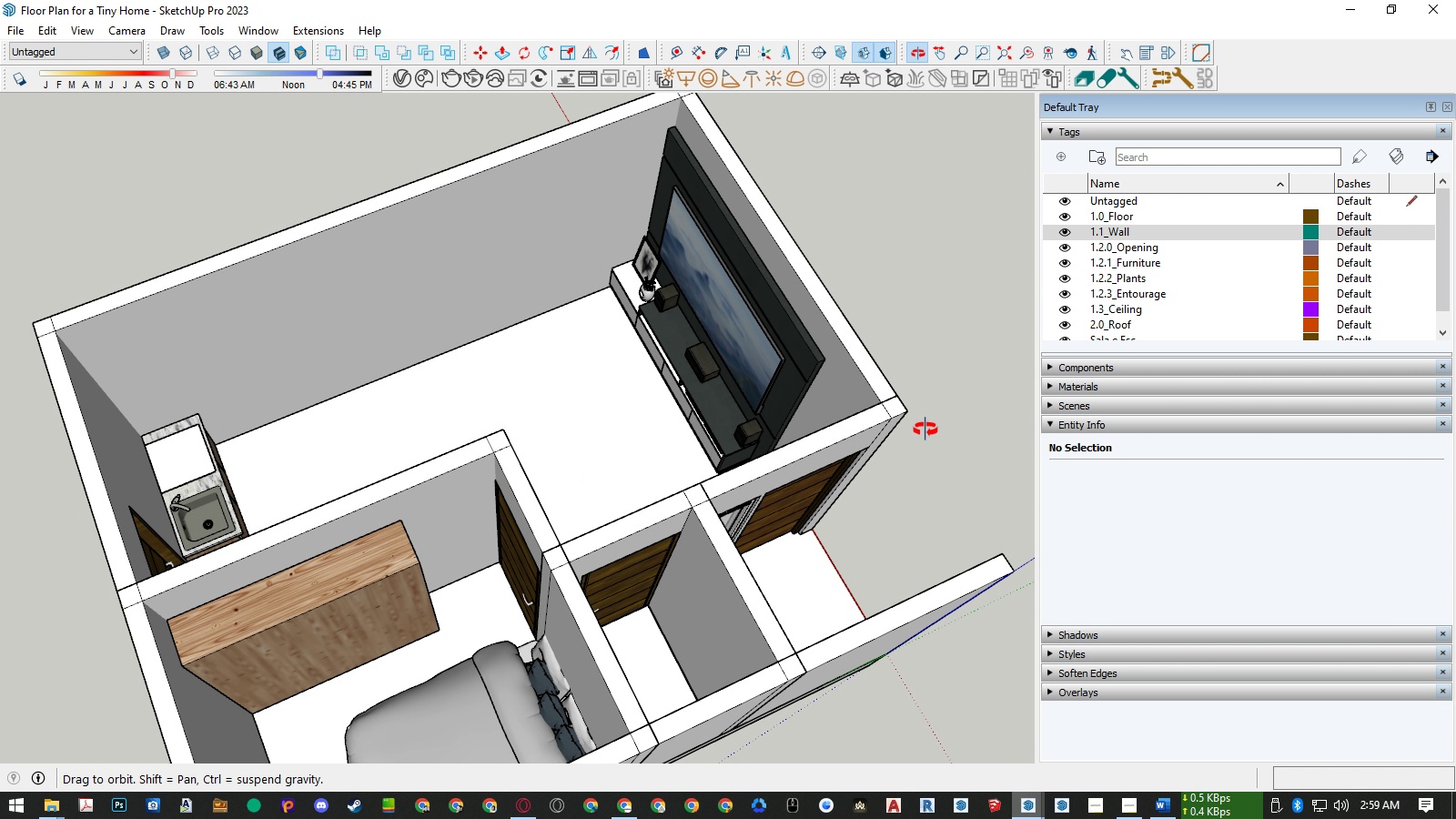 
scroll: coordinate [830, 471], scroll_direction: down, amount: 2.0
 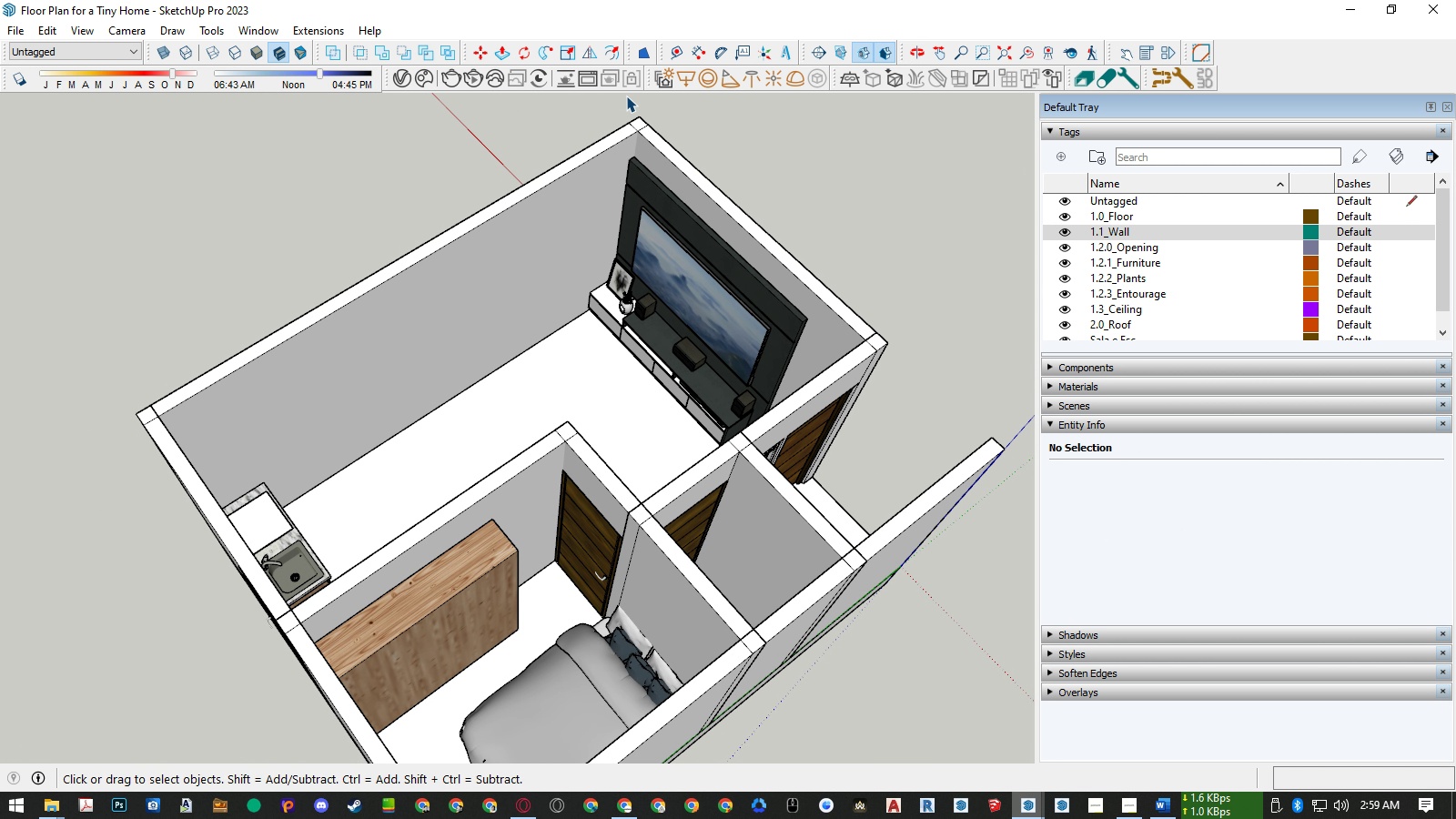 
left_click([419, 71])
 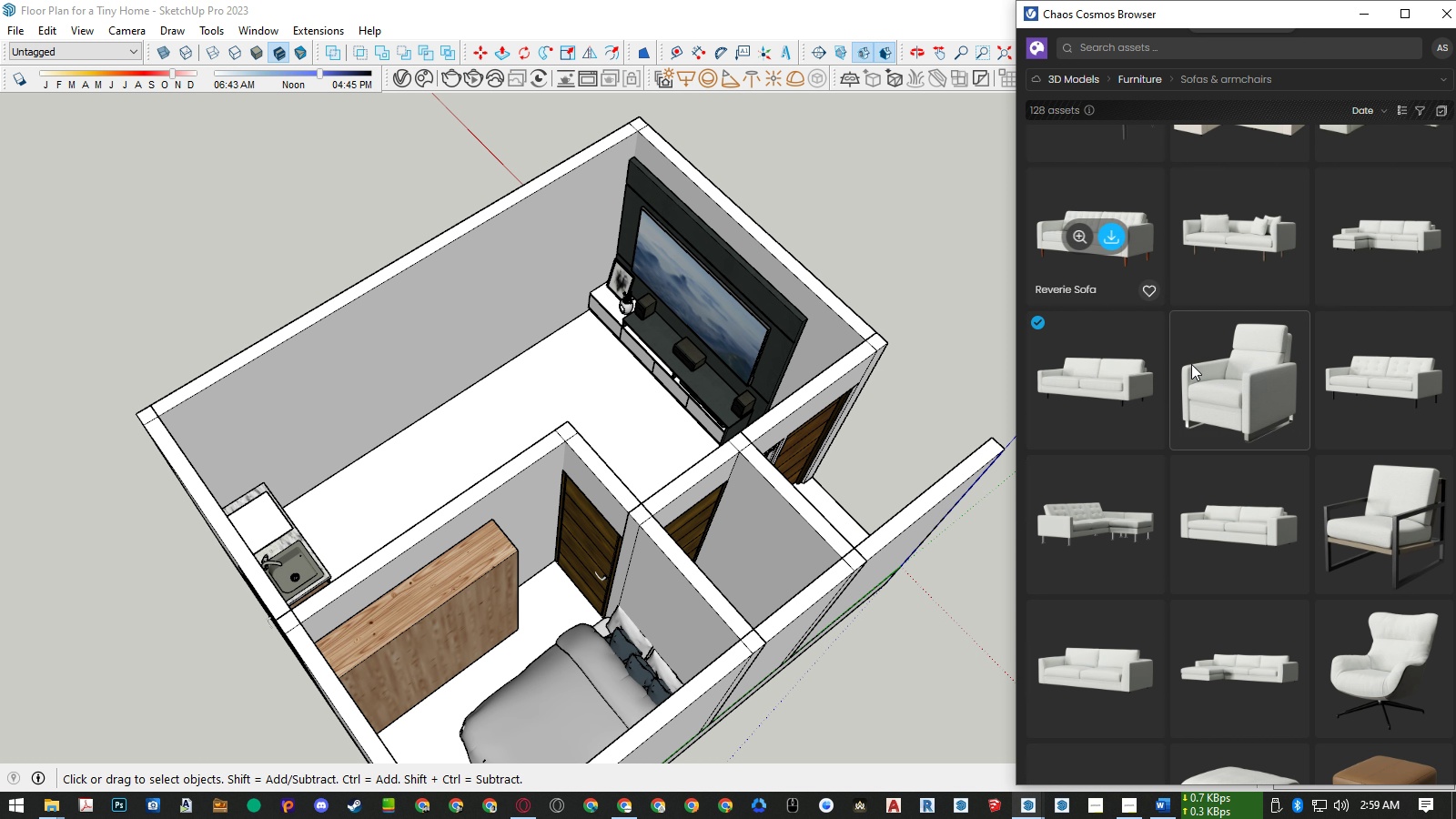 
scroll: coordinate [1197, 369], scroll_direction: down, amount: 1.0
 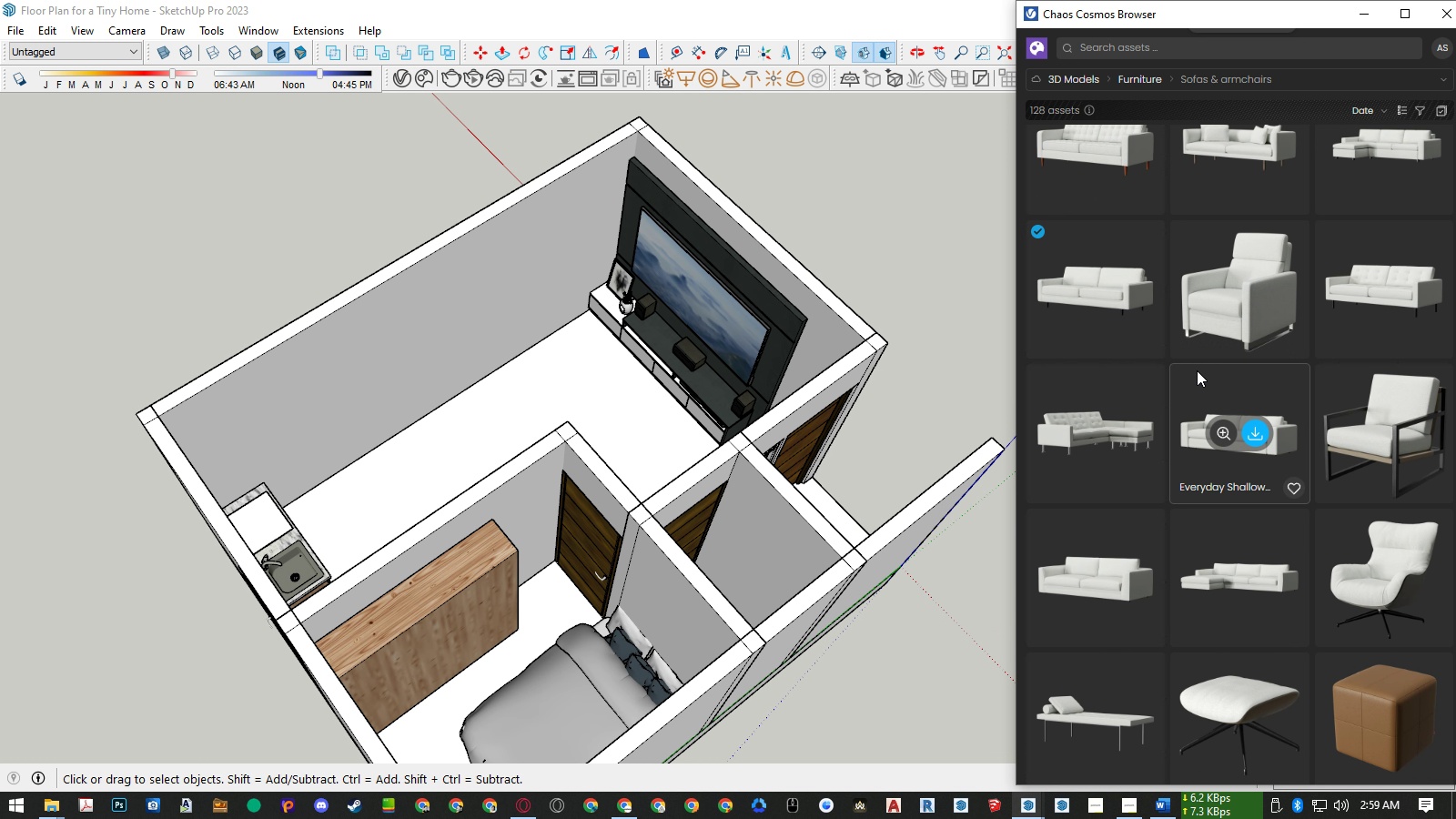 
scroll: coordinate [1198, 370], scroll_direction: up, amount: 5.0
 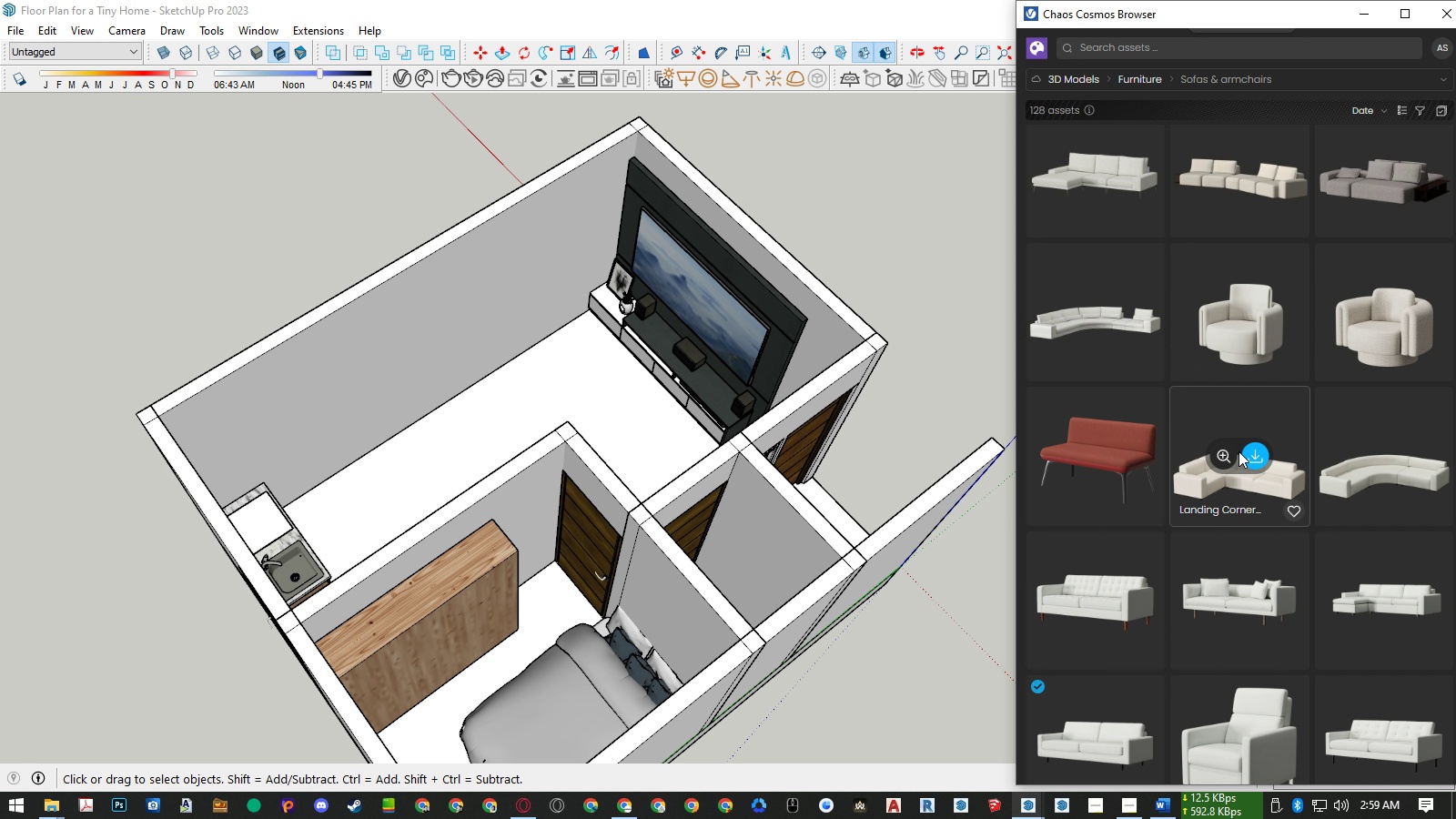 
left_click([1252, 454])
 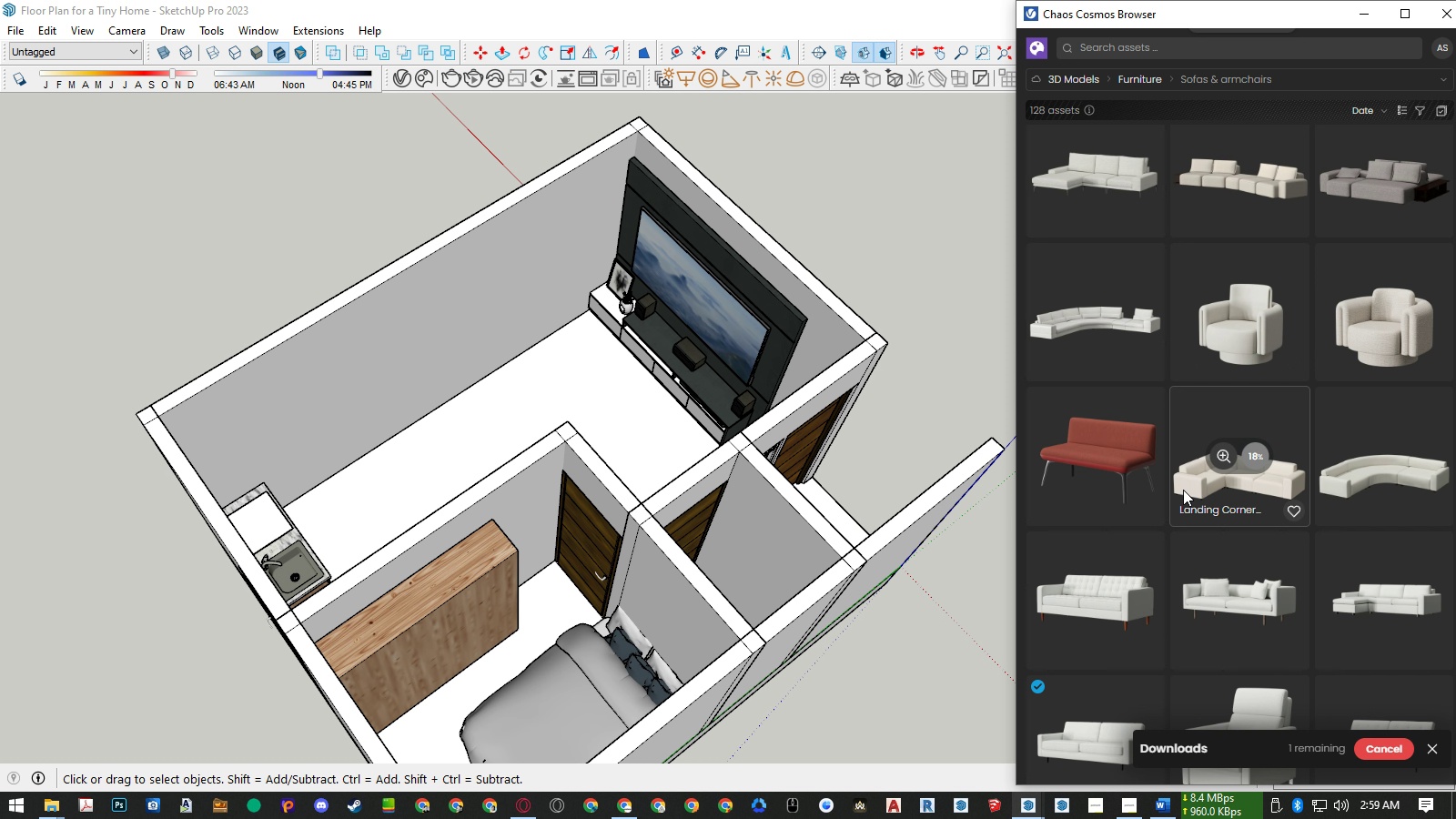 
scroll: coordinate [1159, 483], scroll_direction: down, amount: 3.0
 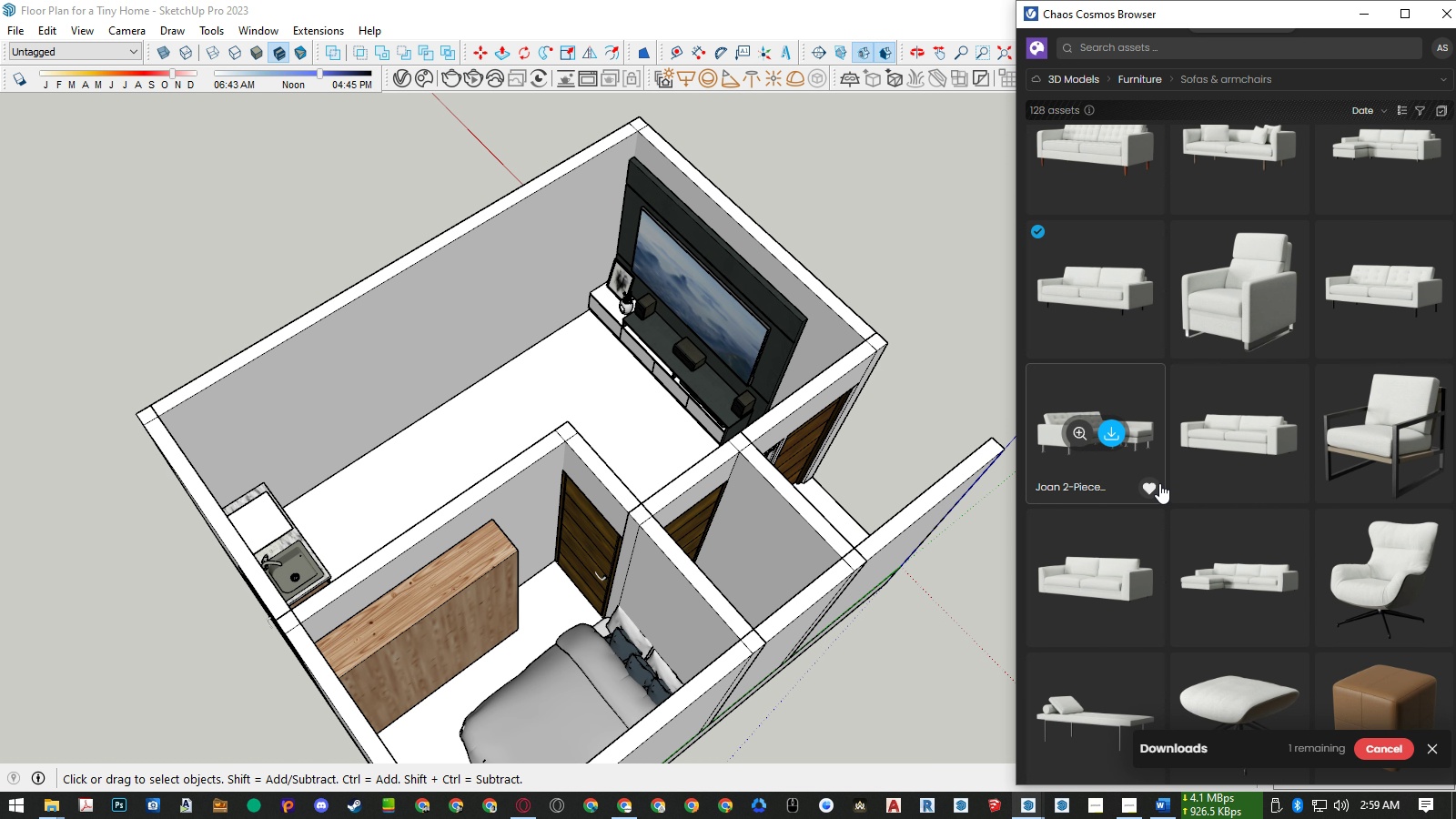 
mouse_move([1261, 550])
 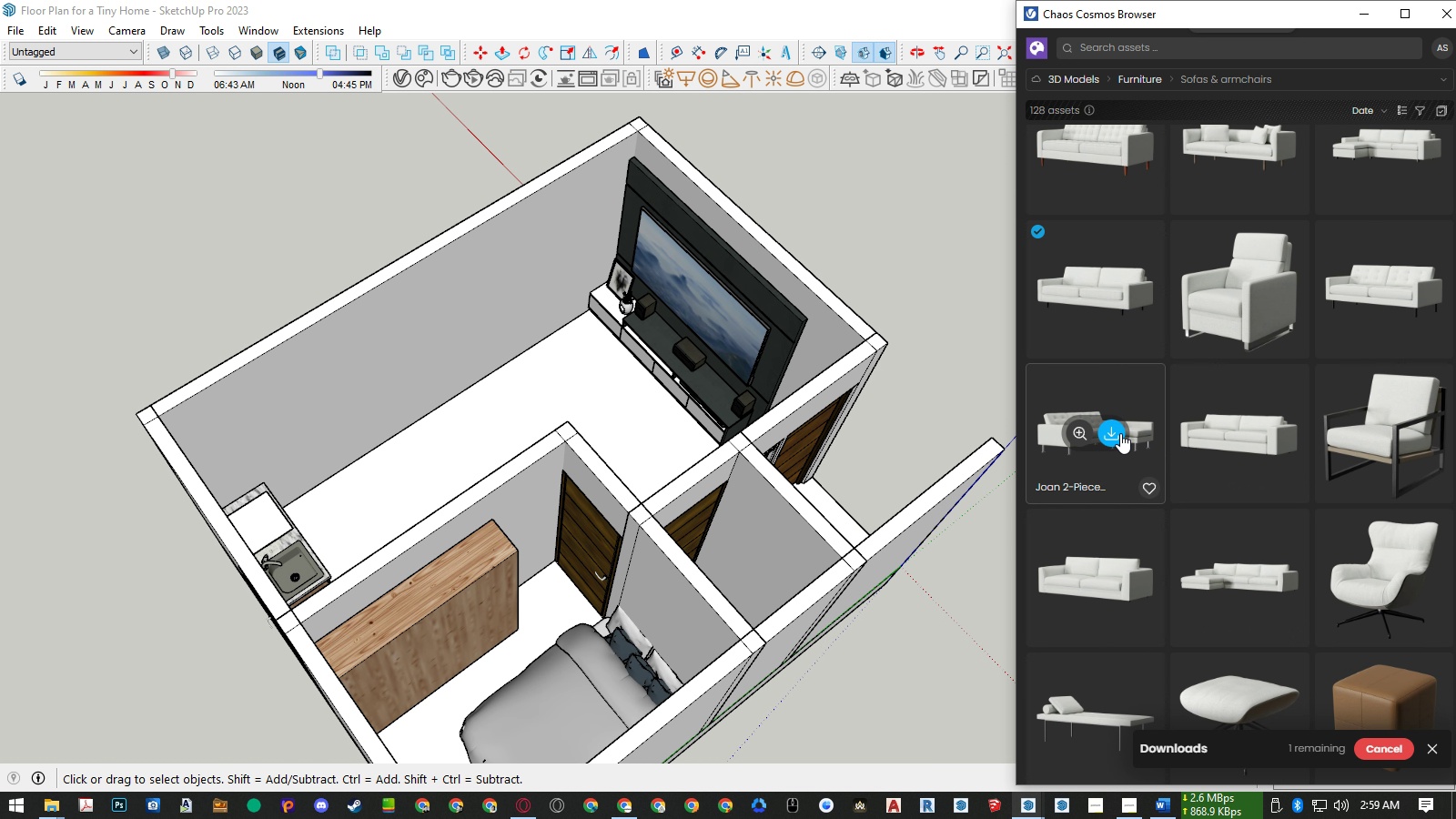 
left_click([1120, 433])
 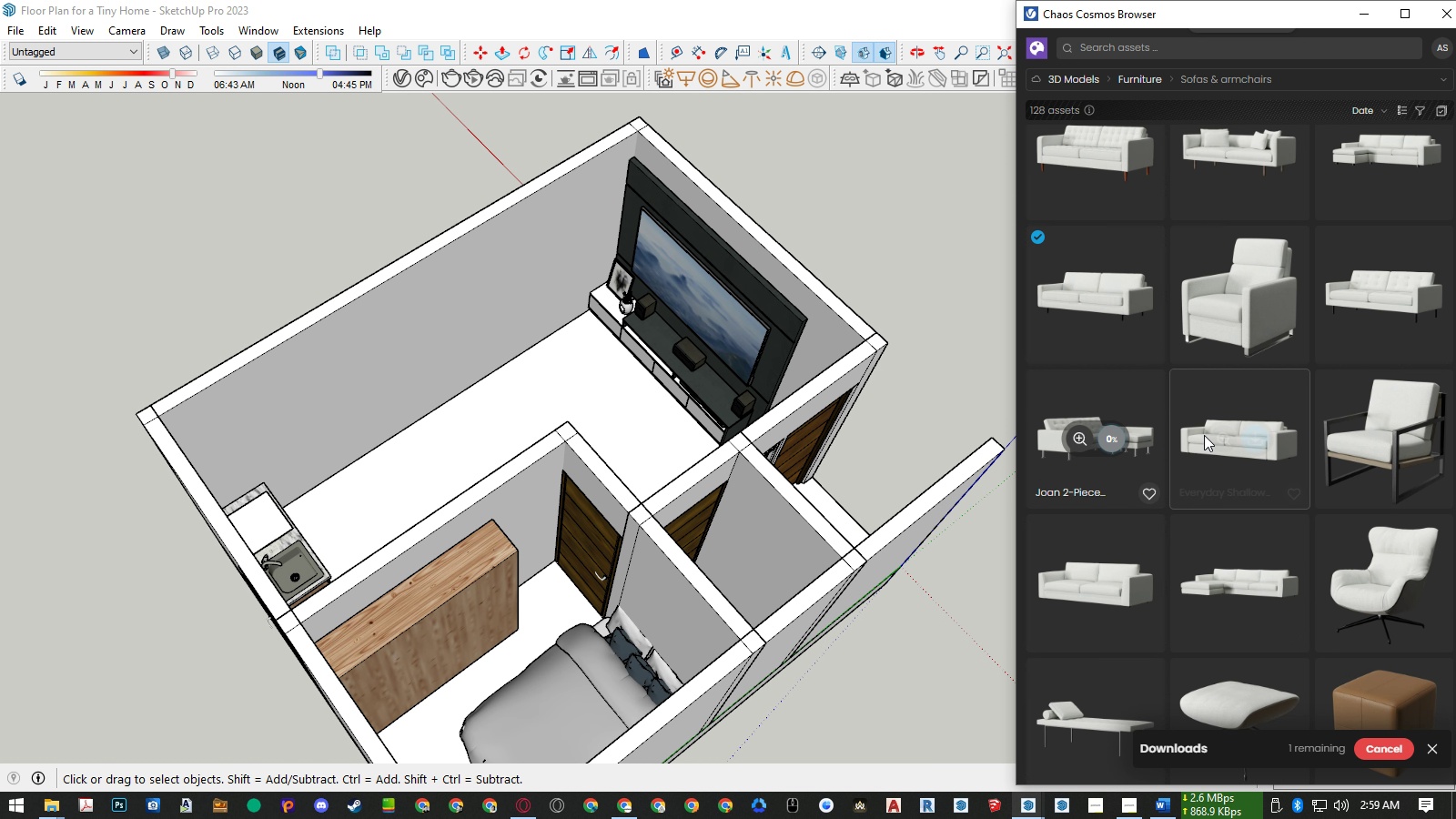 
scroll: coordinate [1260, 288], scroll_direction: up, amount: 3.0
 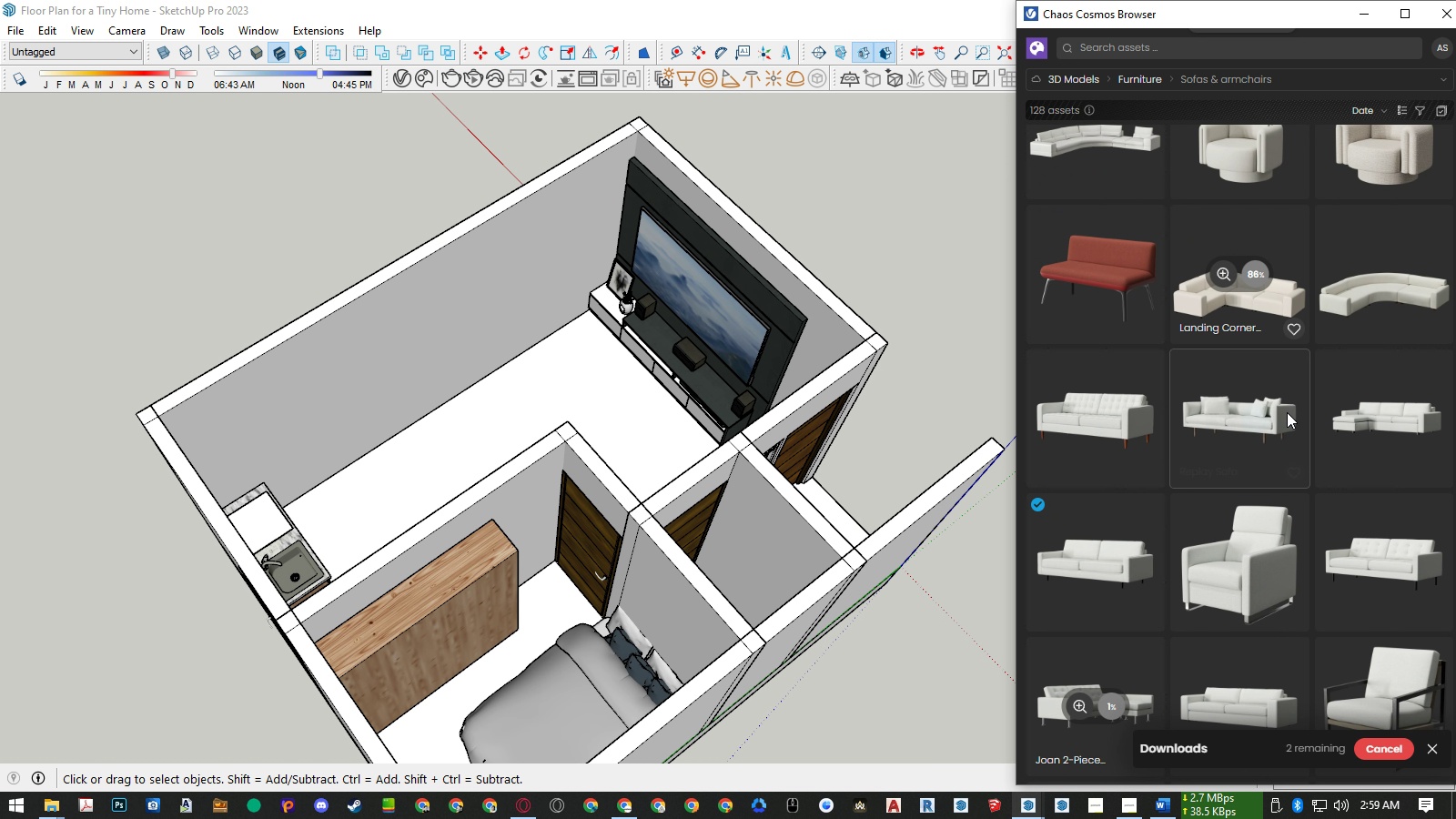 
scroll: coordinate [1289, 420], scroll_direction: down, amount: 10.0
 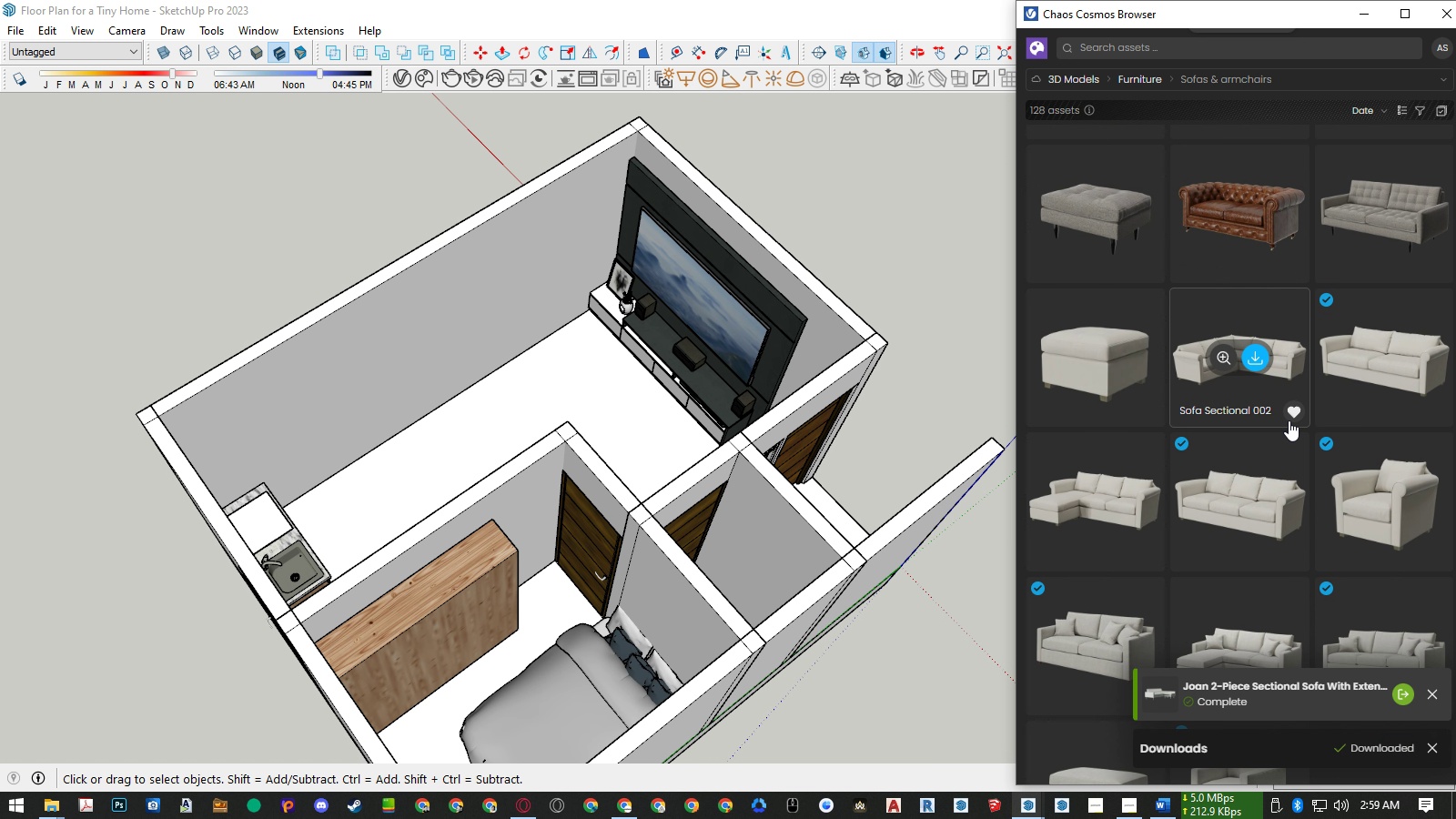 
scroll: coordinate [1255, 412], scroll_direction: up, amount: 14.0
 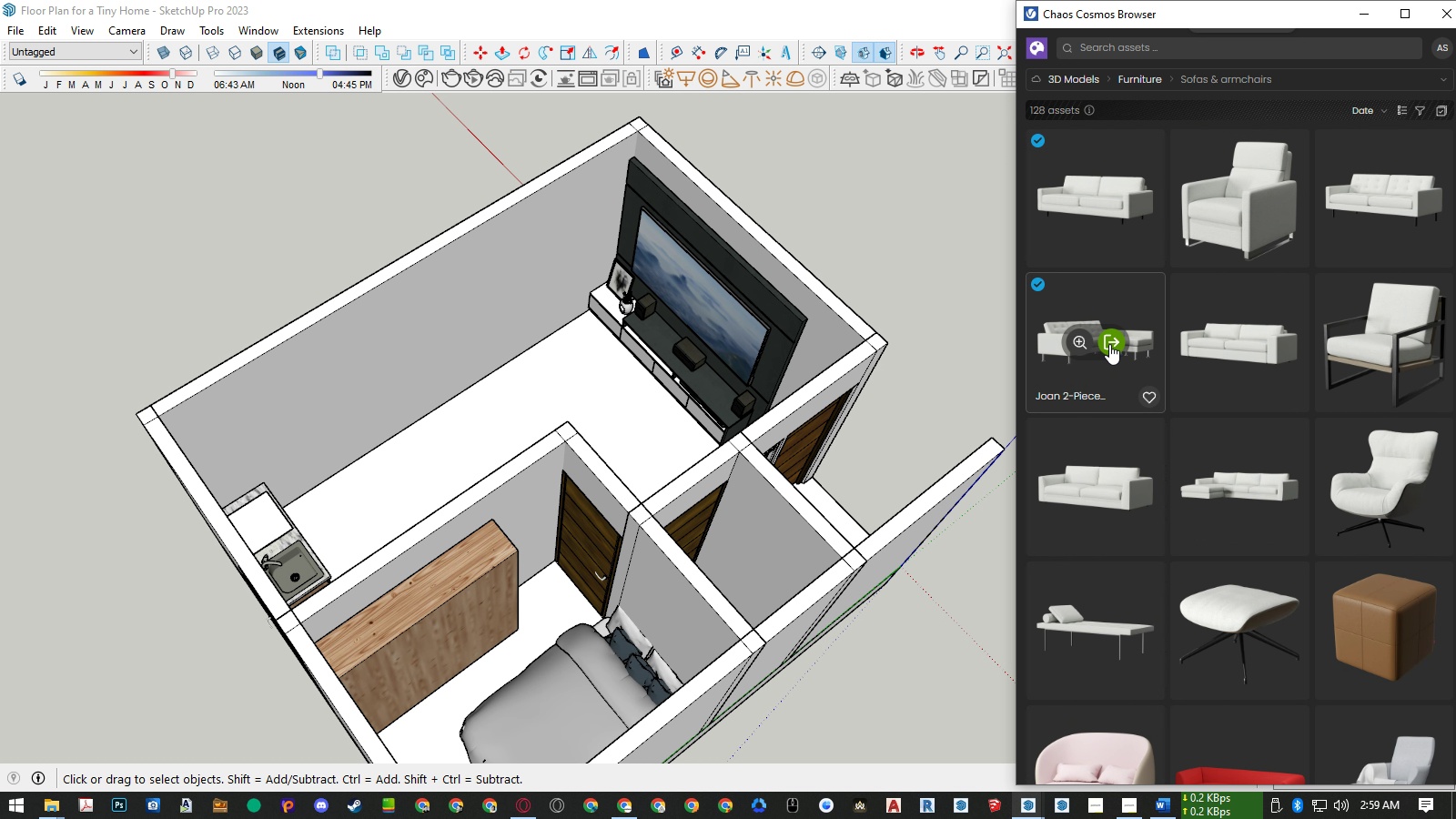 
left_click([1109, 344])
 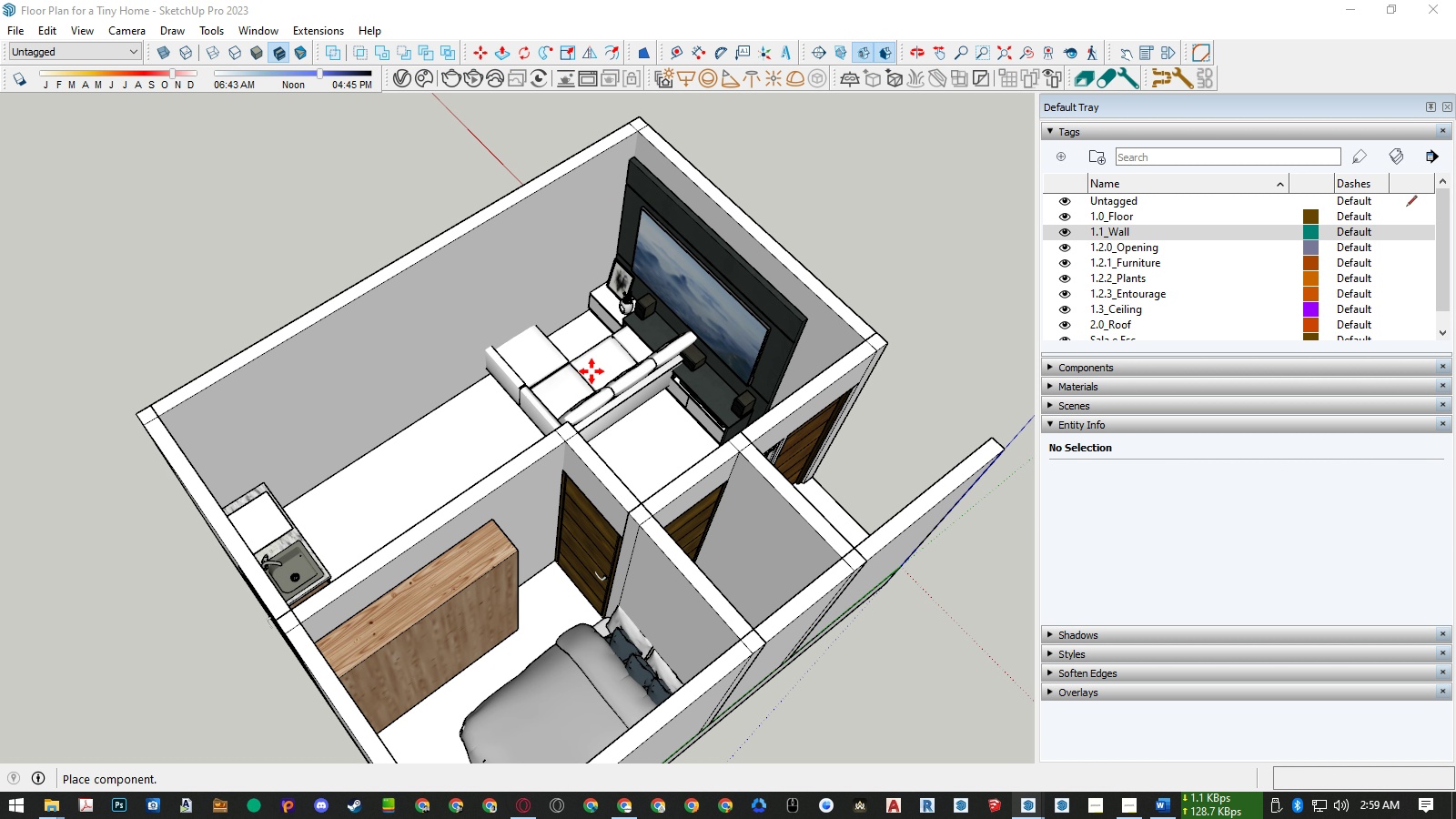 
left_click([594, 376])
 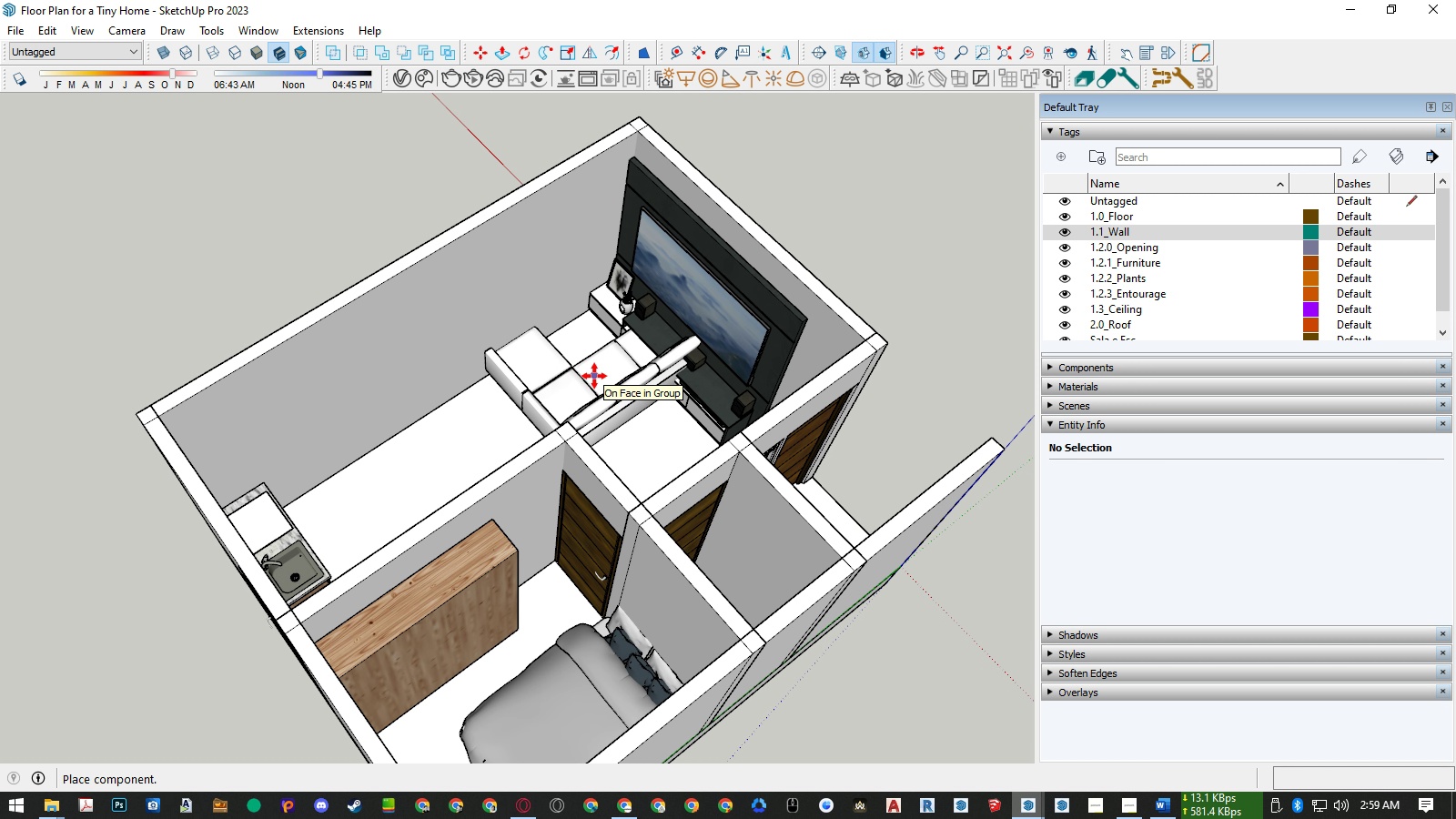 
key(Space)
 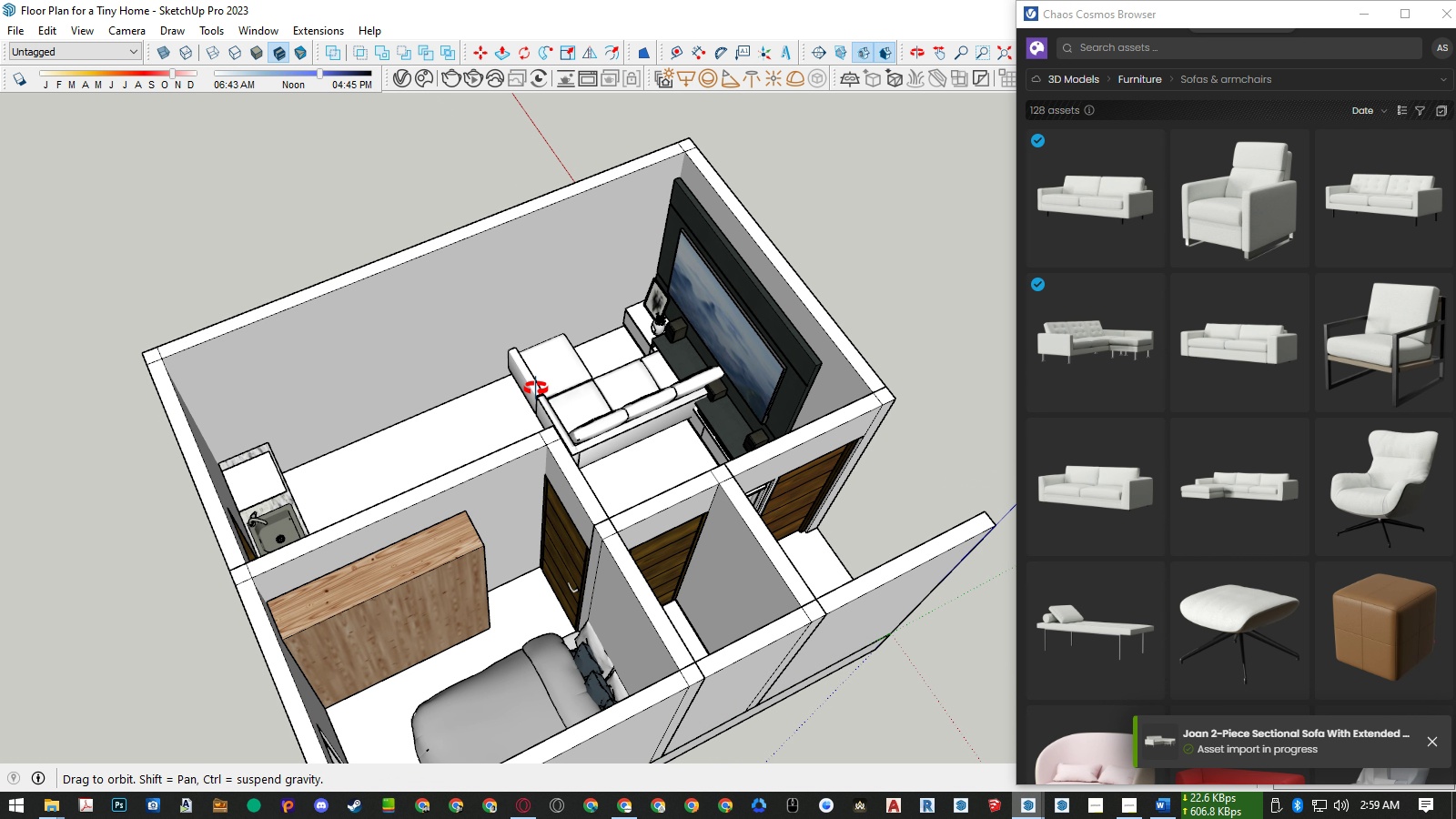 
scroll: coordinate [676, 379], scroll_direction: up, amount: 5.0
 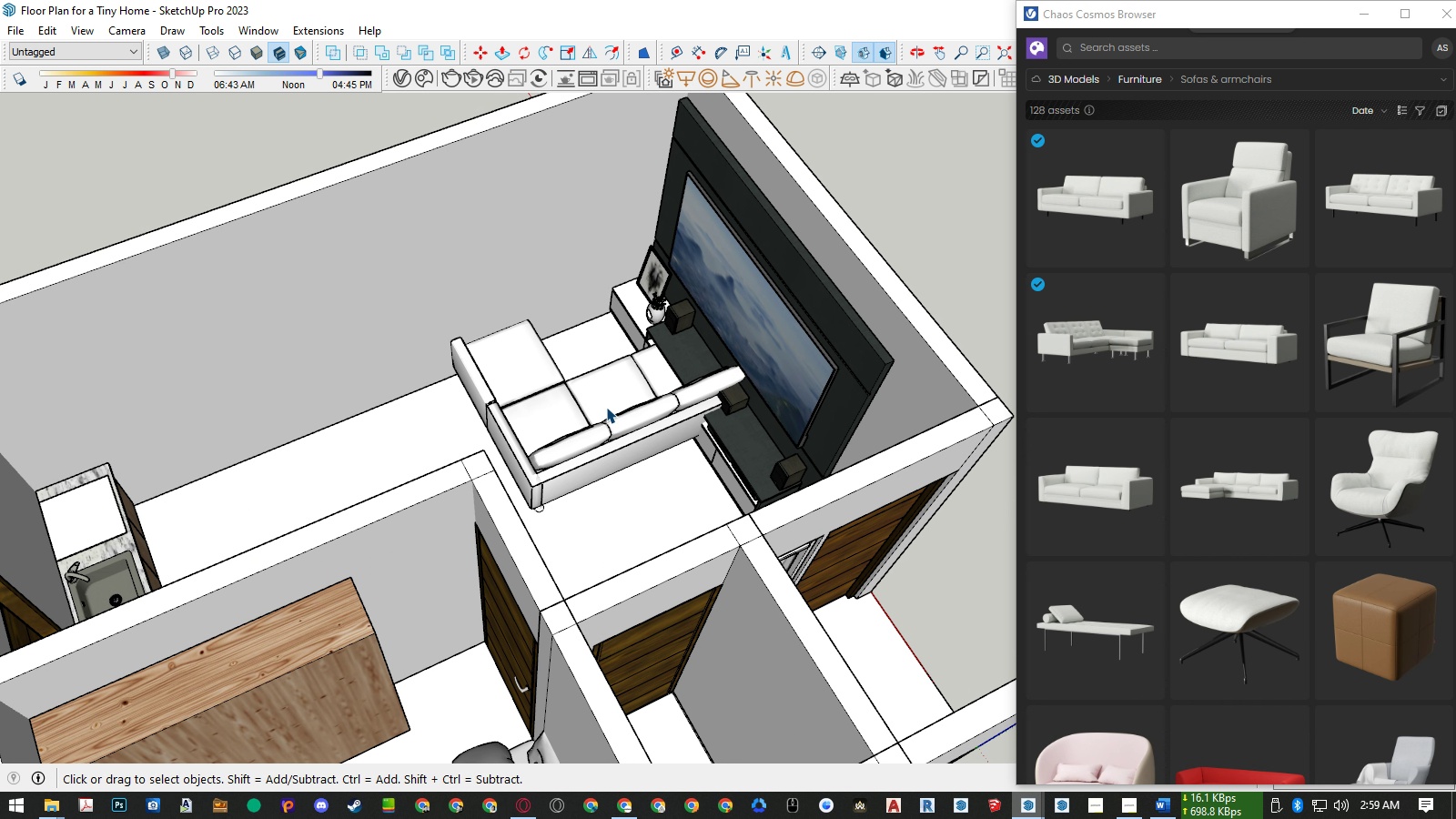 
left_click([606, 407])
 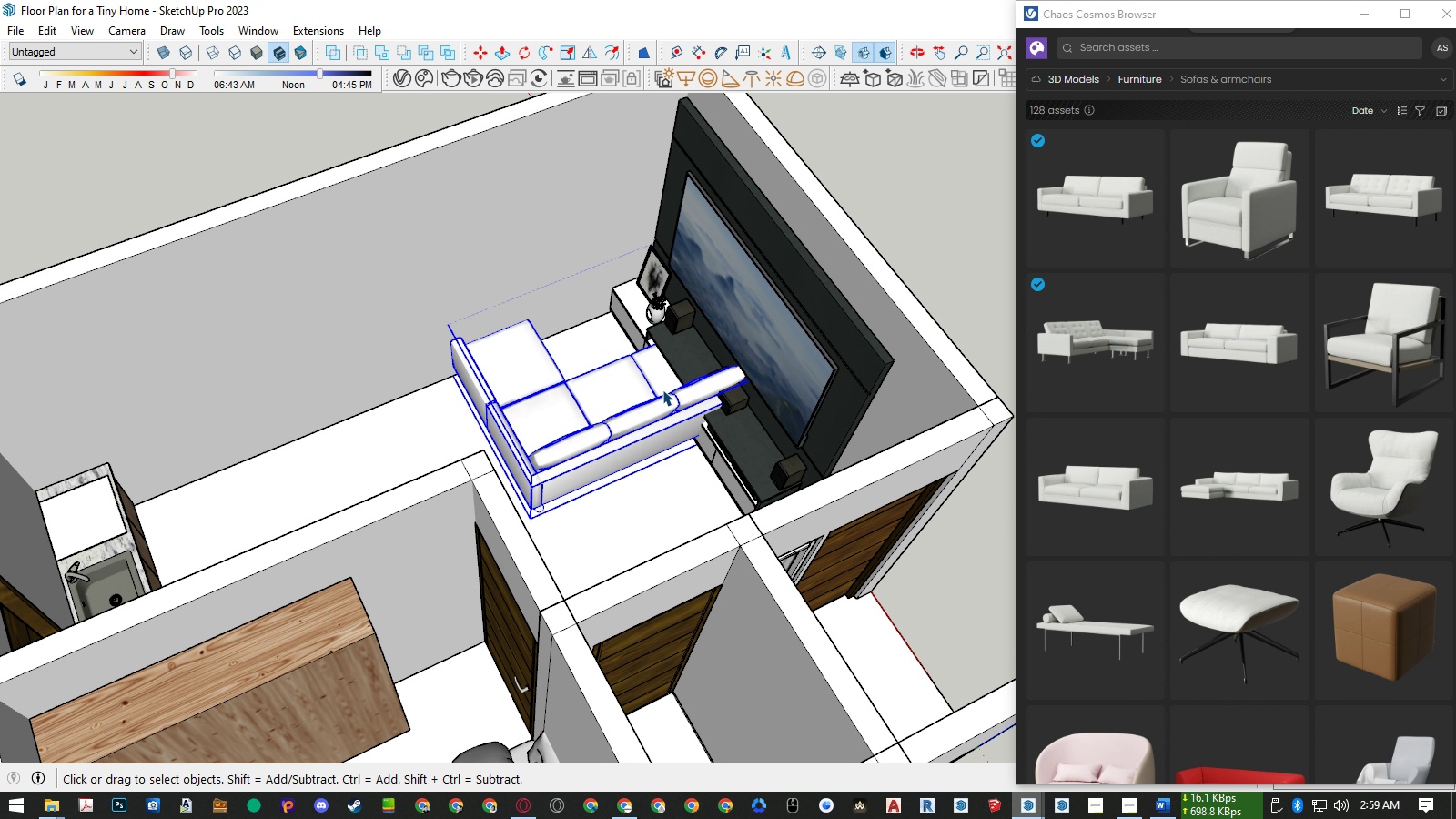 
scroll: coordinate [662, 389], scroll_direction: up, amount: 4.0
 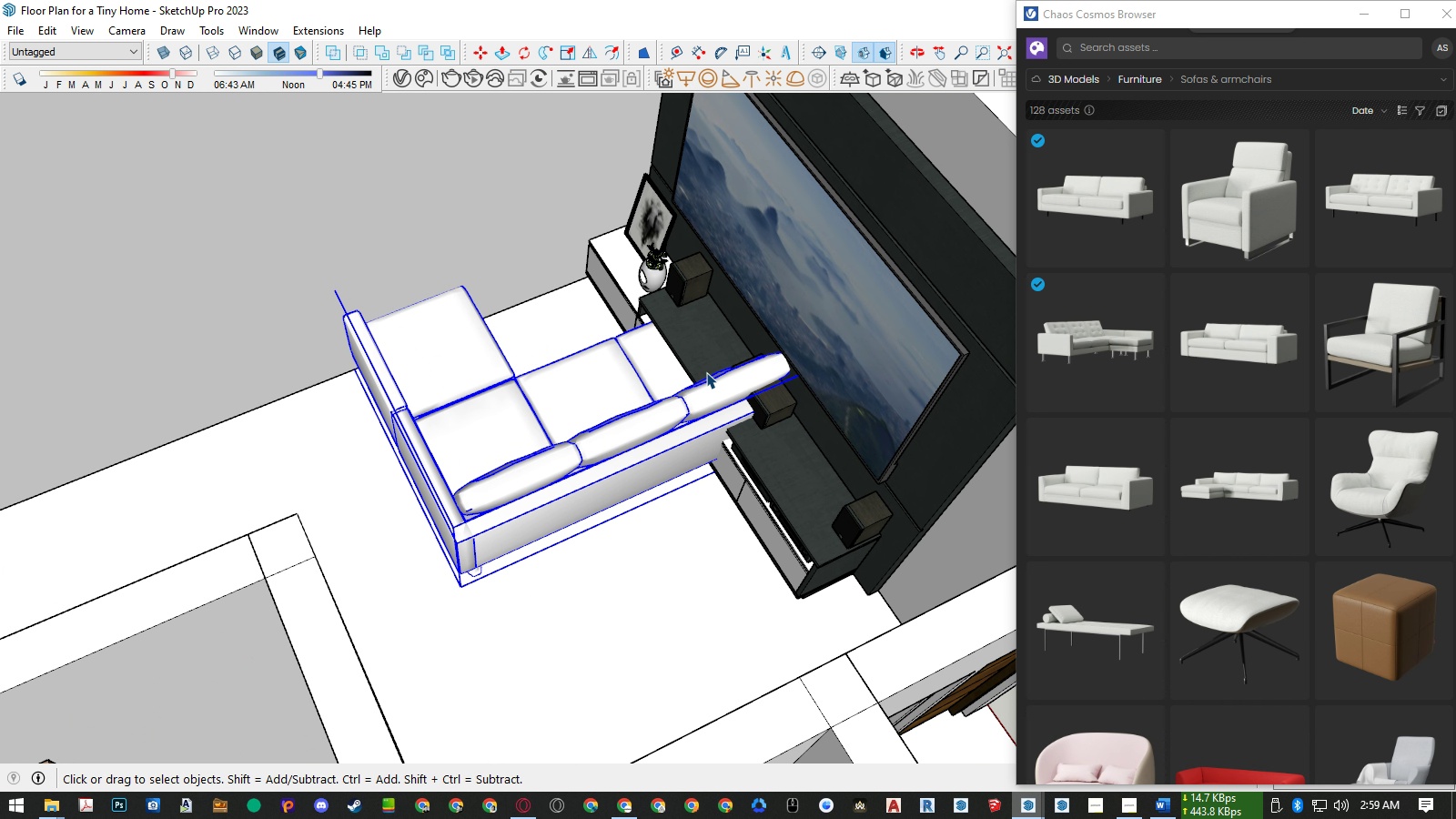 
key(M)
 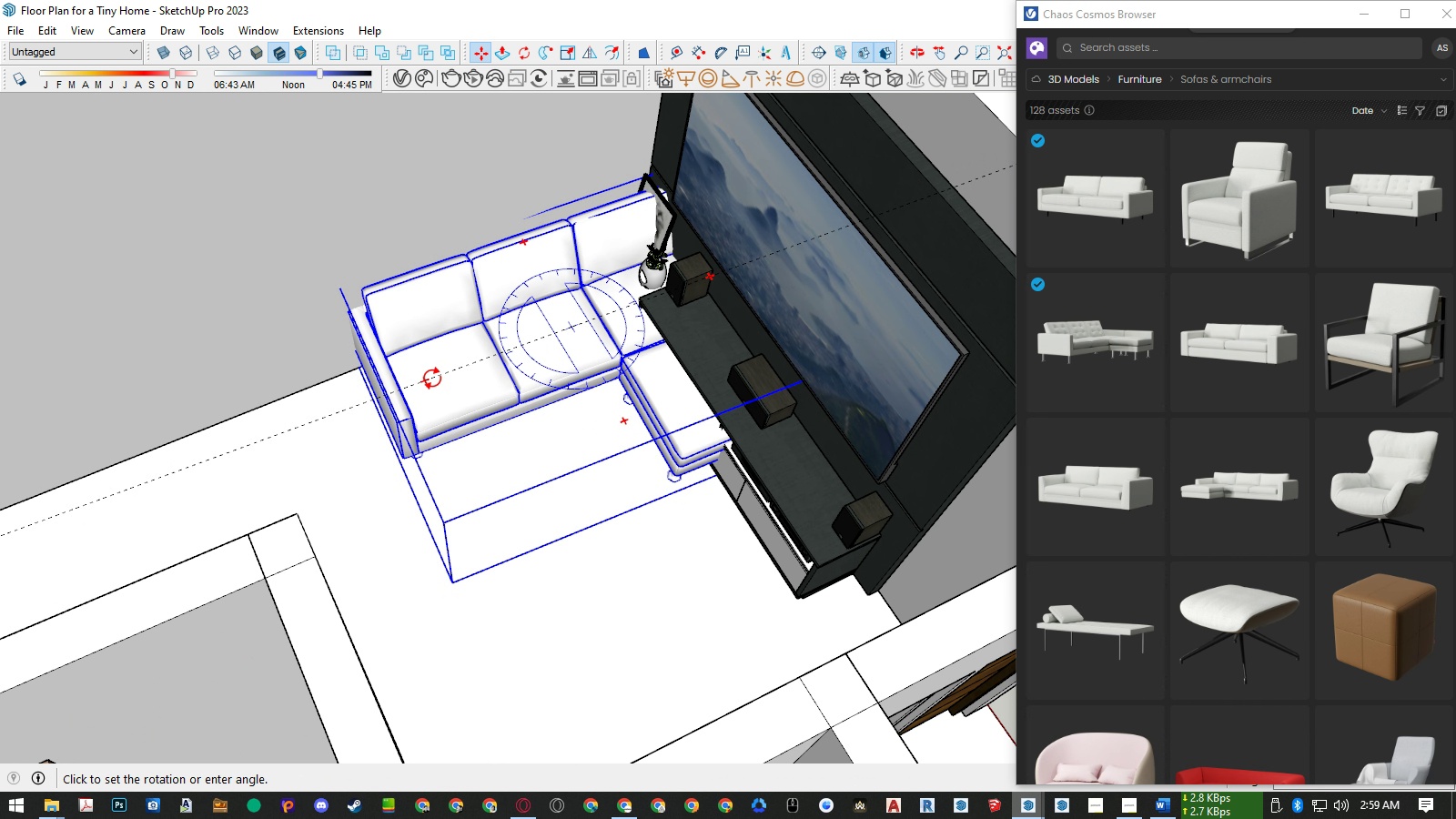 
left_click([430, 383])
 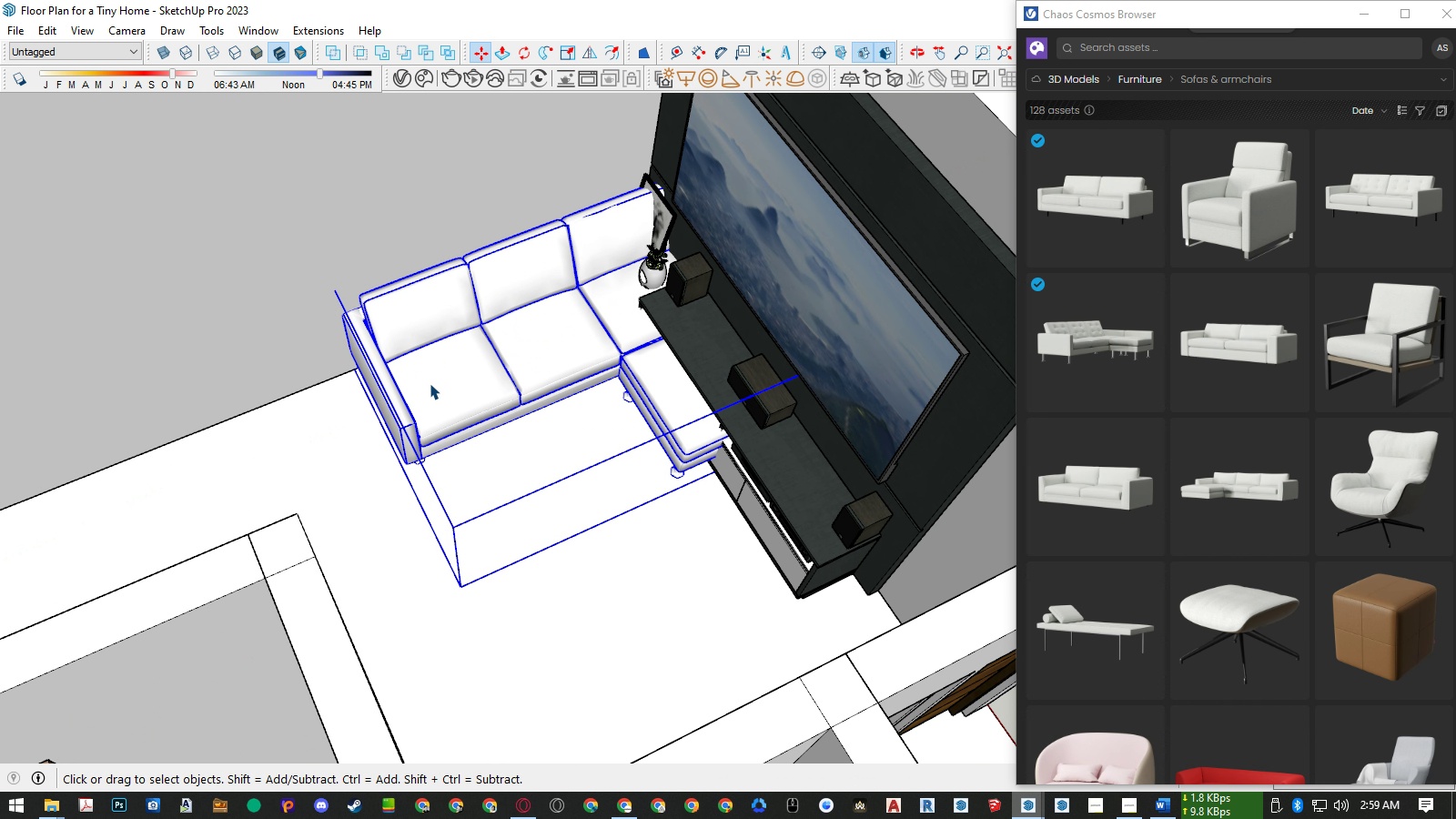 
key(Space)
 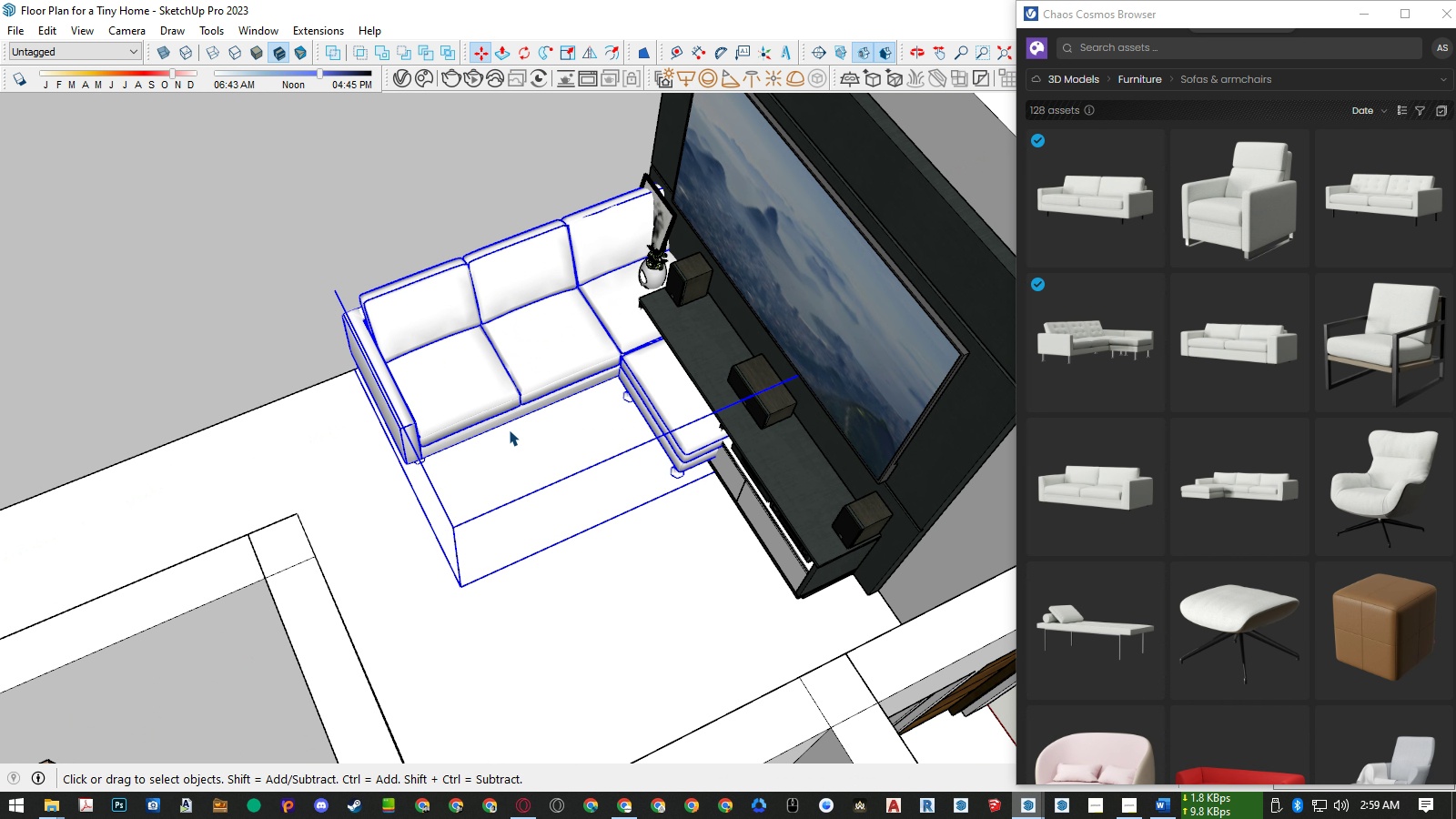 
scroll: coordinate [505, 429], scroll_direction: down, amount: 4.0
 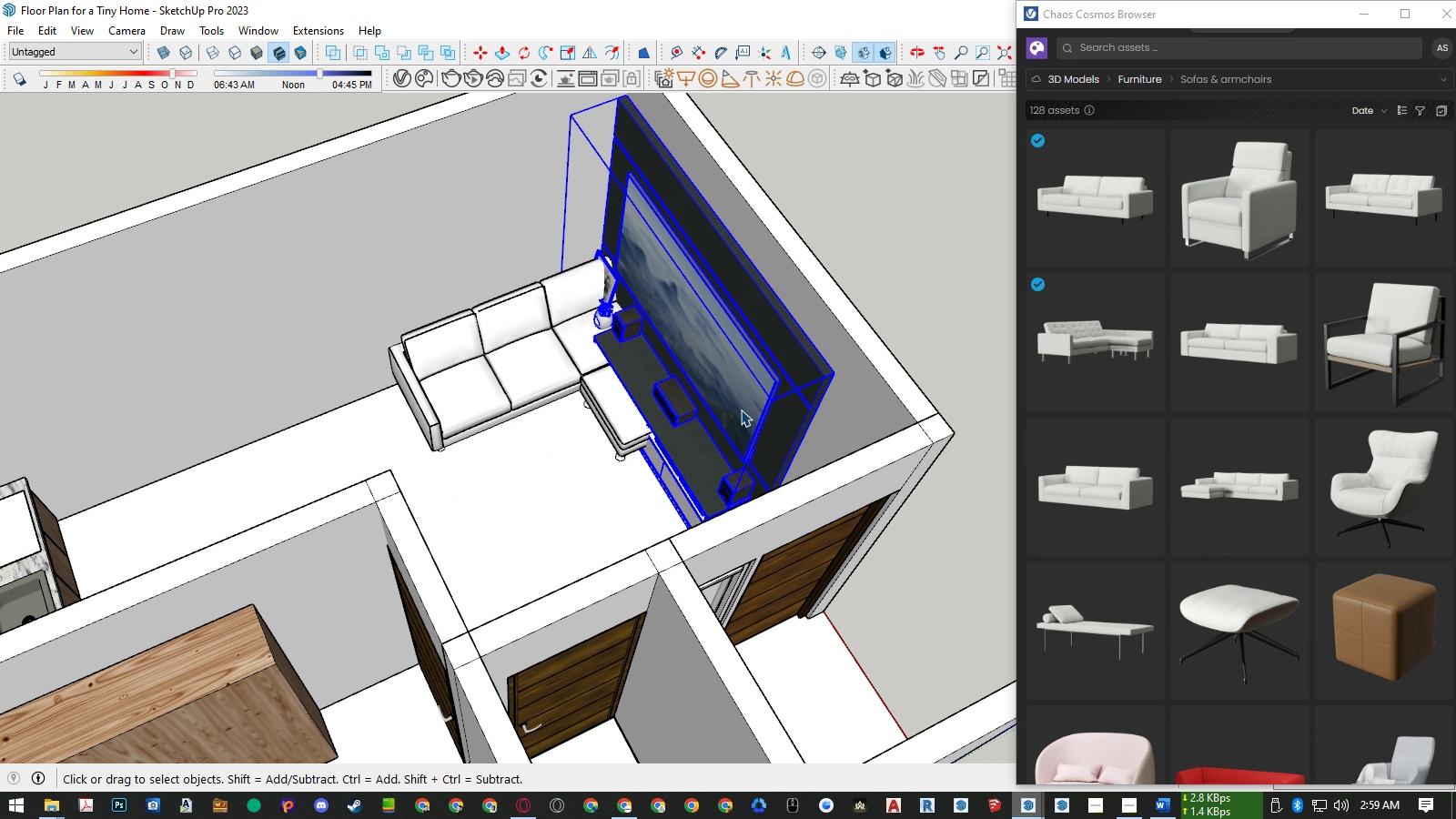 
left_click([741, 410])
 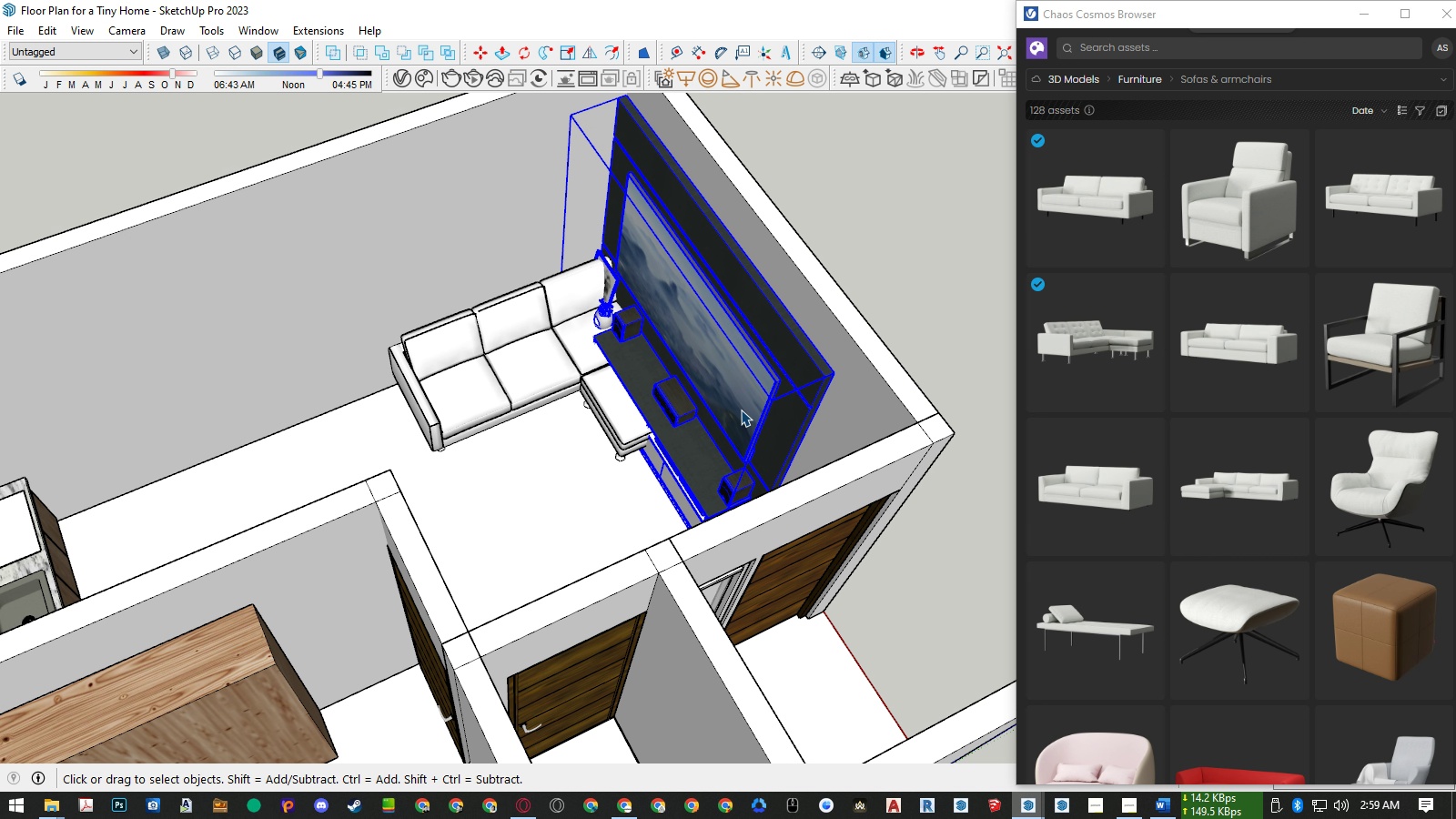 
scroll: coordinate [738, 410], scroll_direction: down, amount: 10.0
 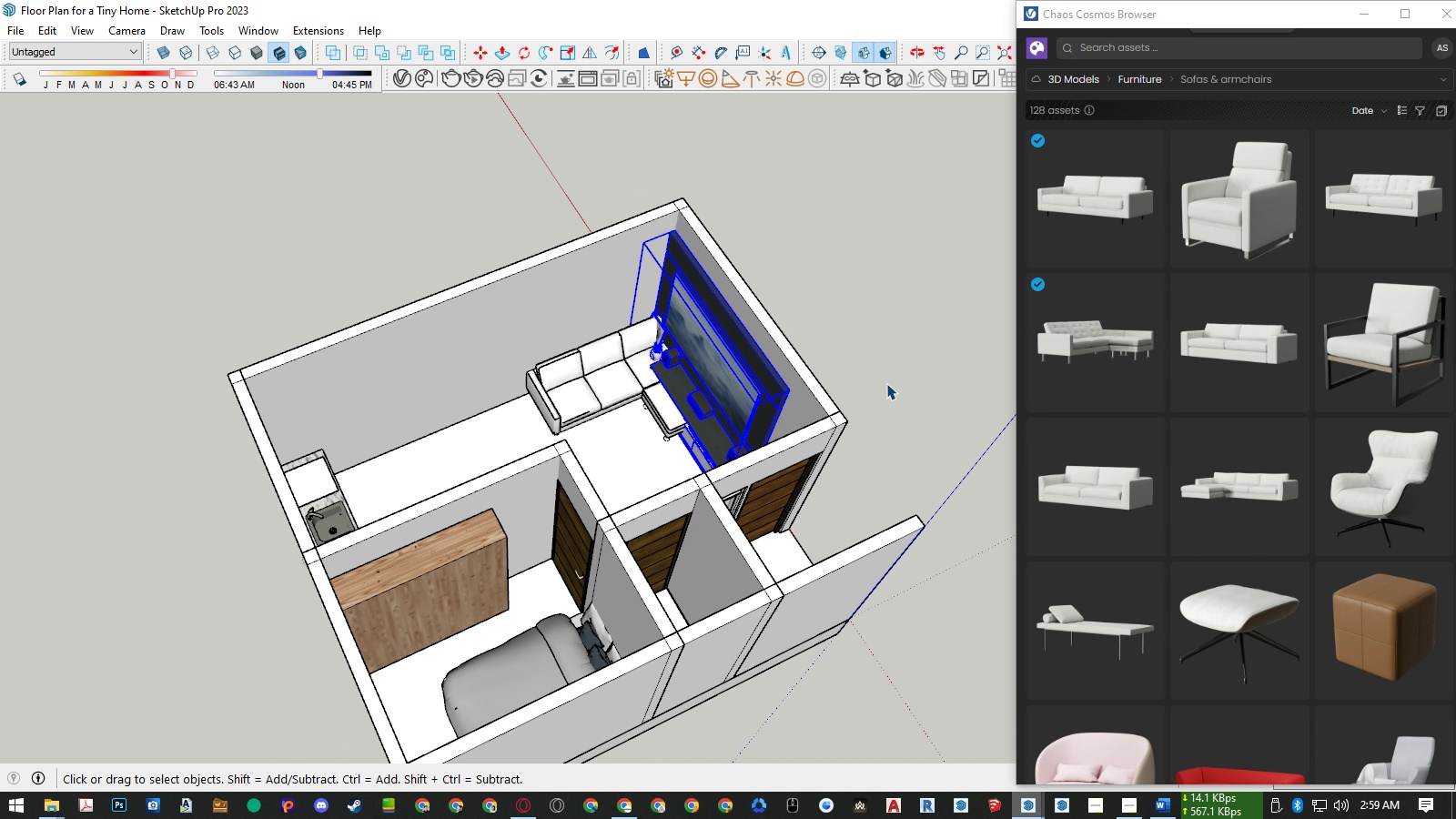 
key(M)
 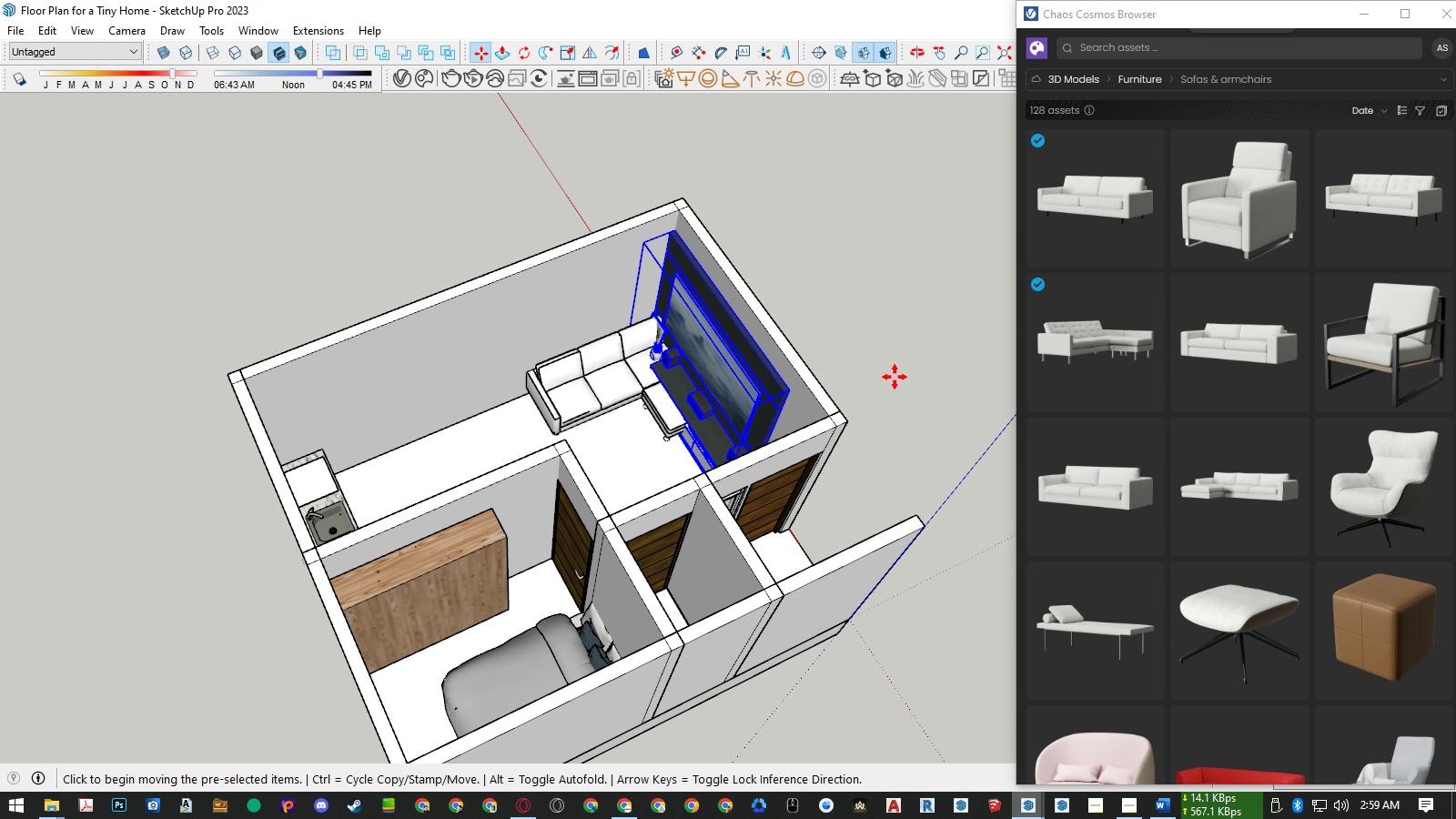 
left_click([895, 377])
 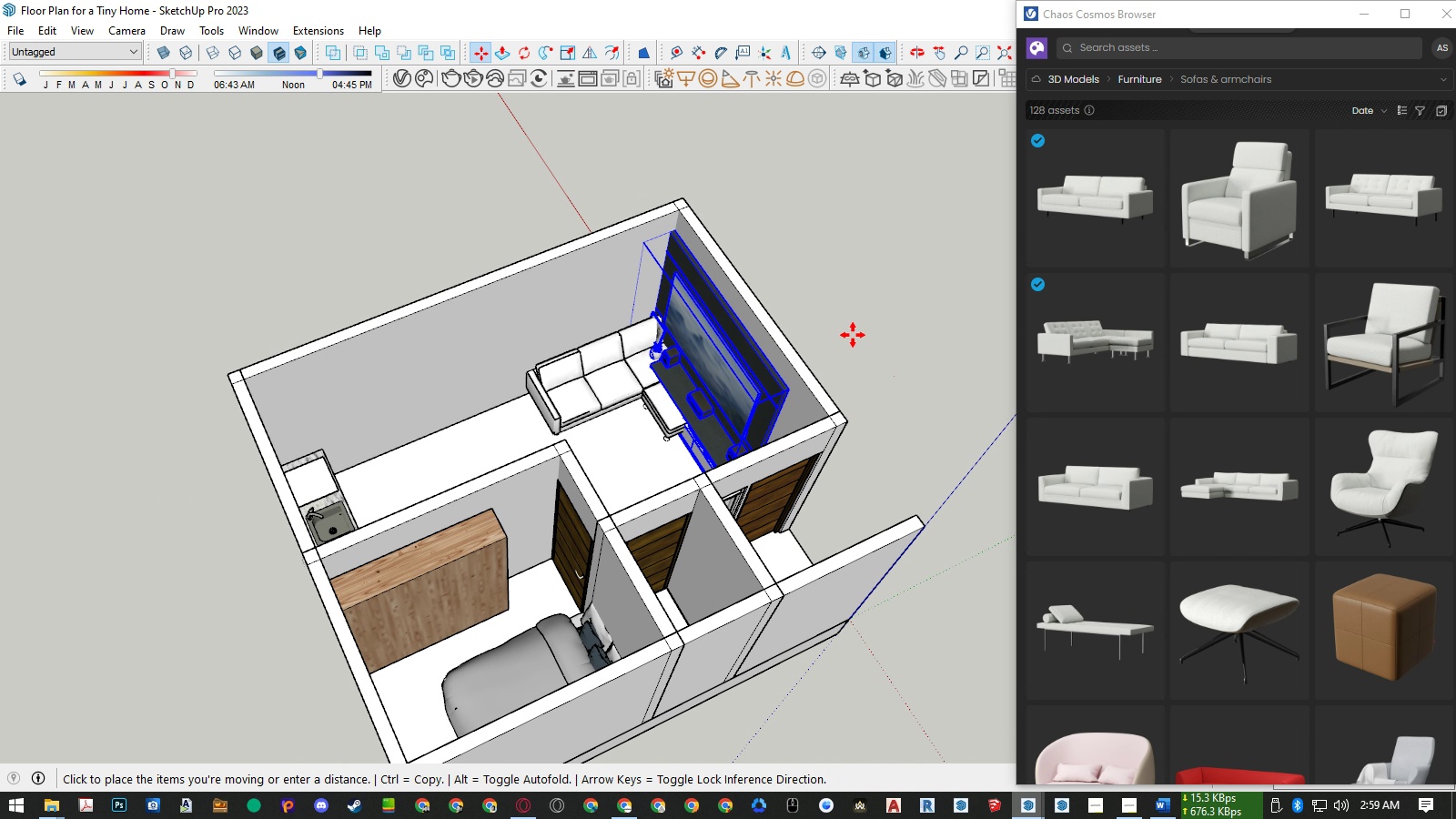 
key(ArrowRight)
 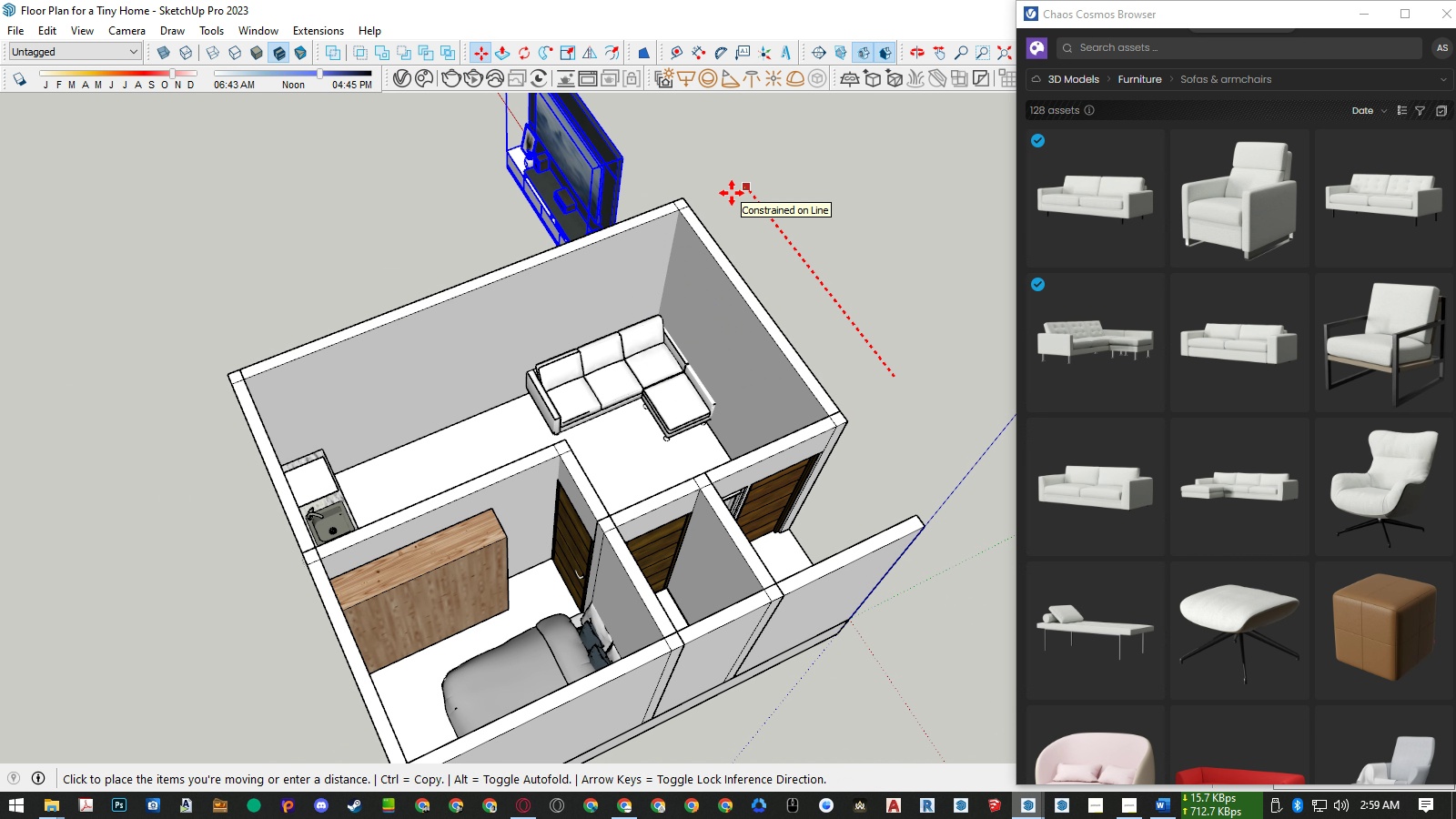 
wait(5.69)
 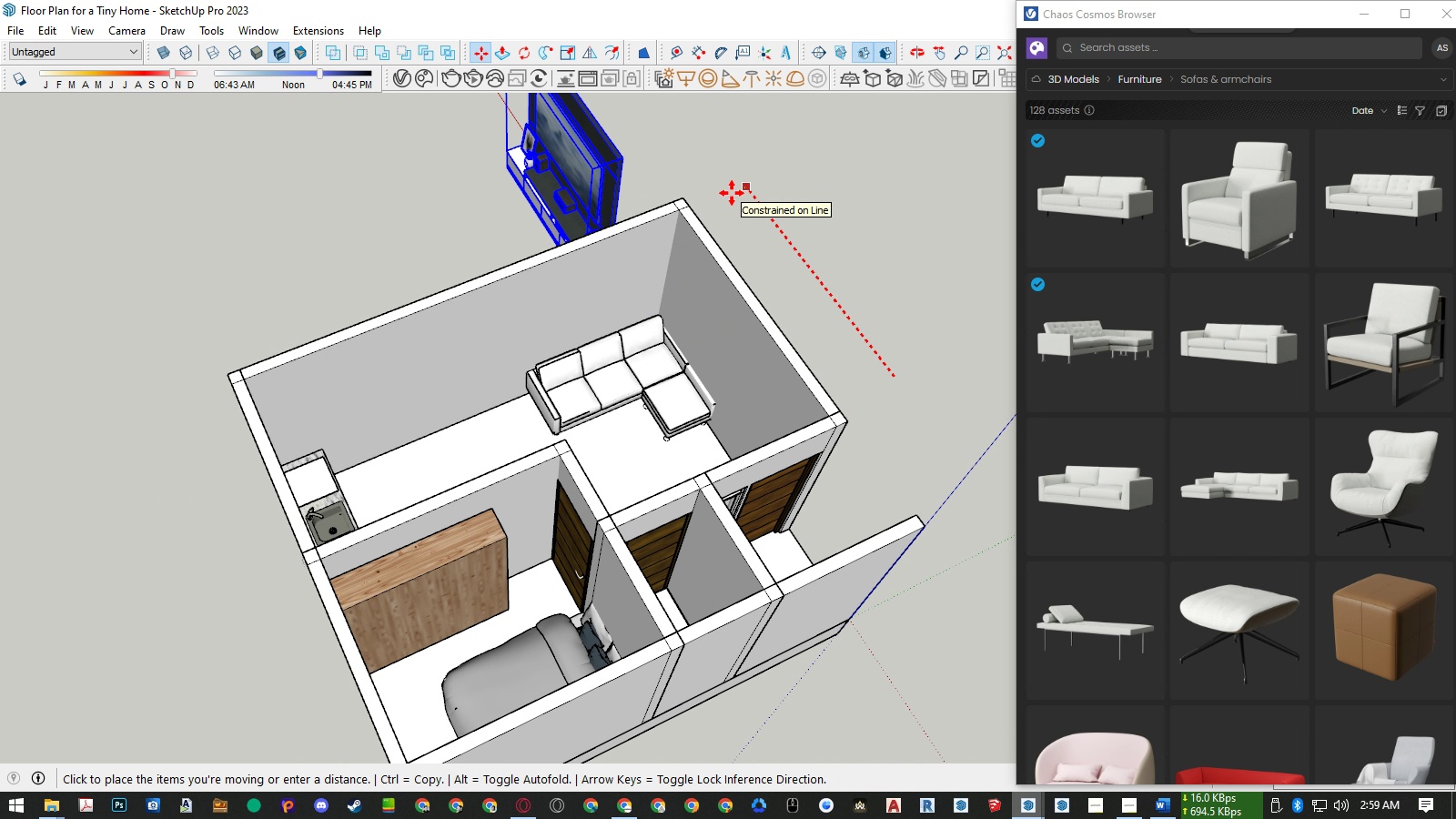 
key(Numpad3)
 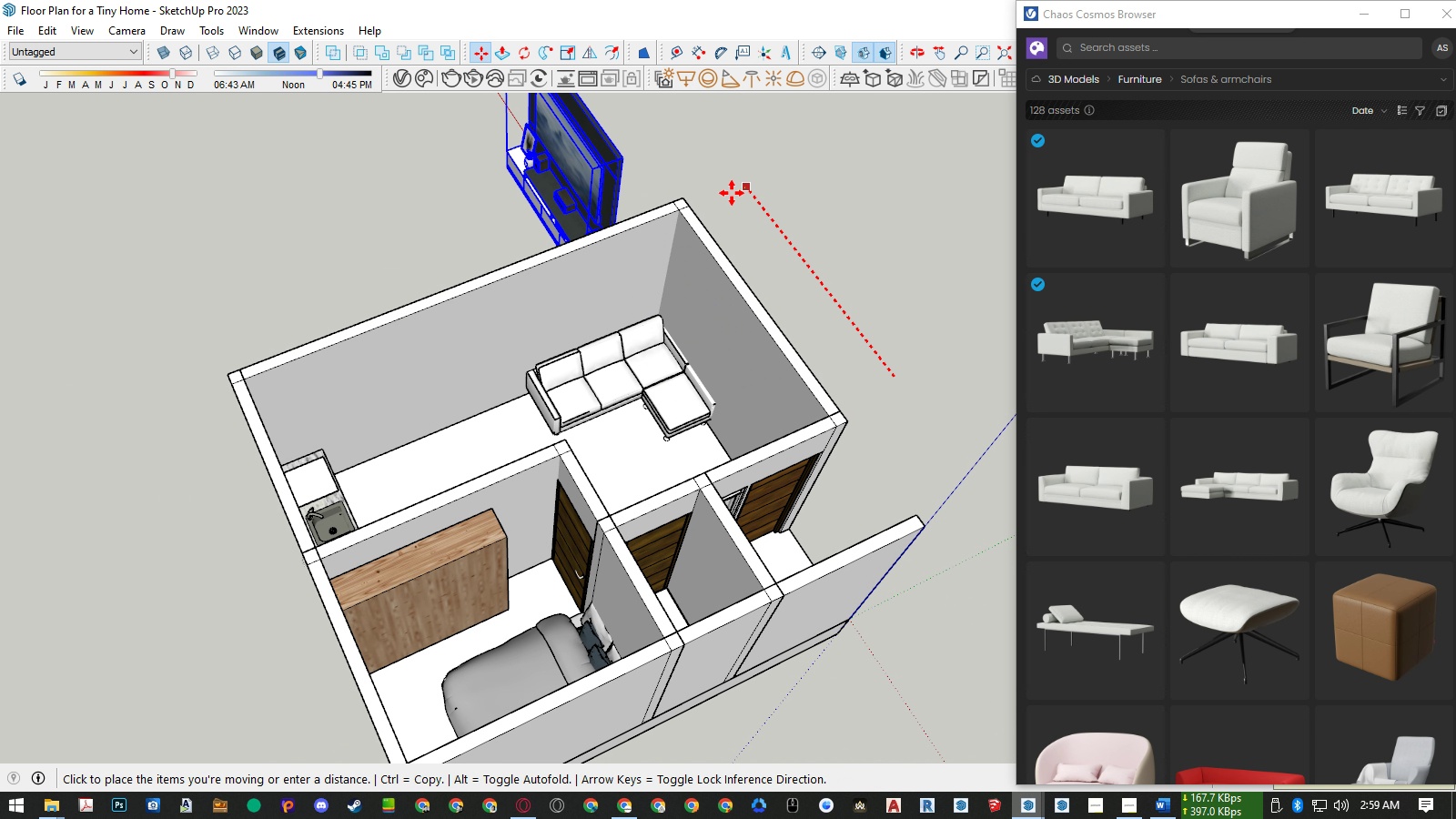 
key(Numpad0)
 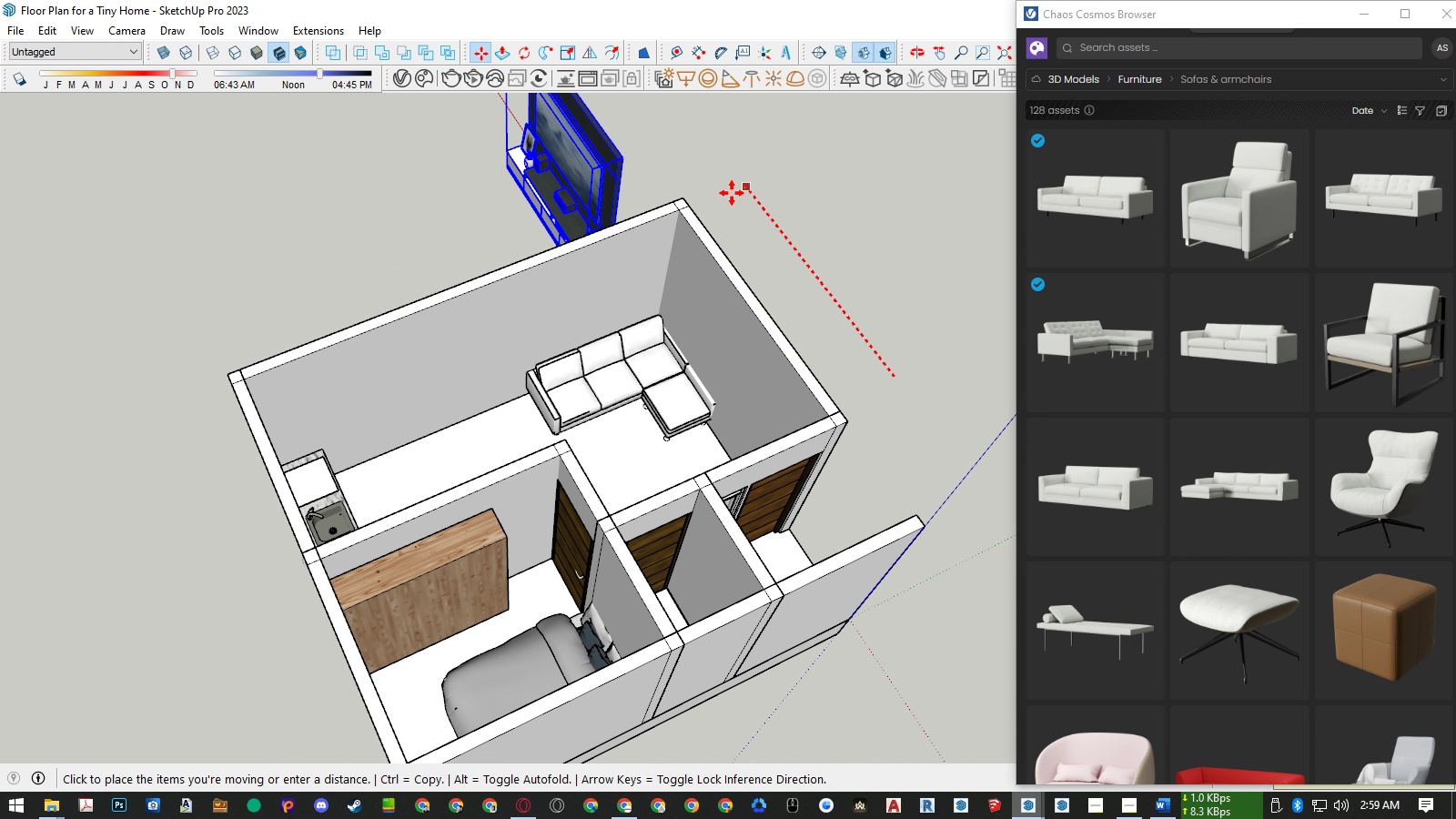 
key(Numpad0)
 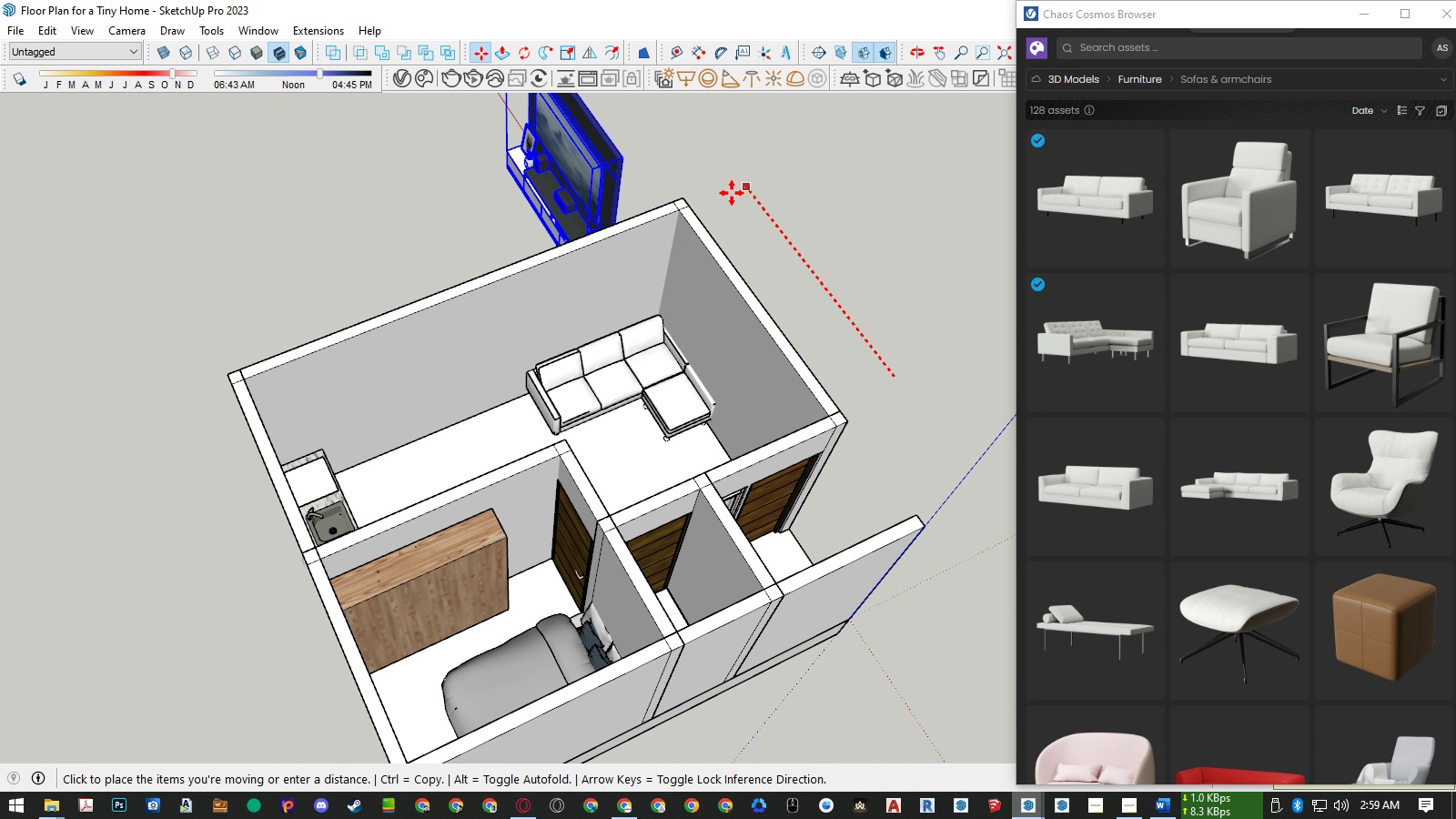 
key(Numpad0)
 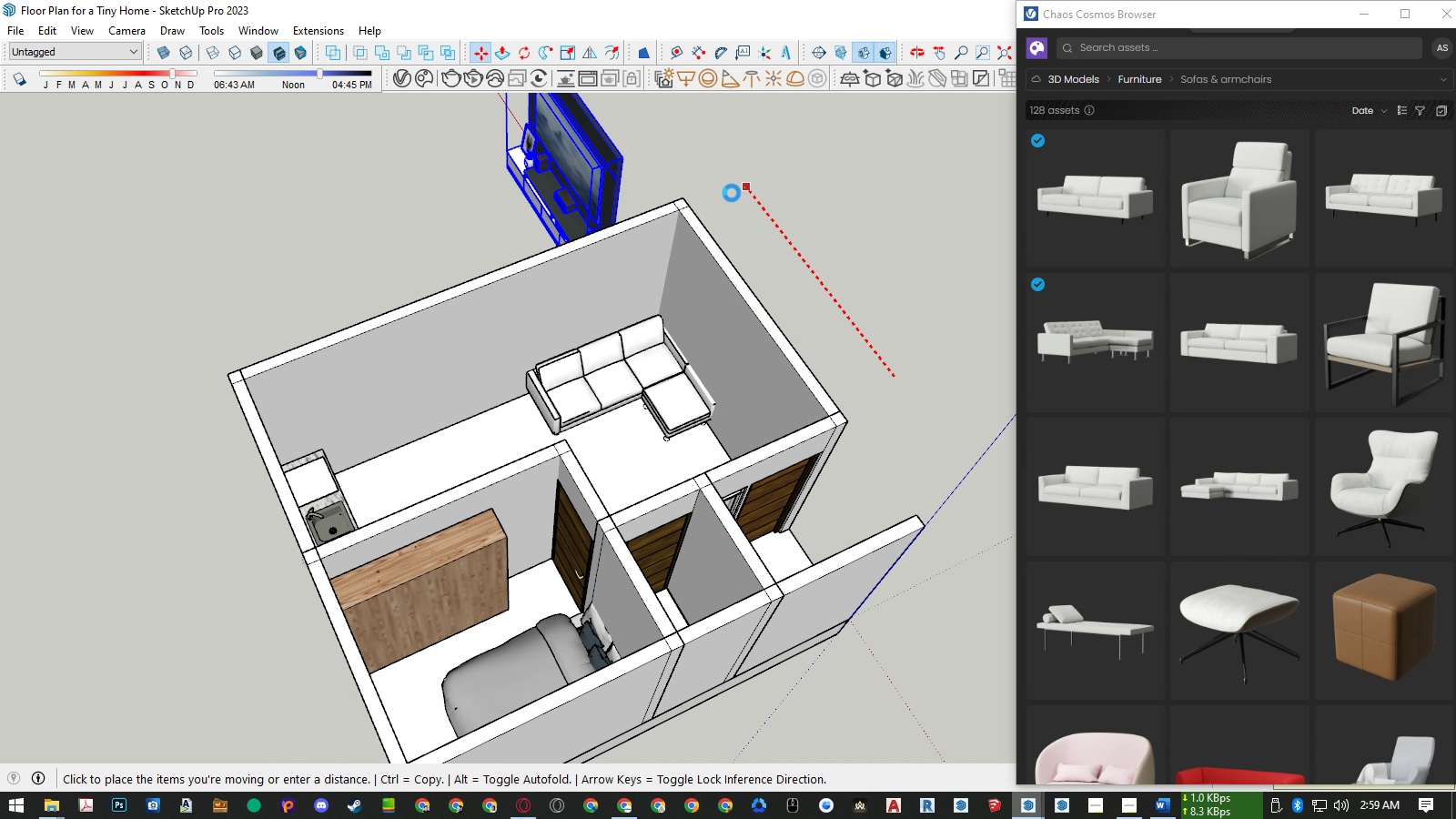 
key(NumpadEnter)
 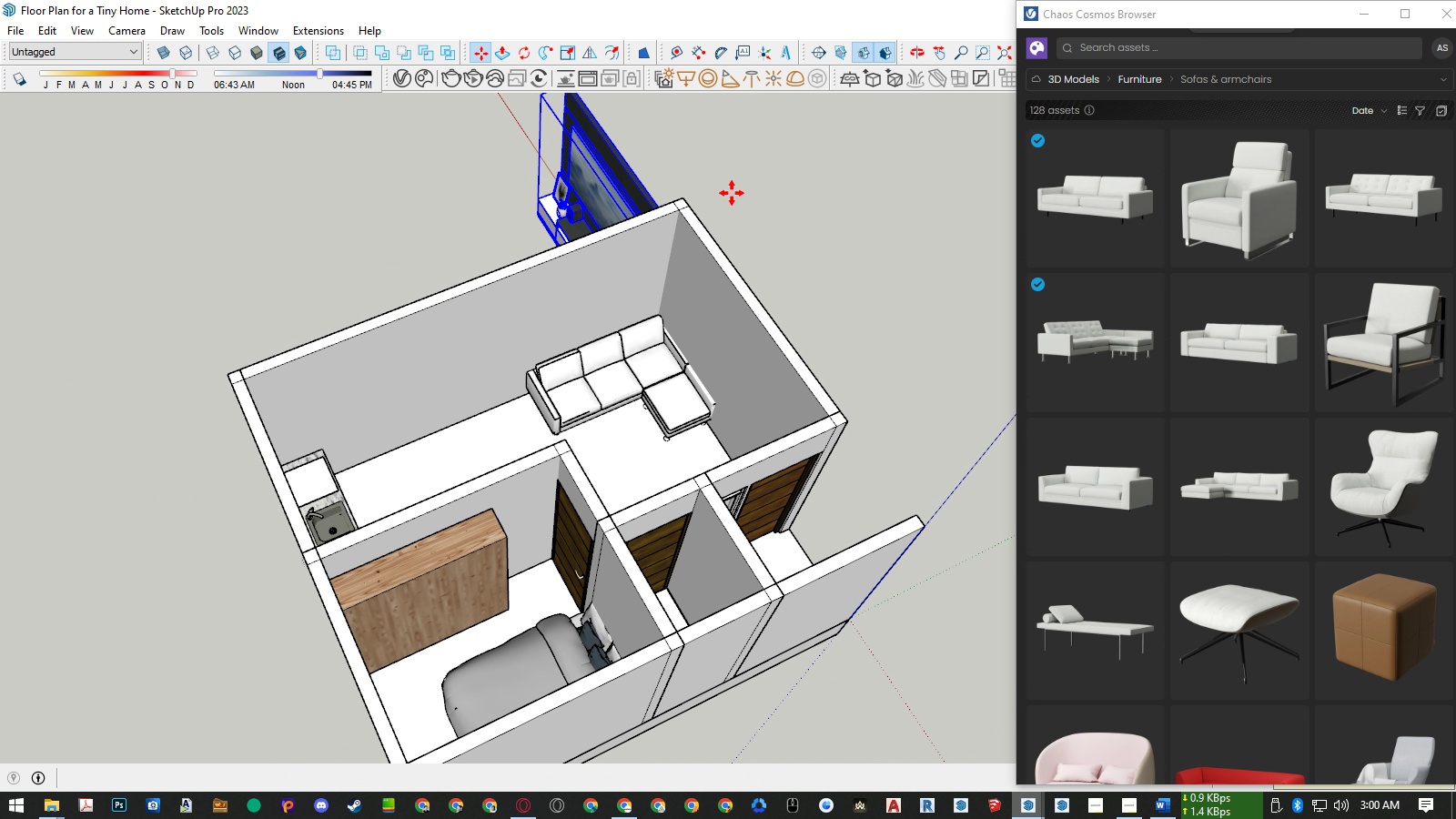 
key(Space)
 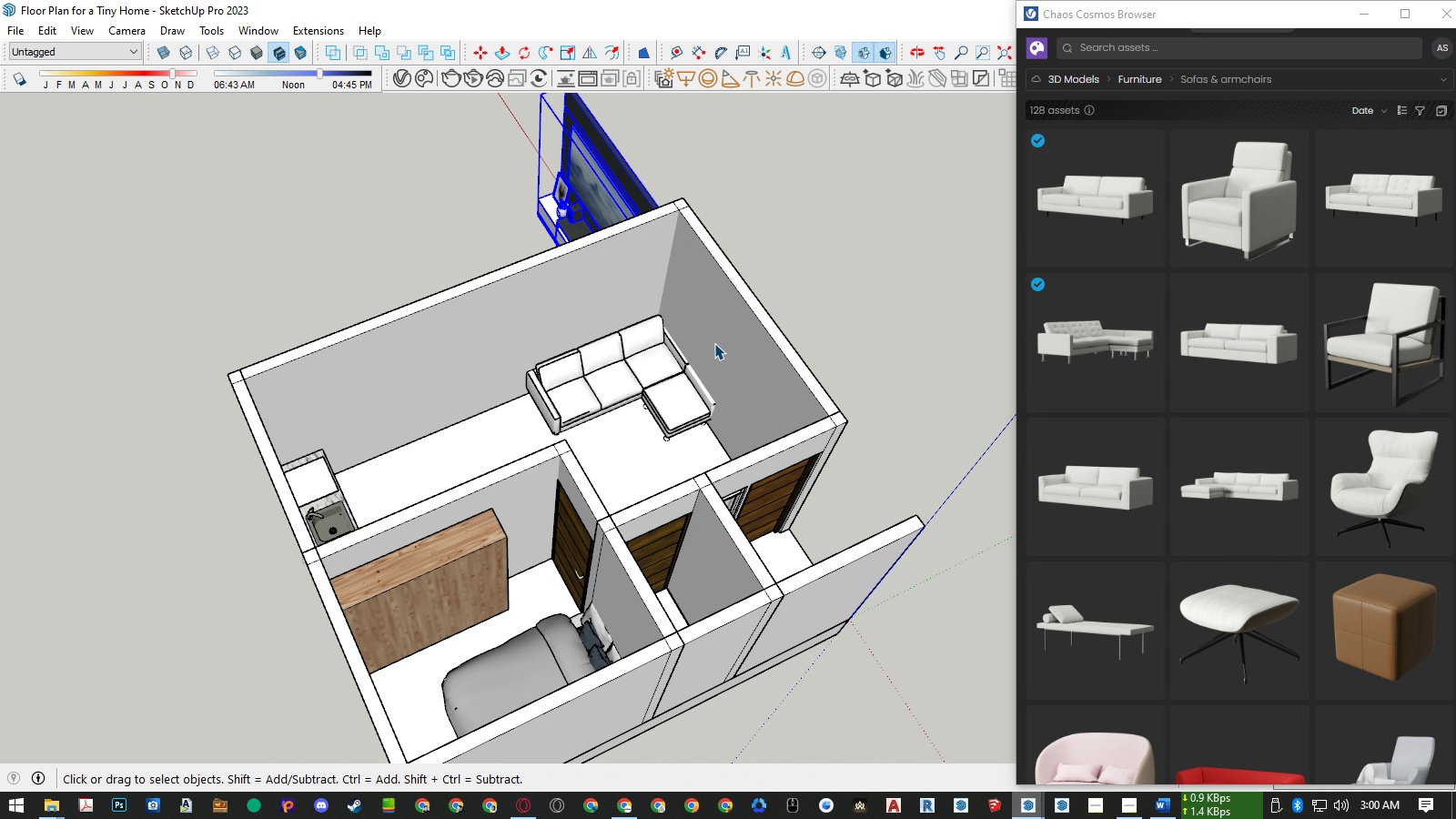 
scroll: coordinate [697, 340], scroll_direction: up, amount: 4.0
 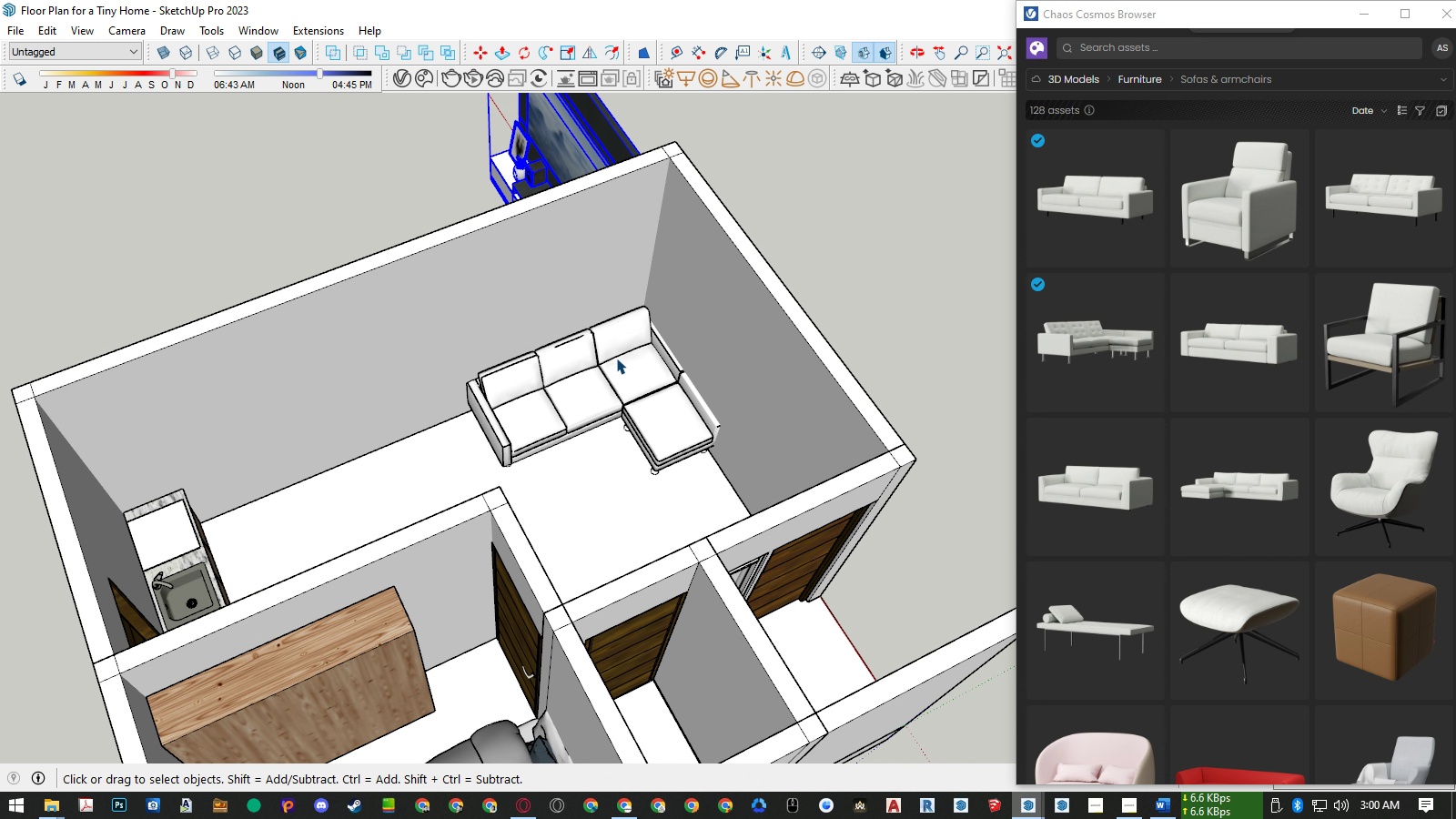 
left_click([616, 358])
 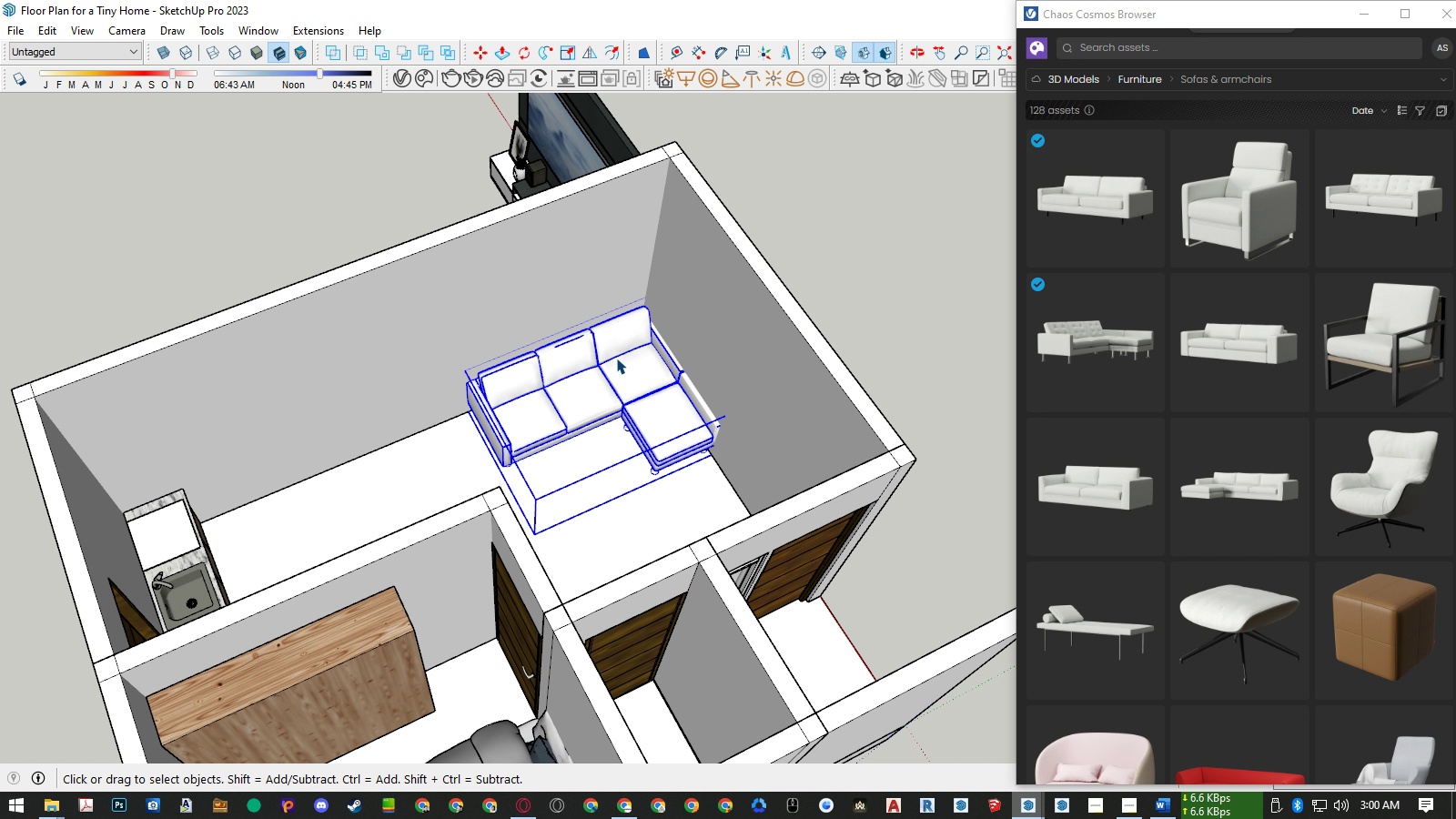 
scroll: coordinate [616, 358], scroll_direction: up, amount: 3.0
 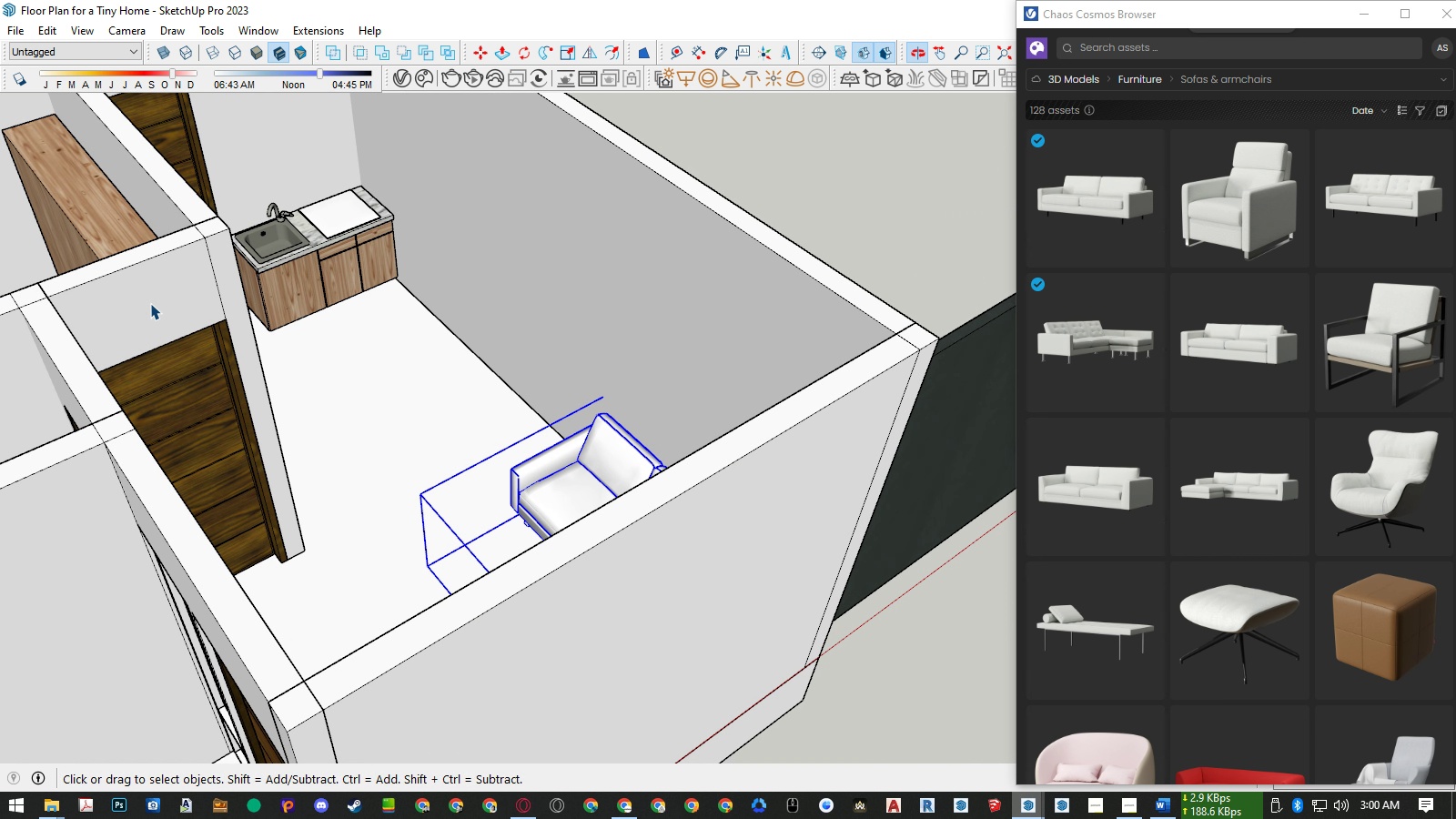 
scroll: coordinate [460, 432], scroll_direction: down, amount: 9.0
 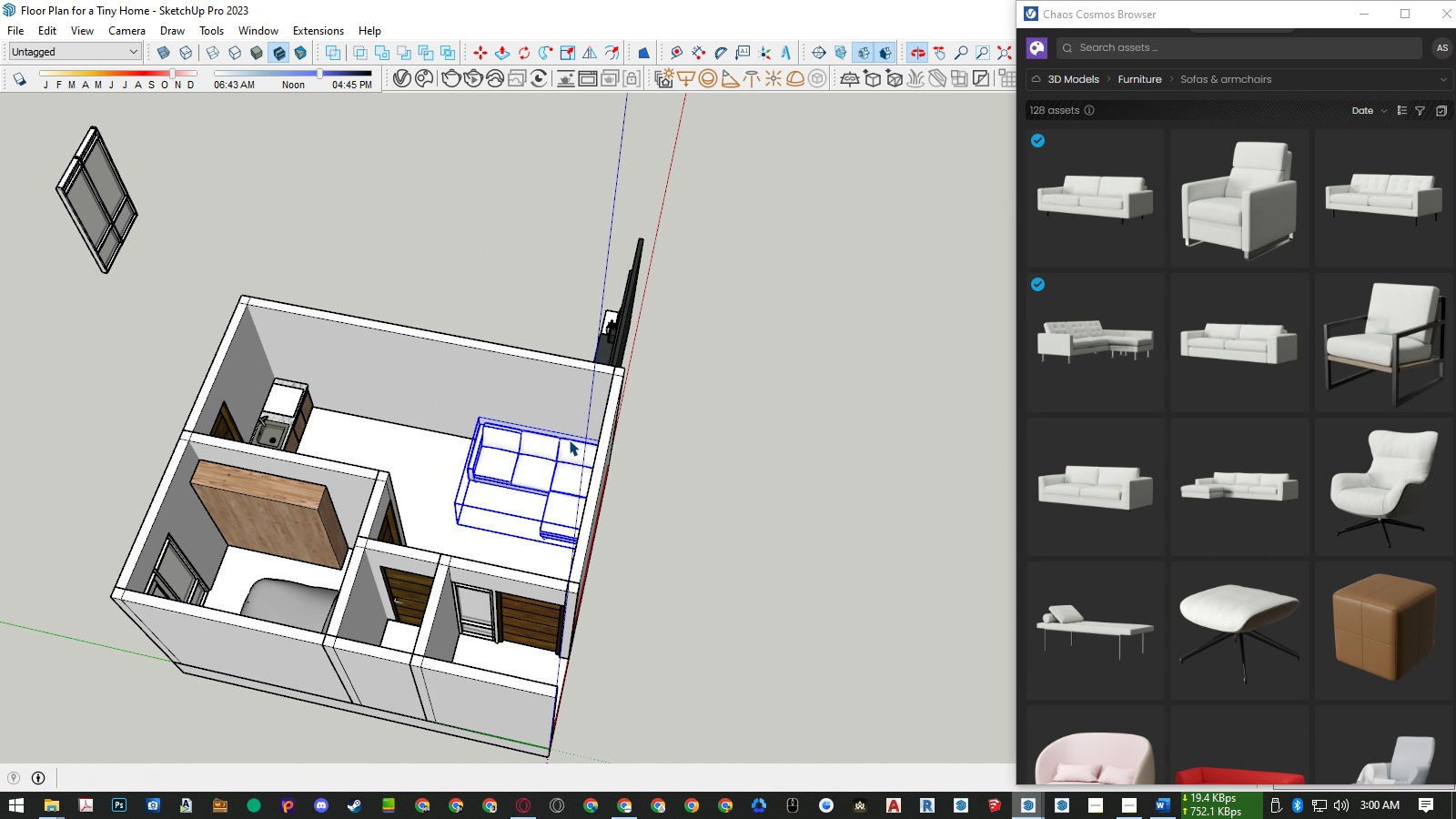 
scroll: coordinate [419, 443], scroll_direction: up, amount: 10.0
 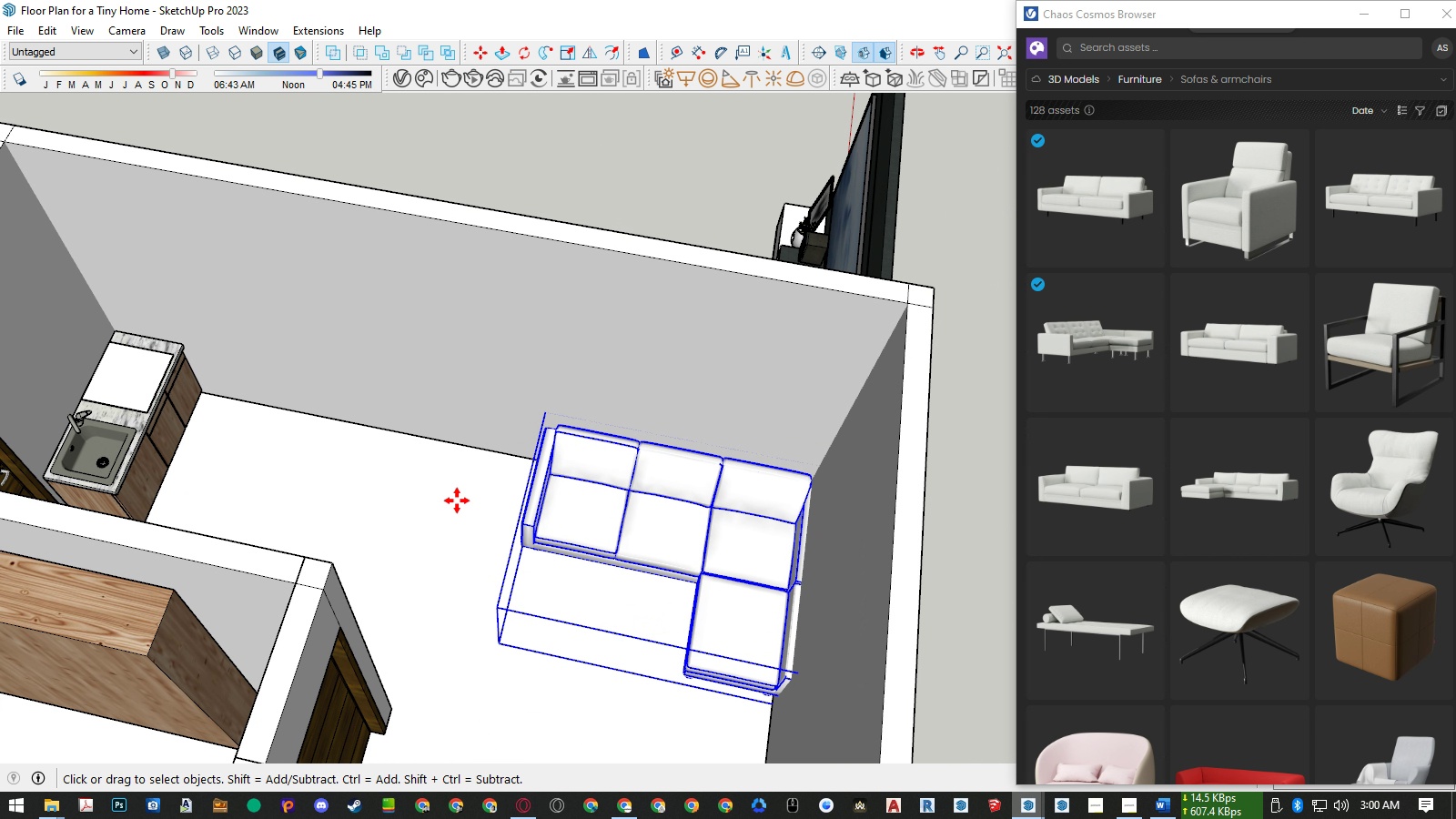 
key(M)
 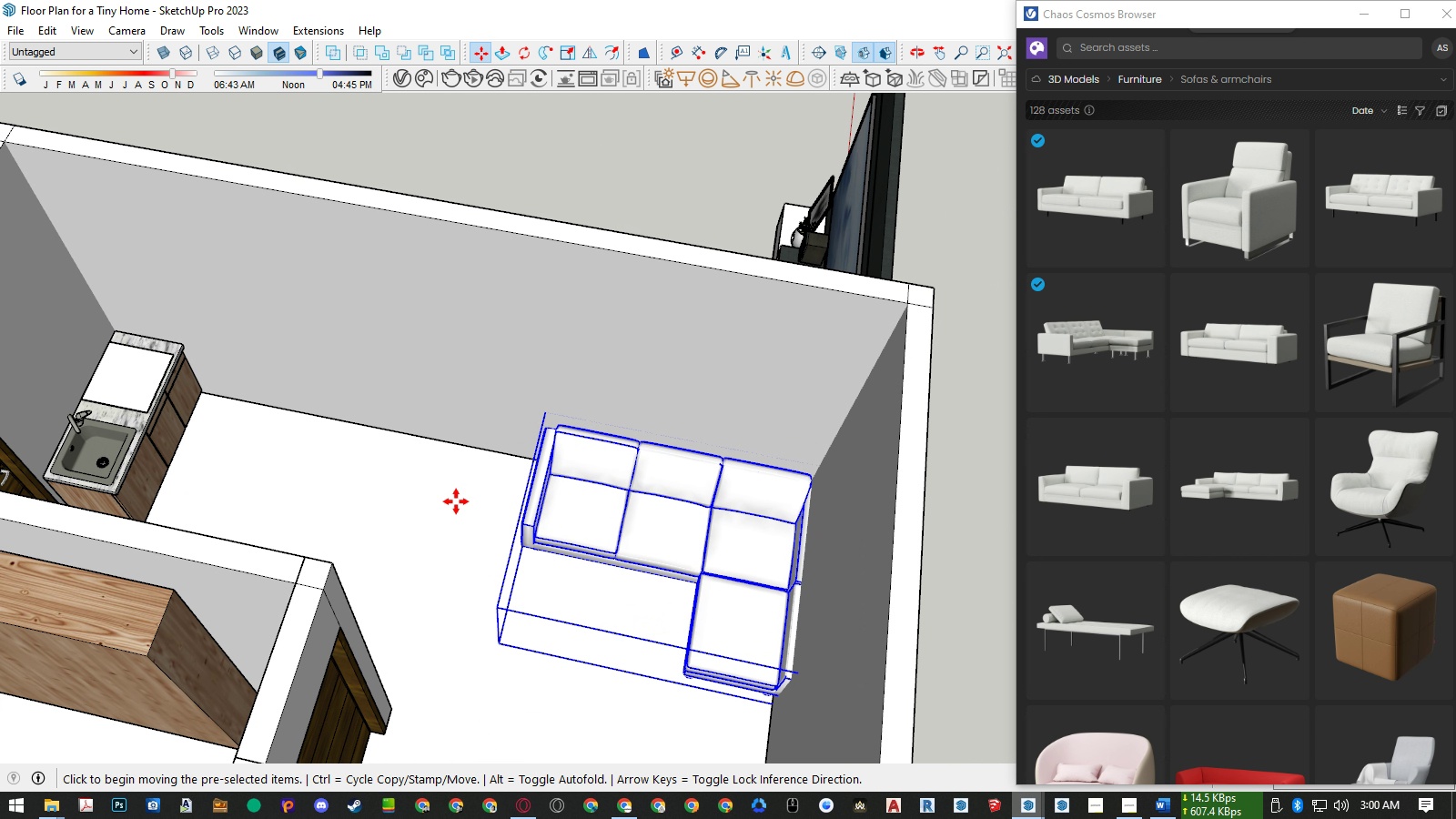 
left_click([457, 500])
 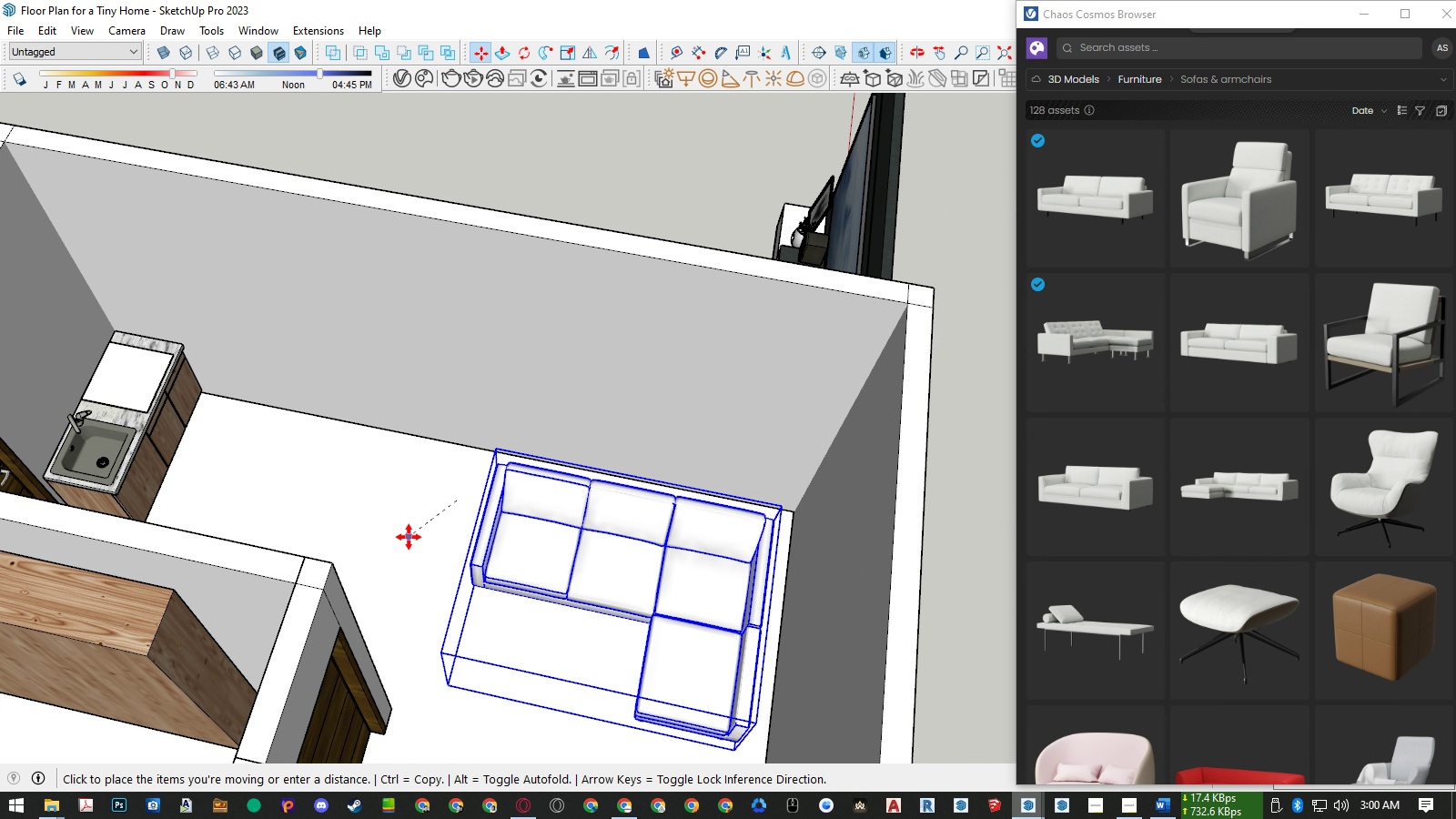 
left_click([409, 537])
 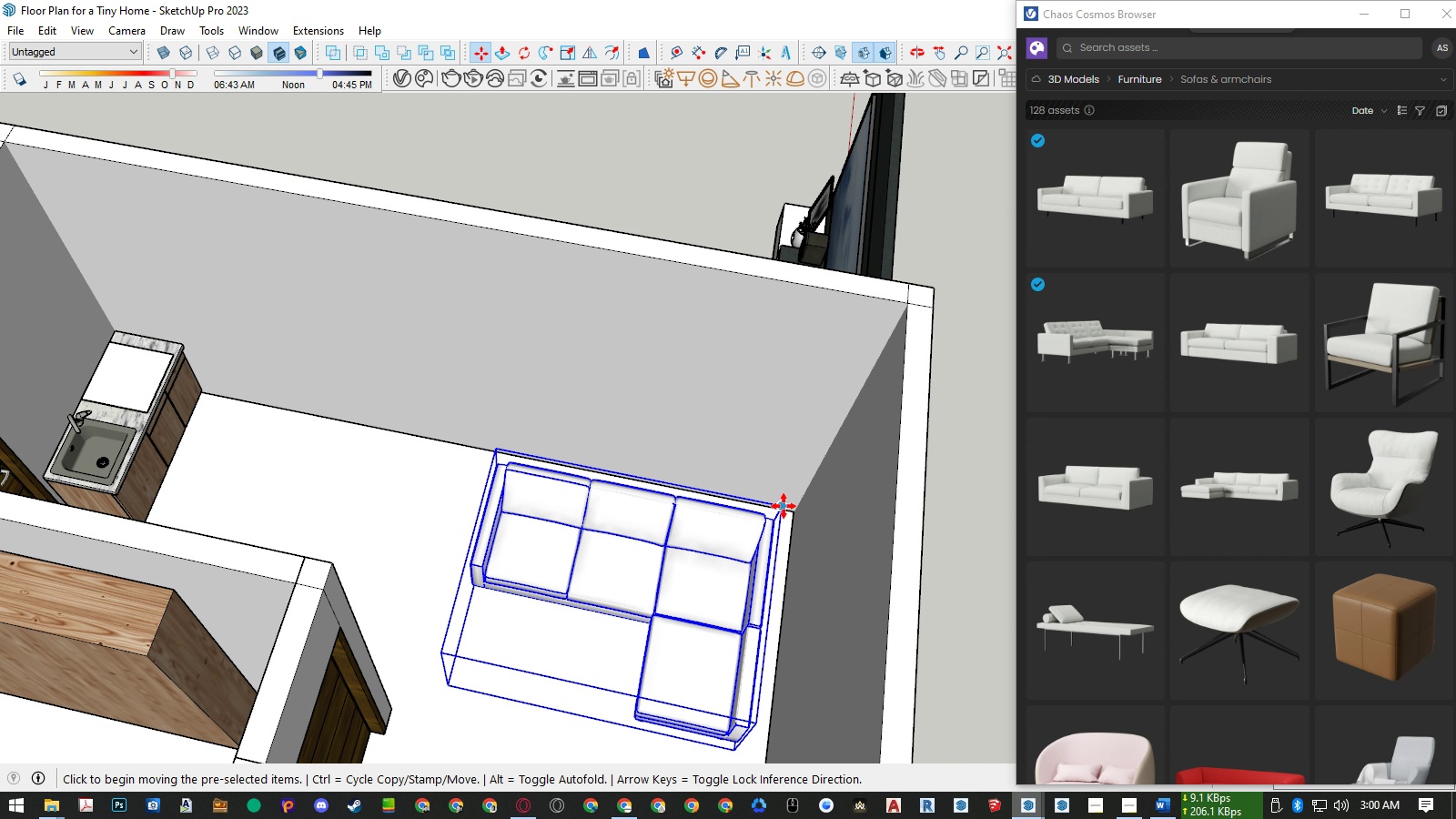 
left_click([784, 506])
 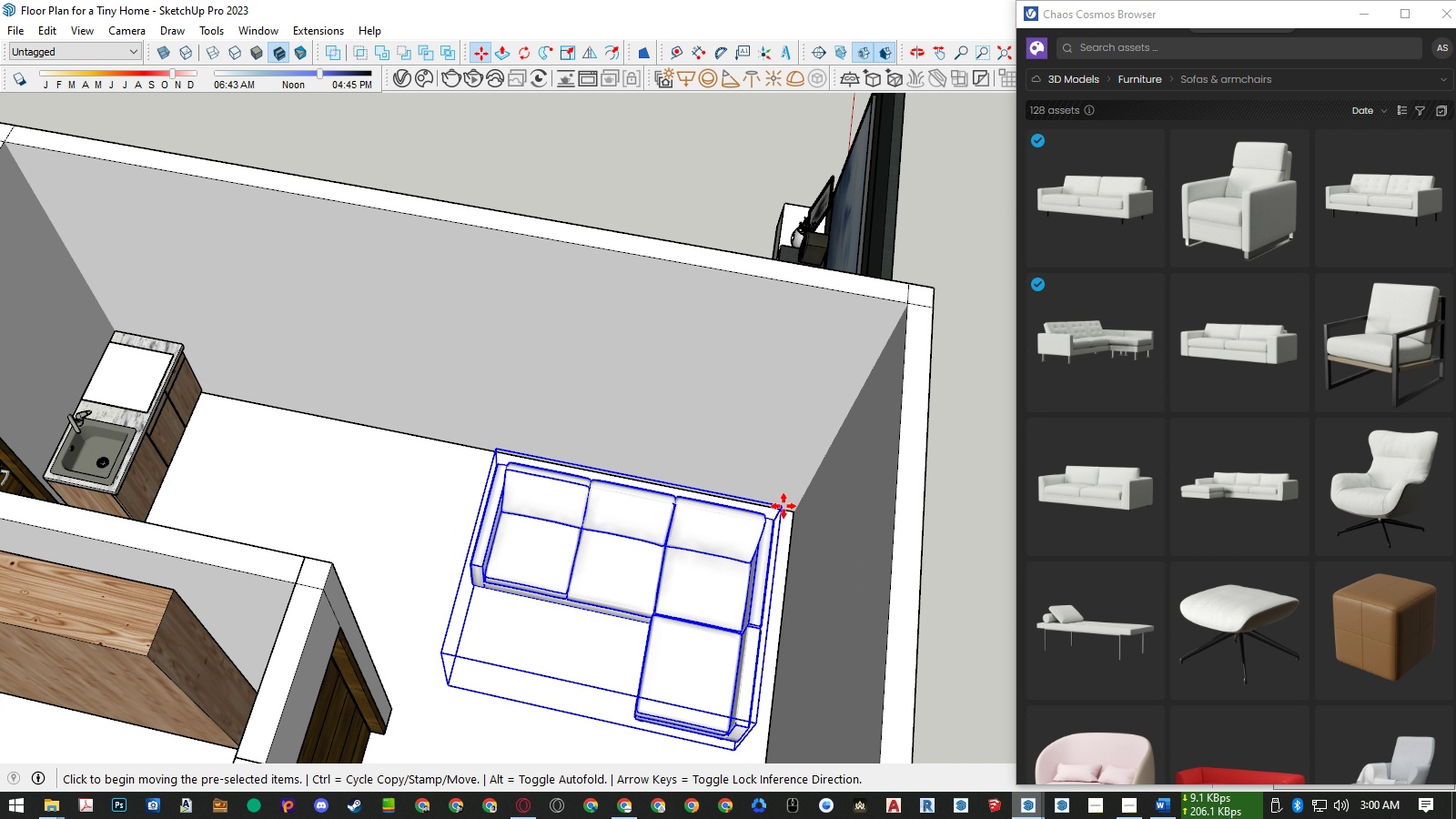 
key(ArrowLeft)
 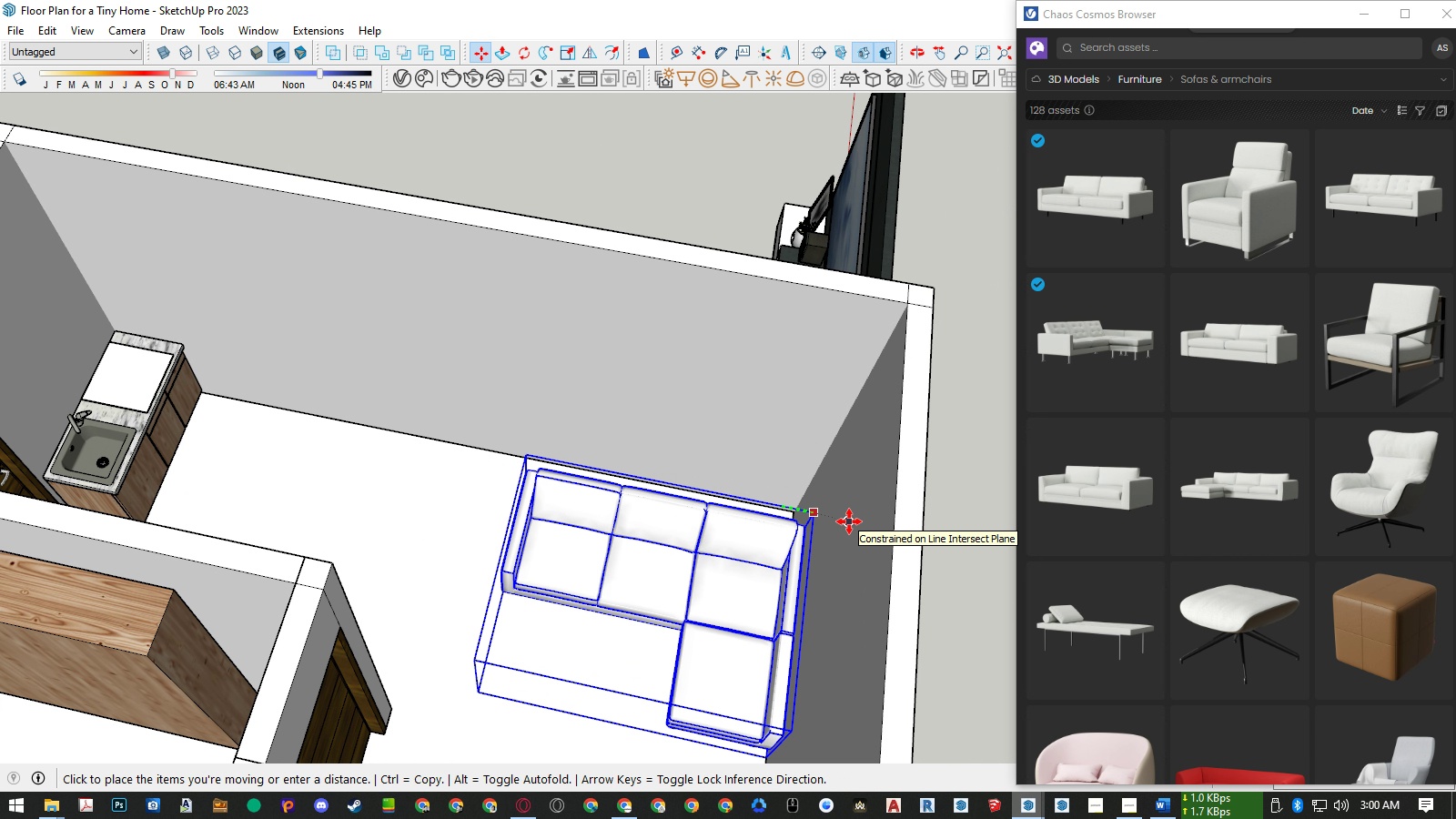 
left_click([849, 521])
 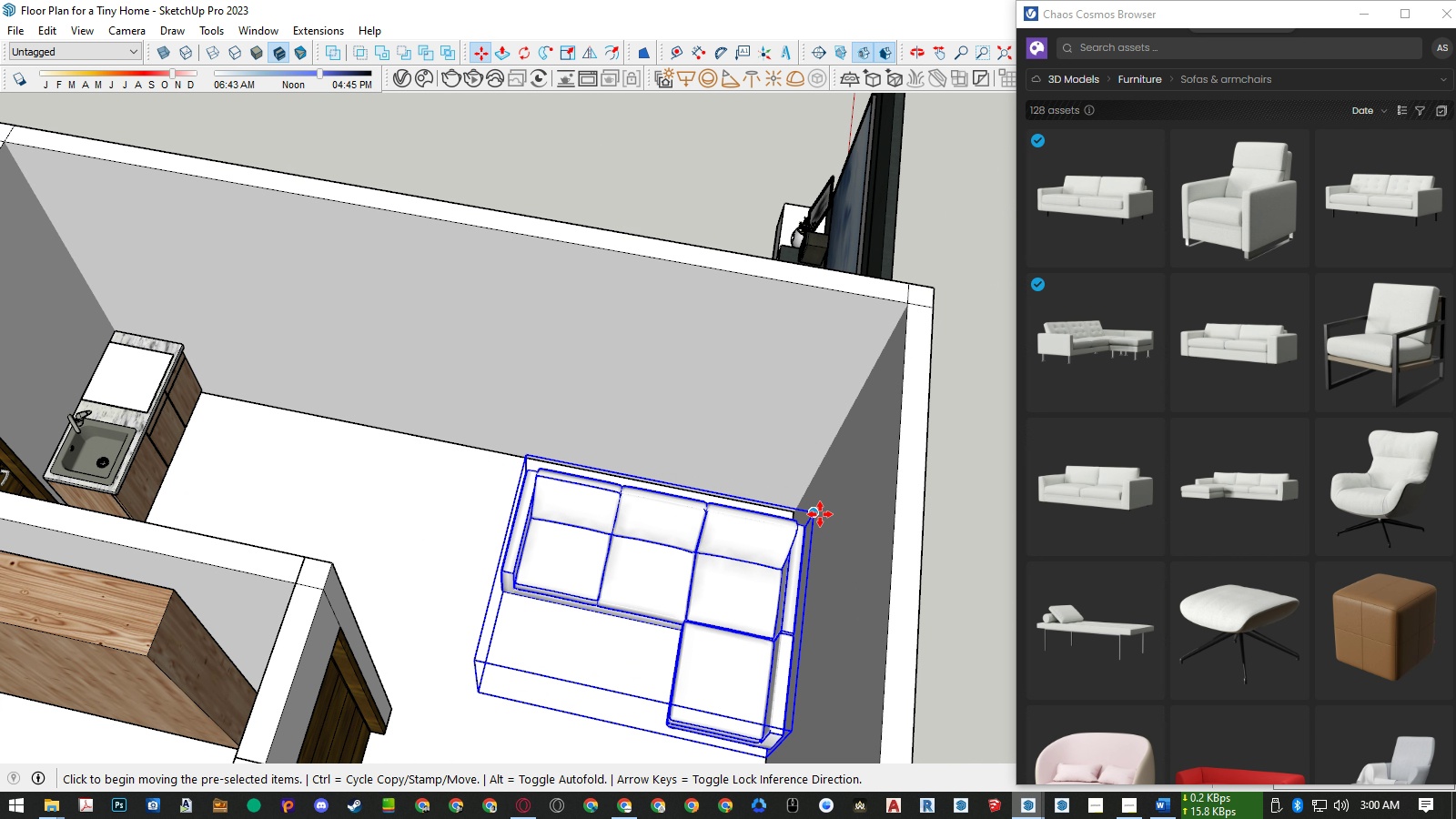 
left_click([820, 514])
 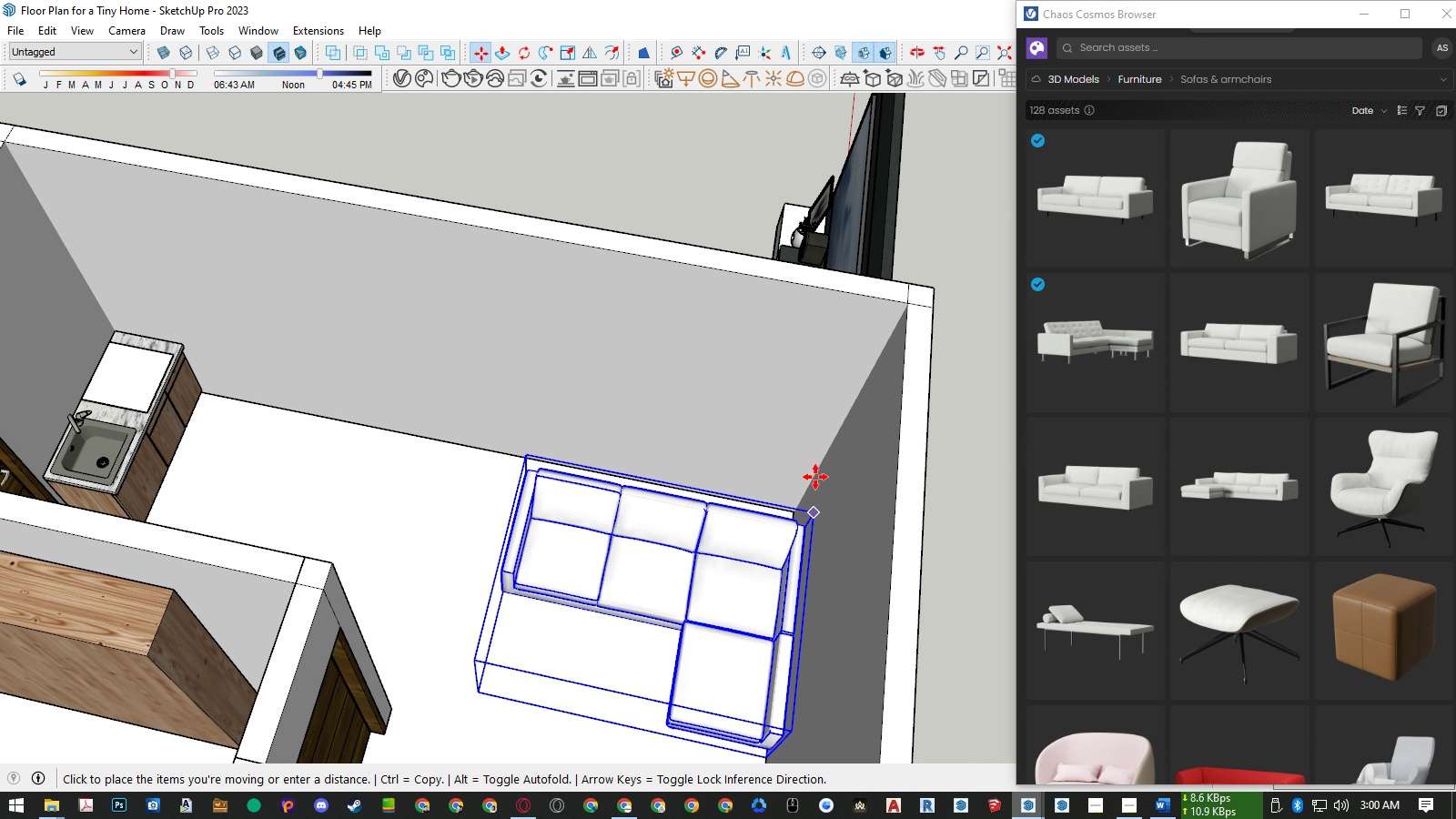 
key(ArrowRight)
 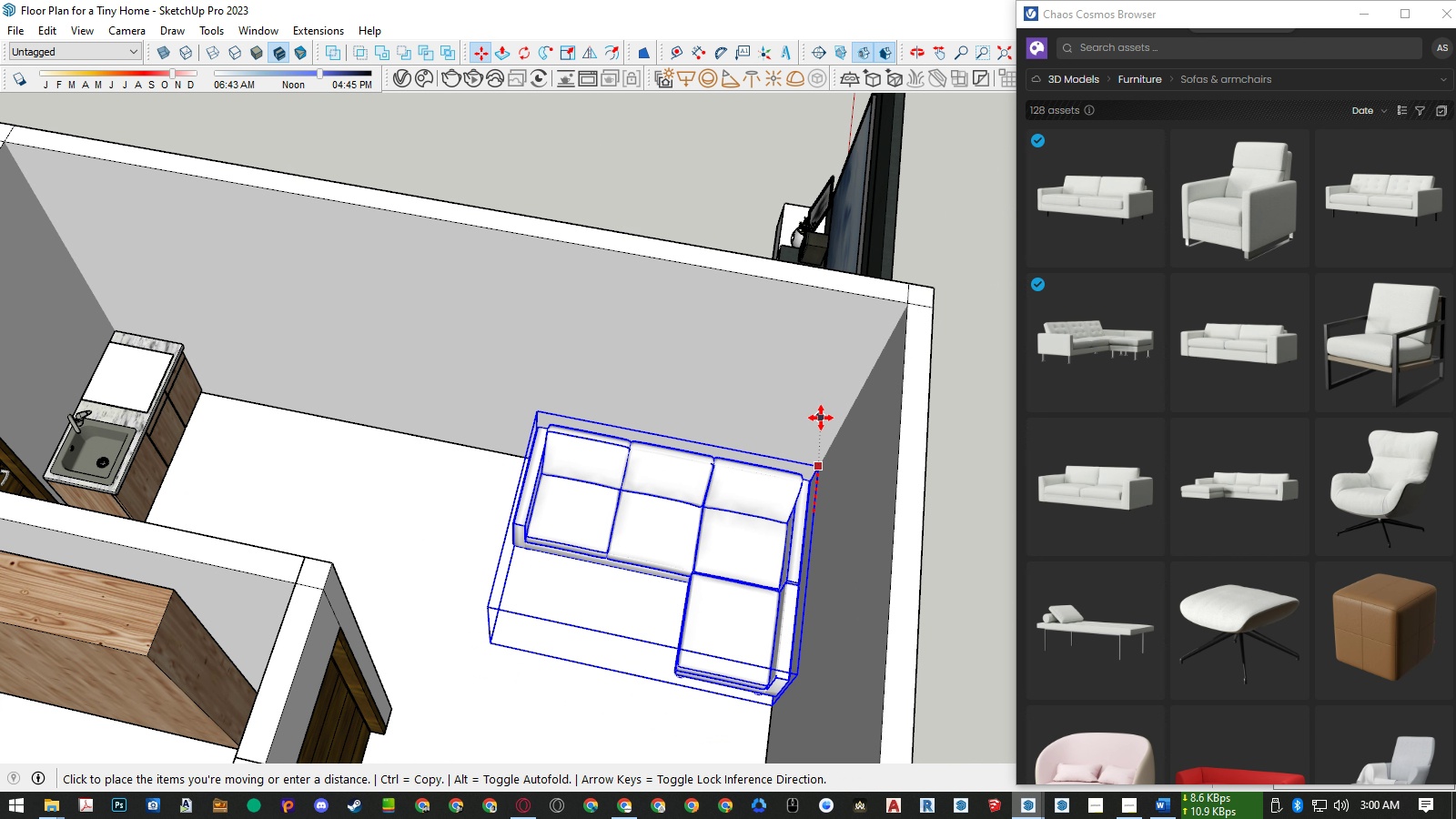 
left_click([821, 418])
 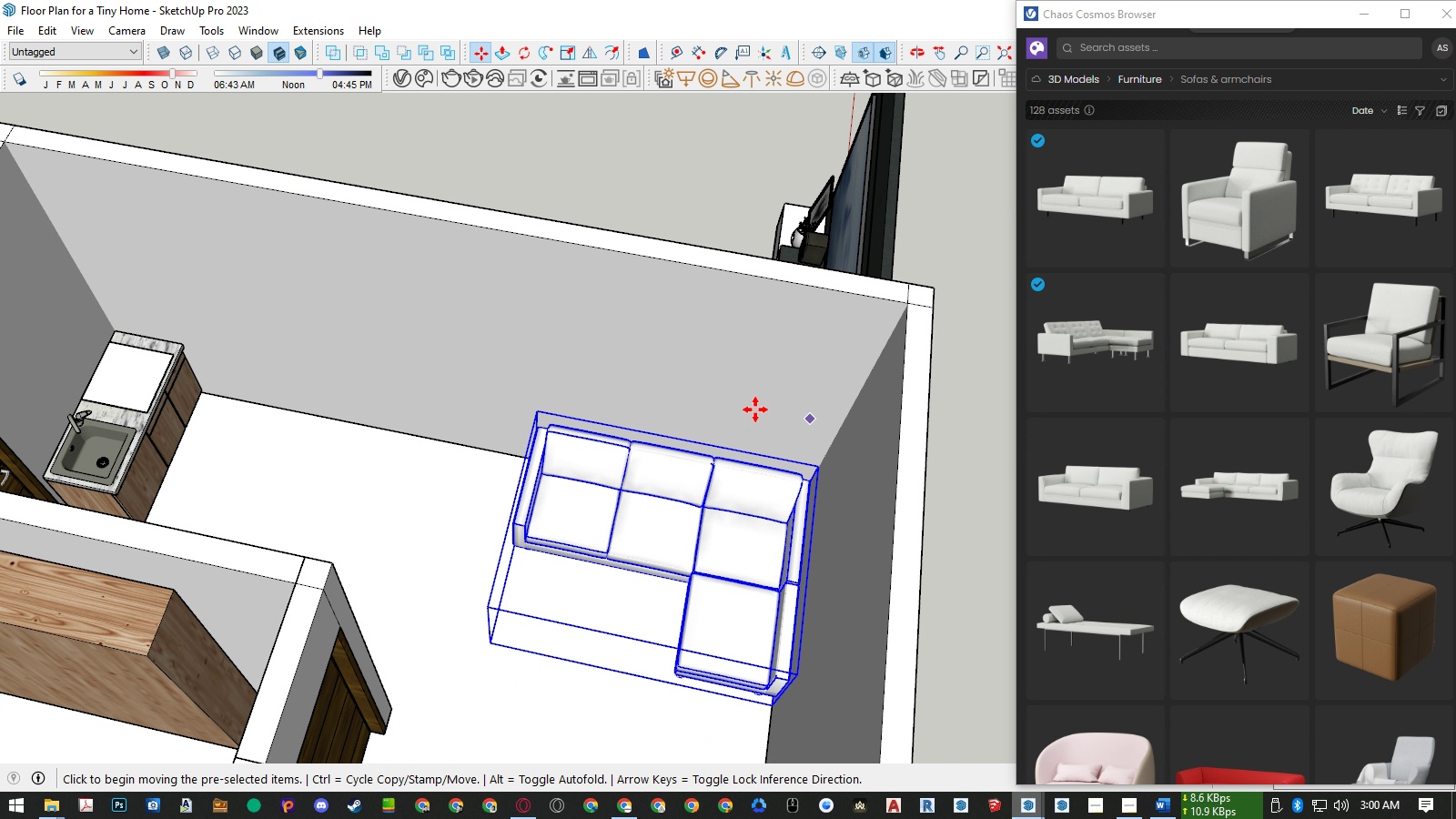 
scroll: coordinate [749, 410], scroll_direction: down, amount: 6.0
 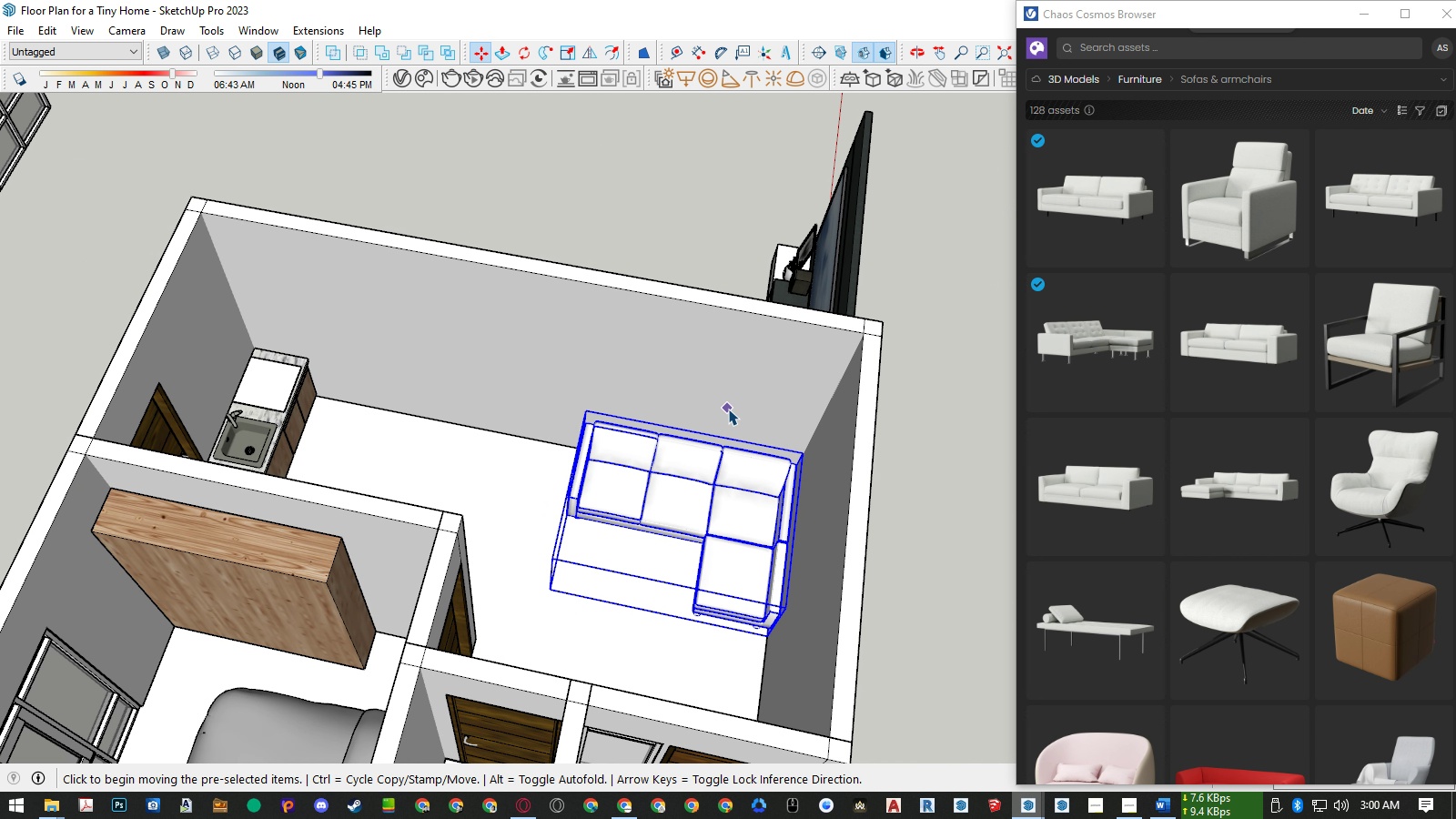 
key(Space)
 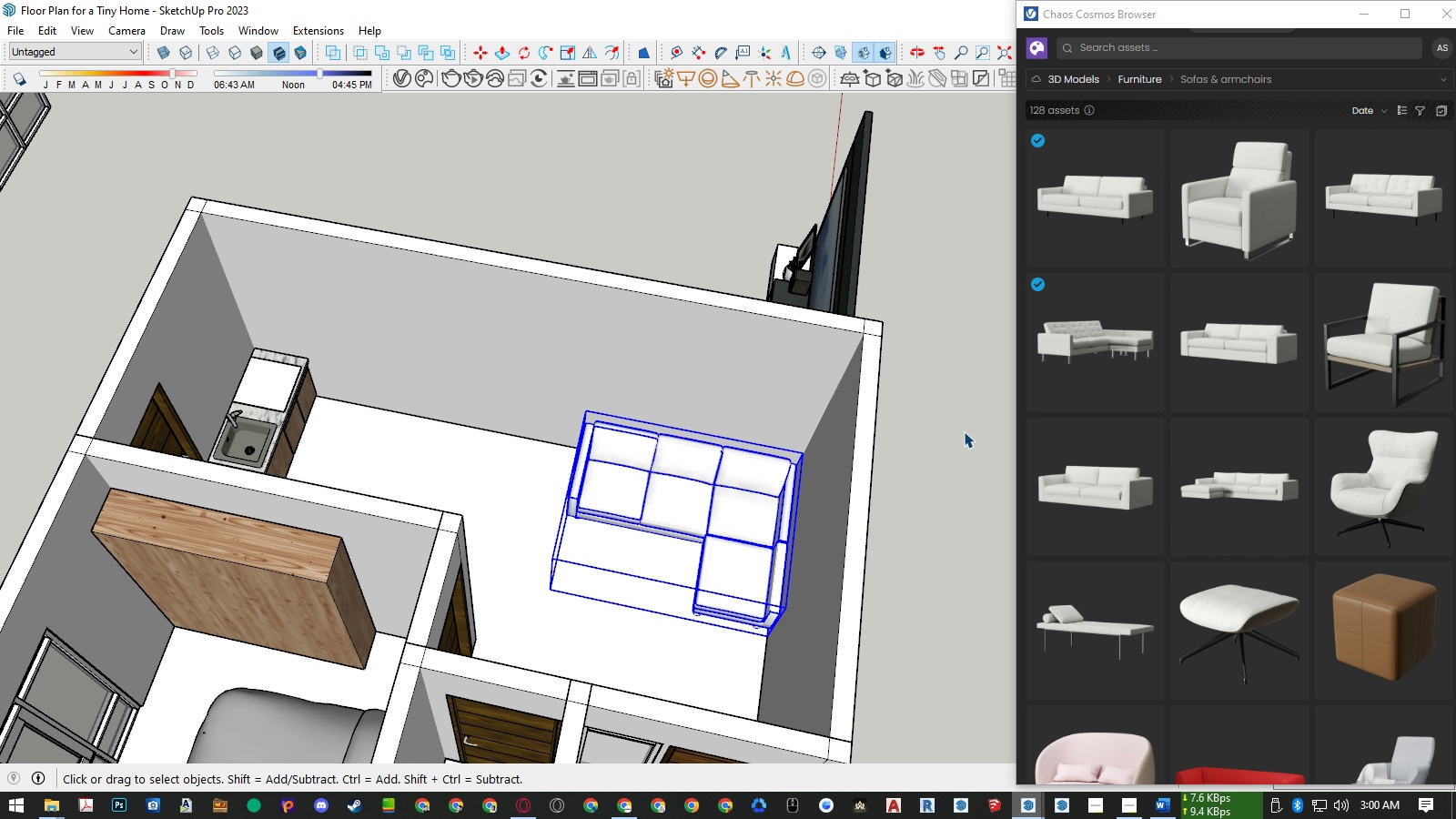 
left_click([964, 431])
 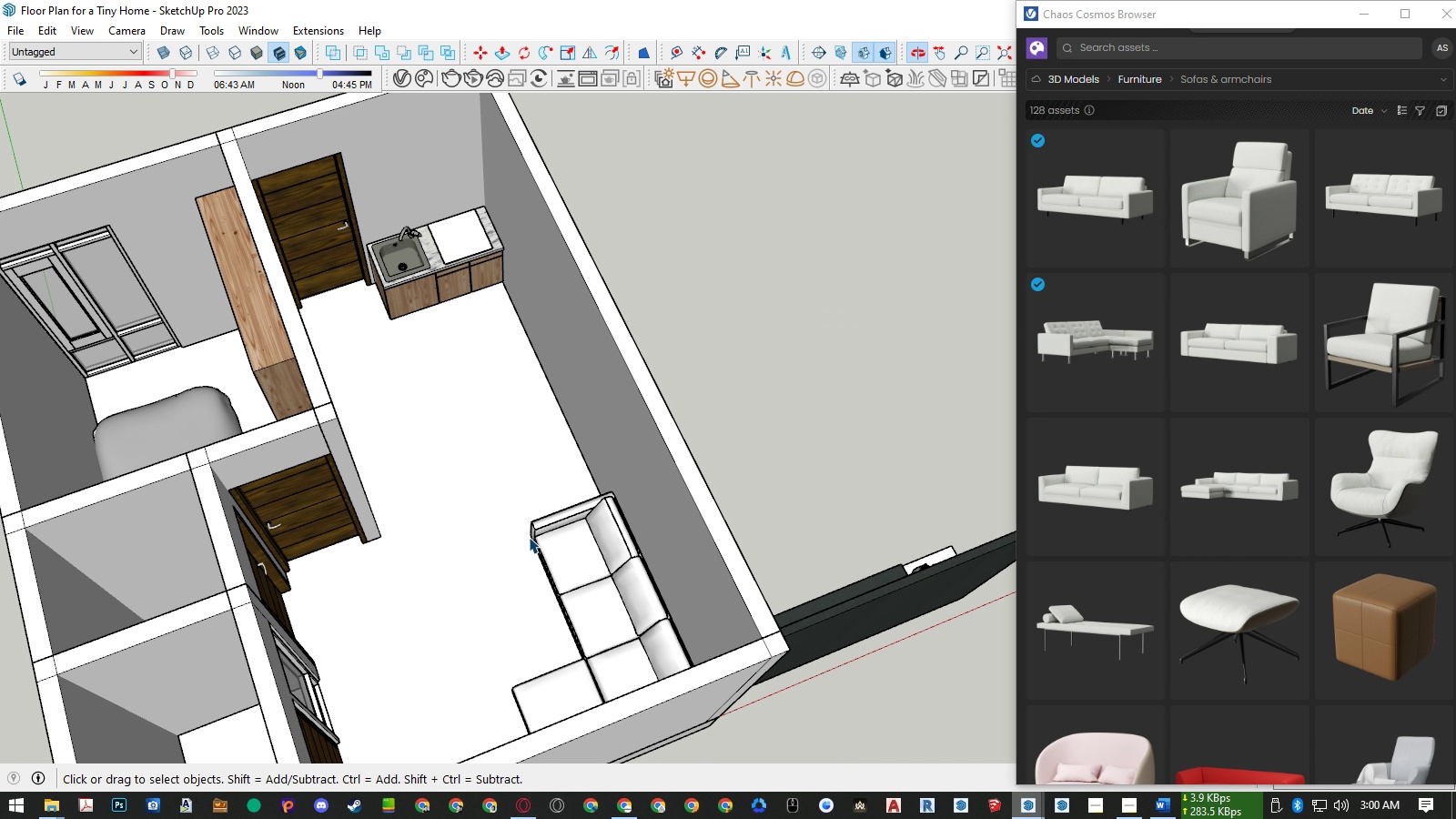 
scroll: coordinate [659, 545], scroll_direction: down, amount: 4.0
 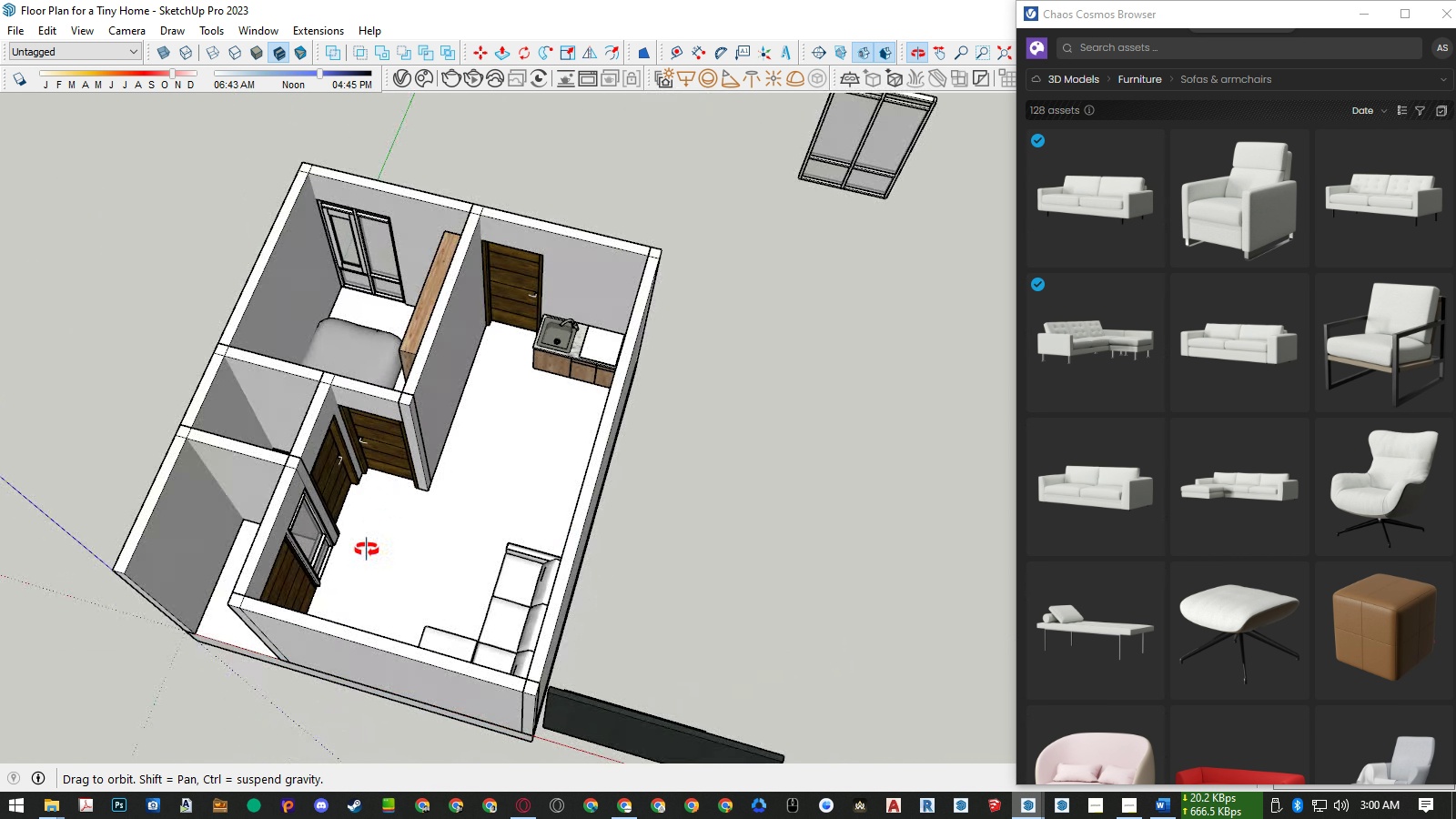 
wait(6.08)
 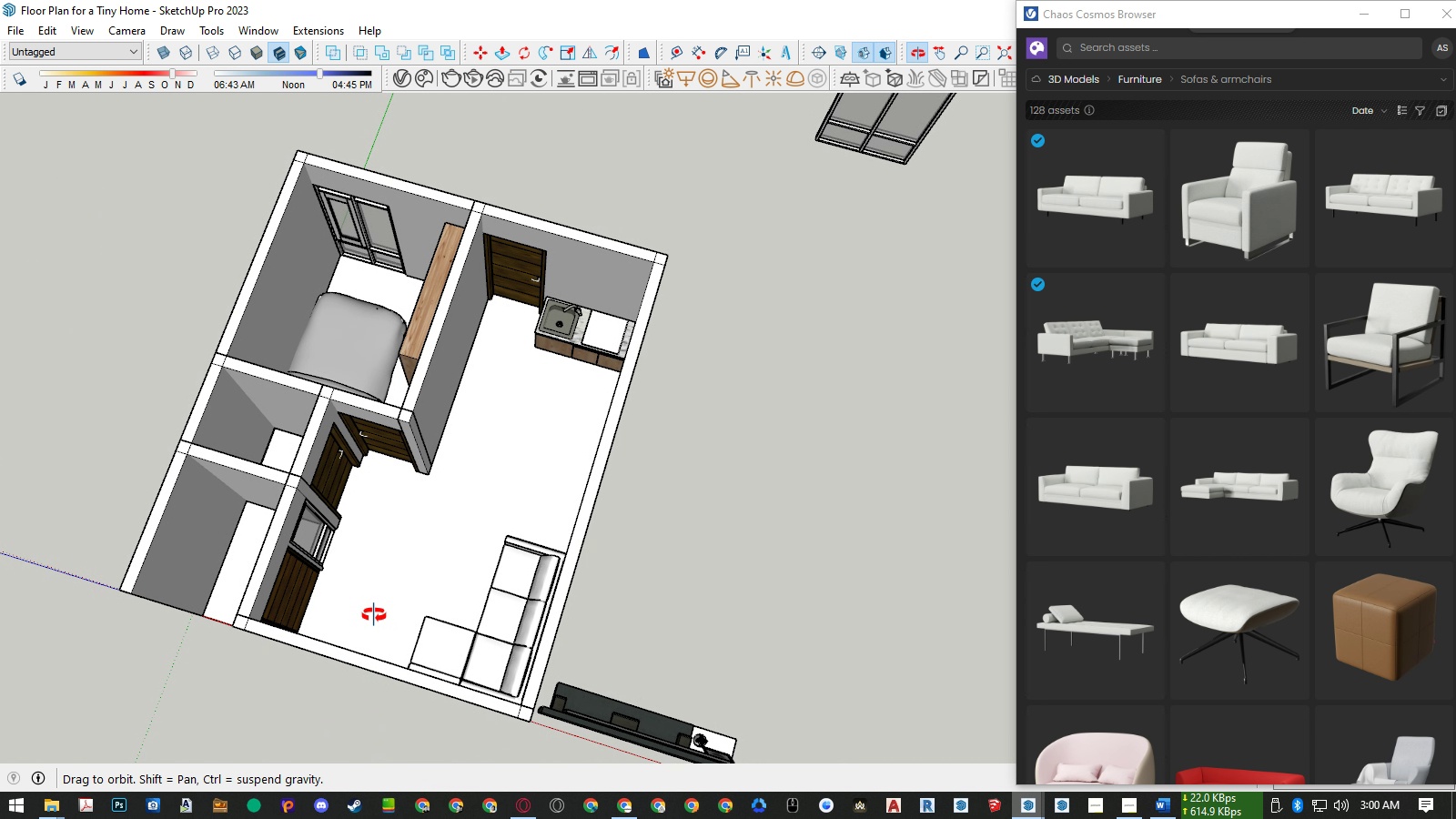 
left_click([339, 287])
 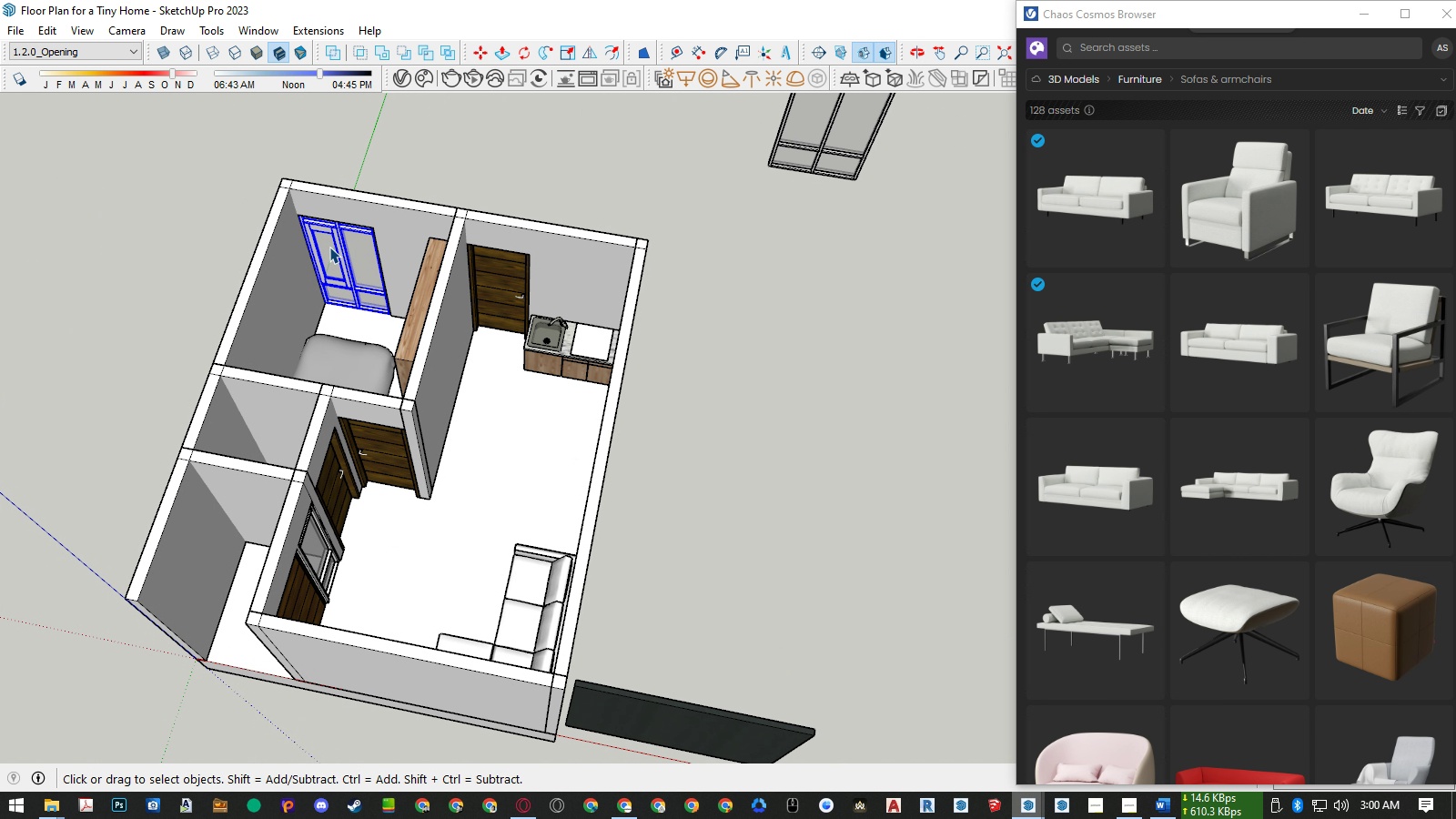 
key(M)
 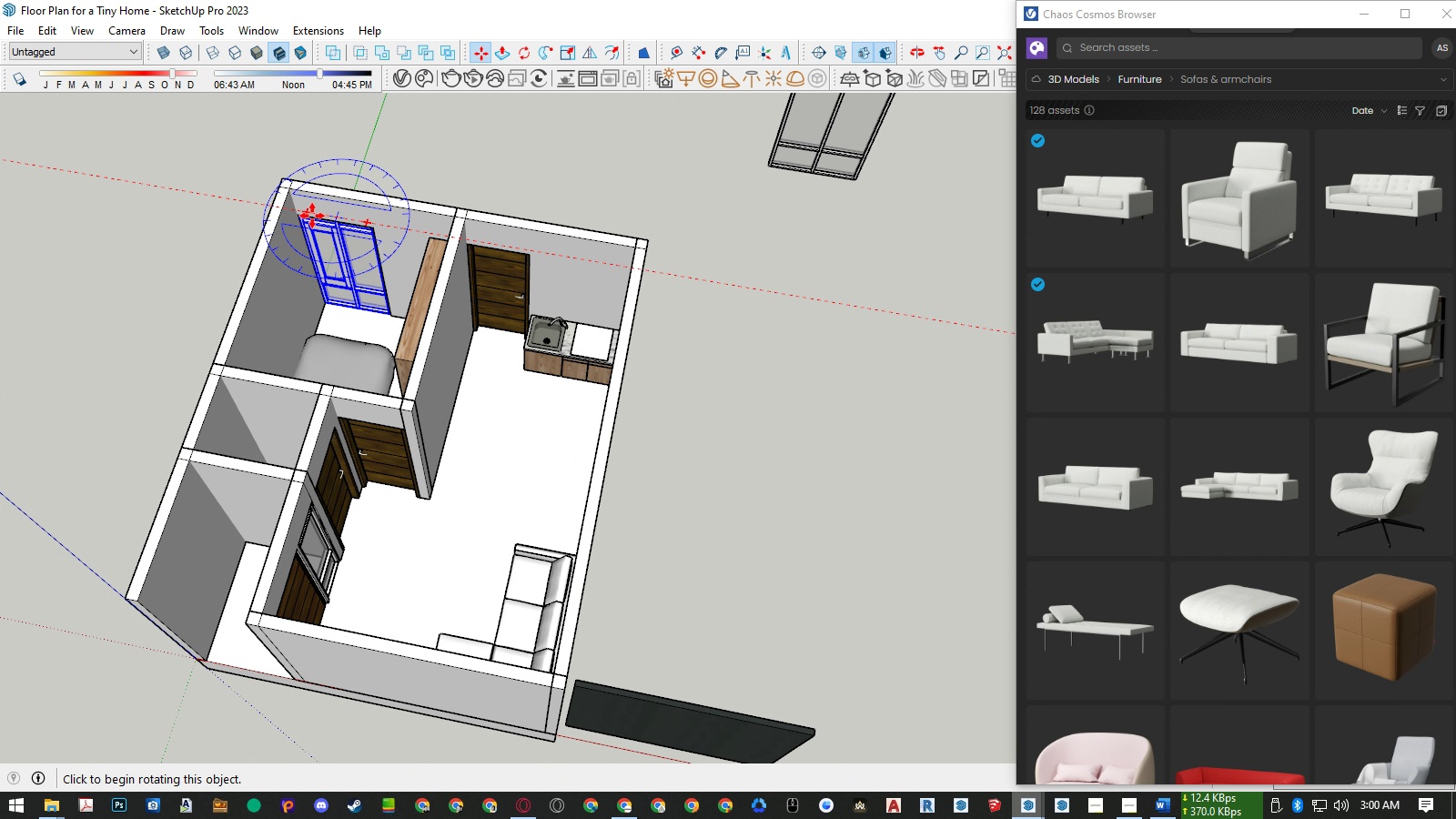 
key(Space)
 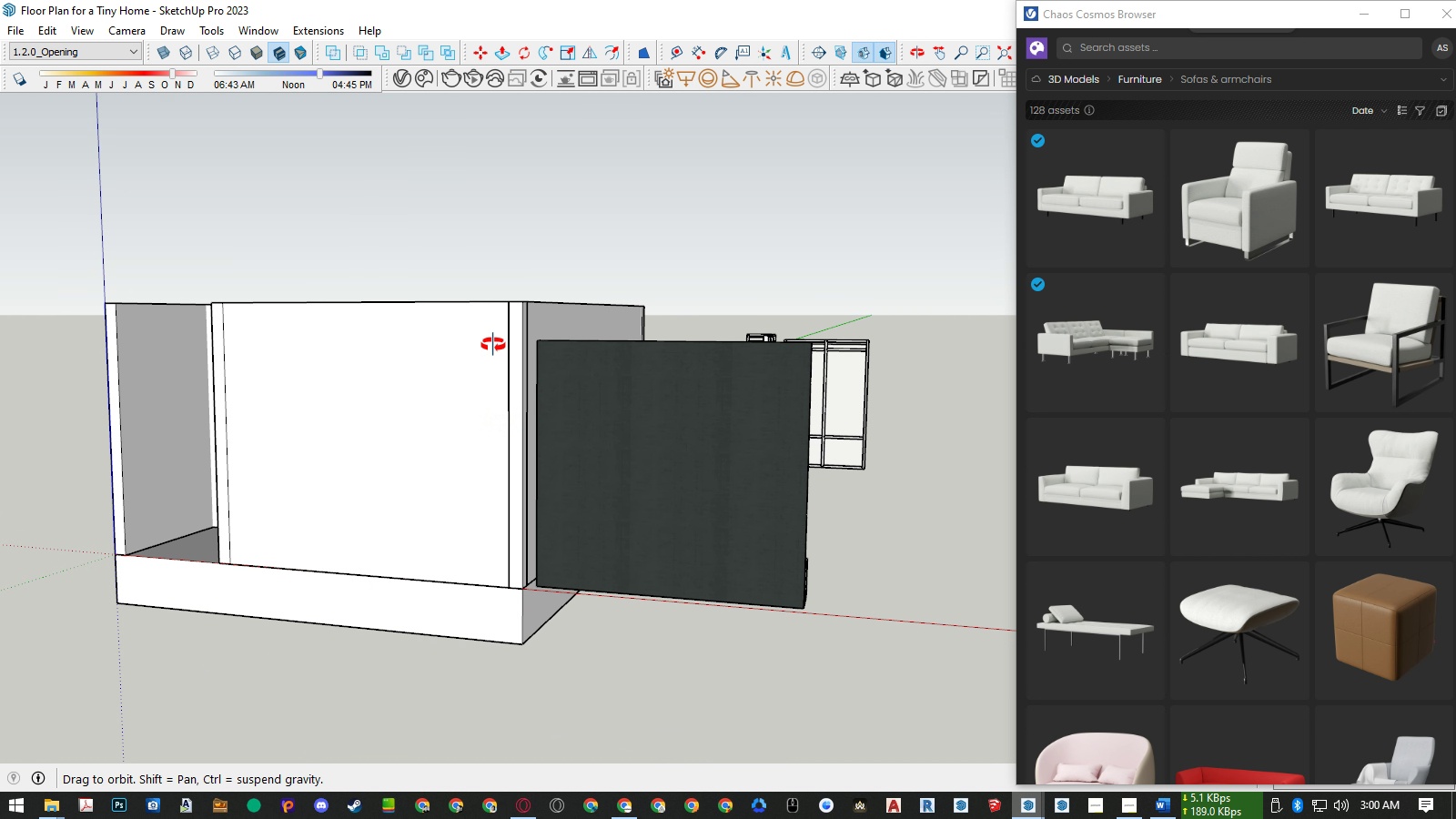 
scroll: coordinate [483, 241], scroll_direction: down, amount: 6.0
 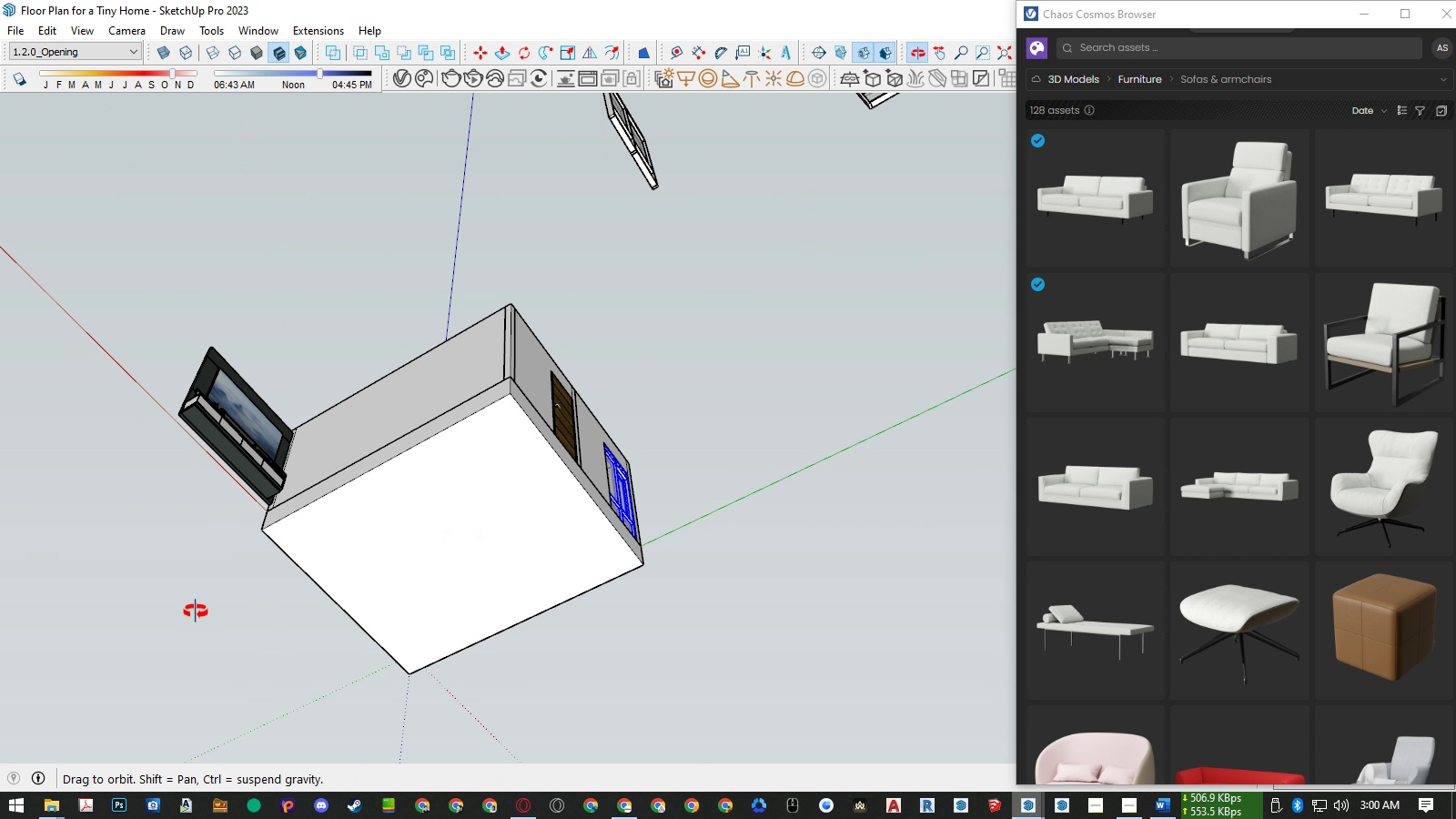 
scroll: coordinate [615, 539], scroll_direction: up, amount: 4.0
 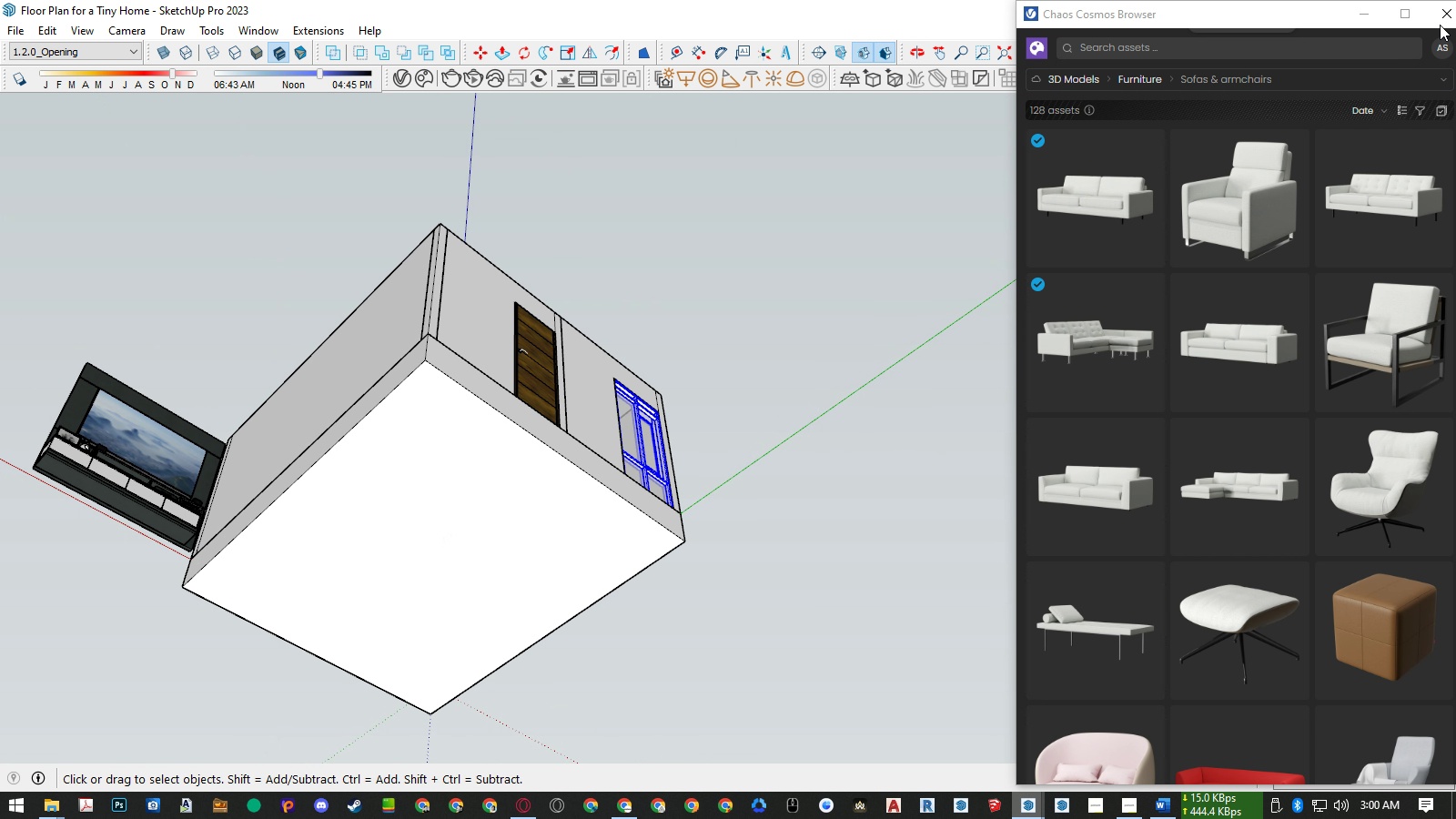 
left_click([1441, 21])
 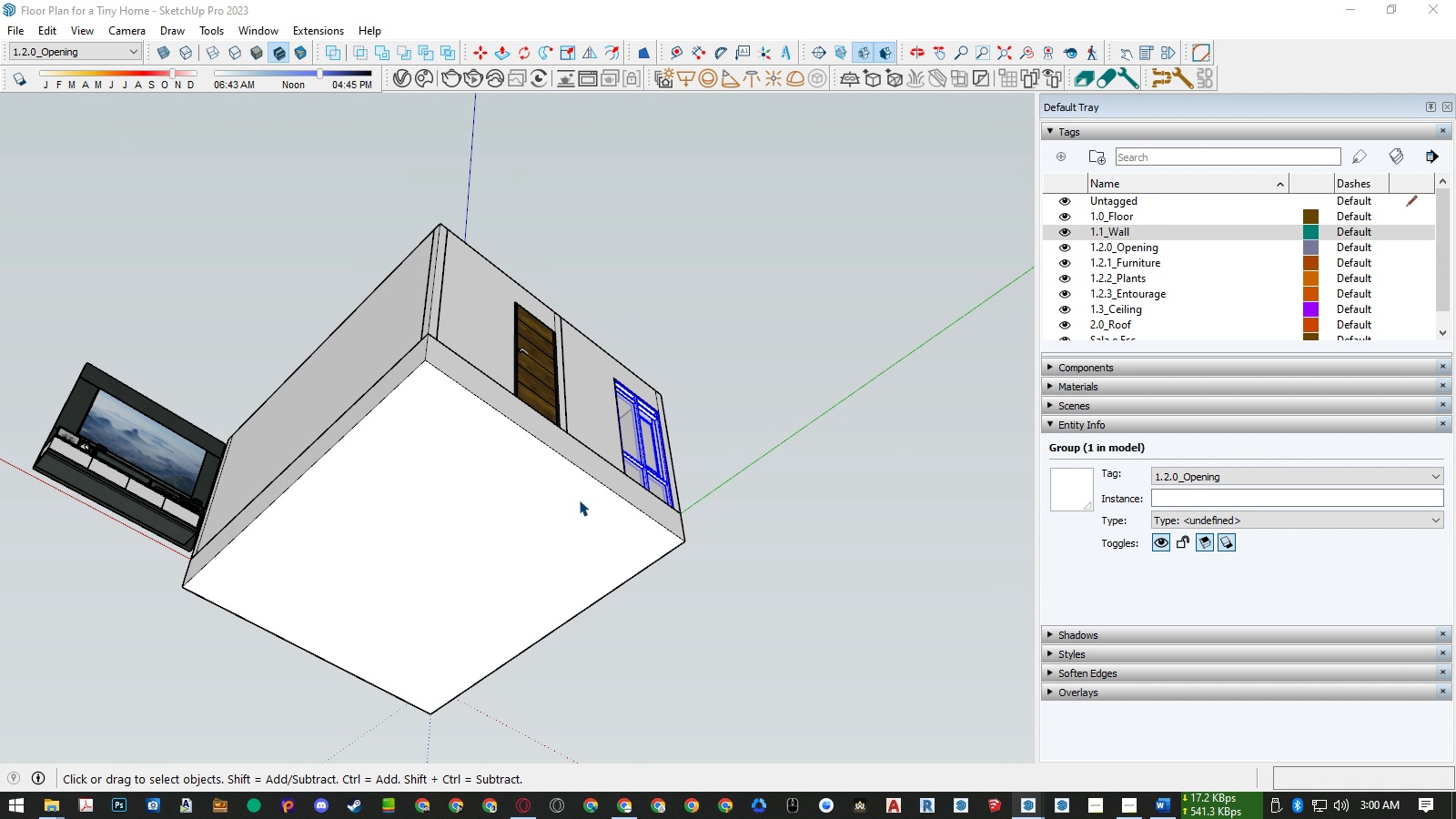 
right_click([579, 500])
 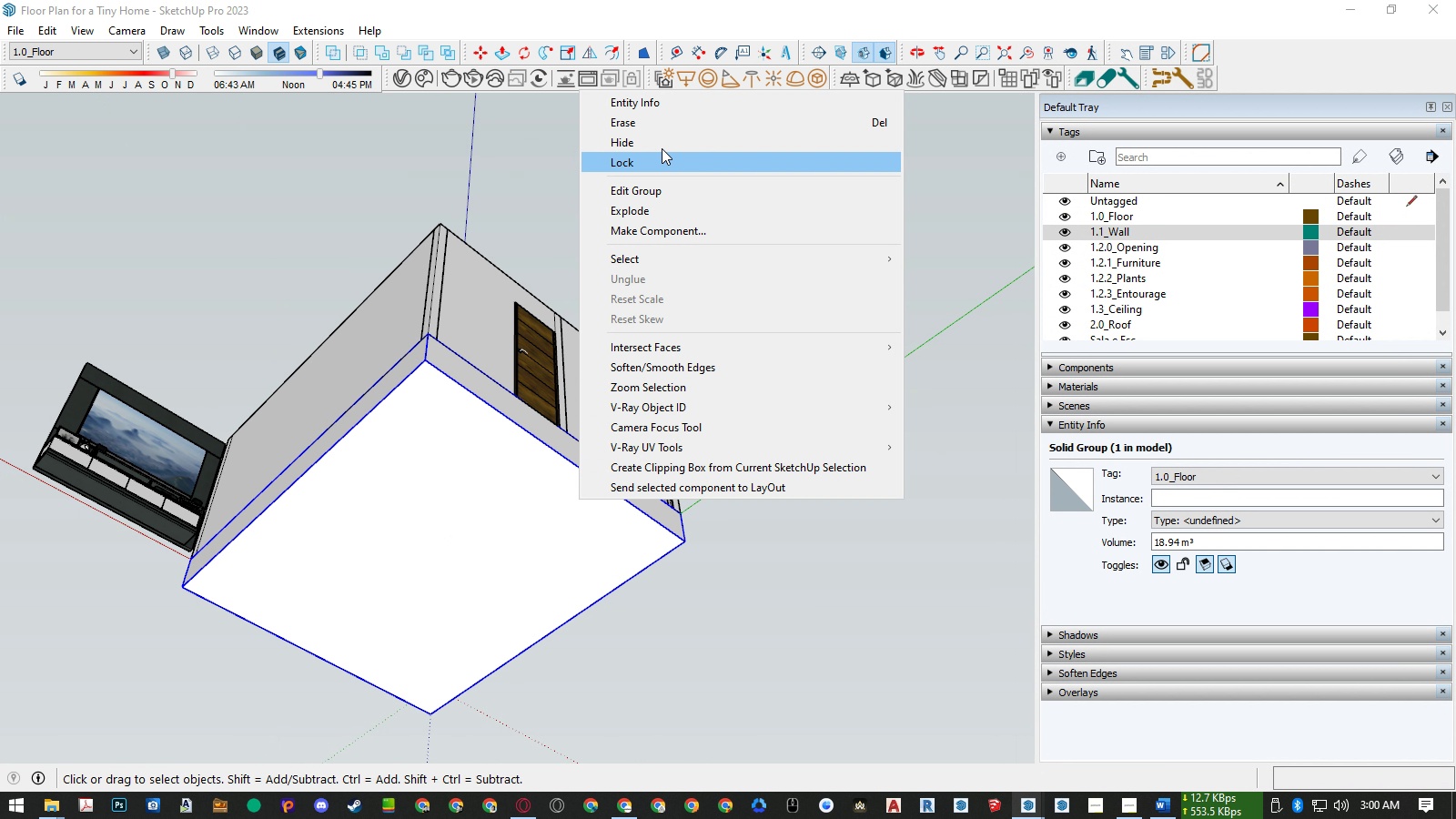 
left_click([661, 147])
 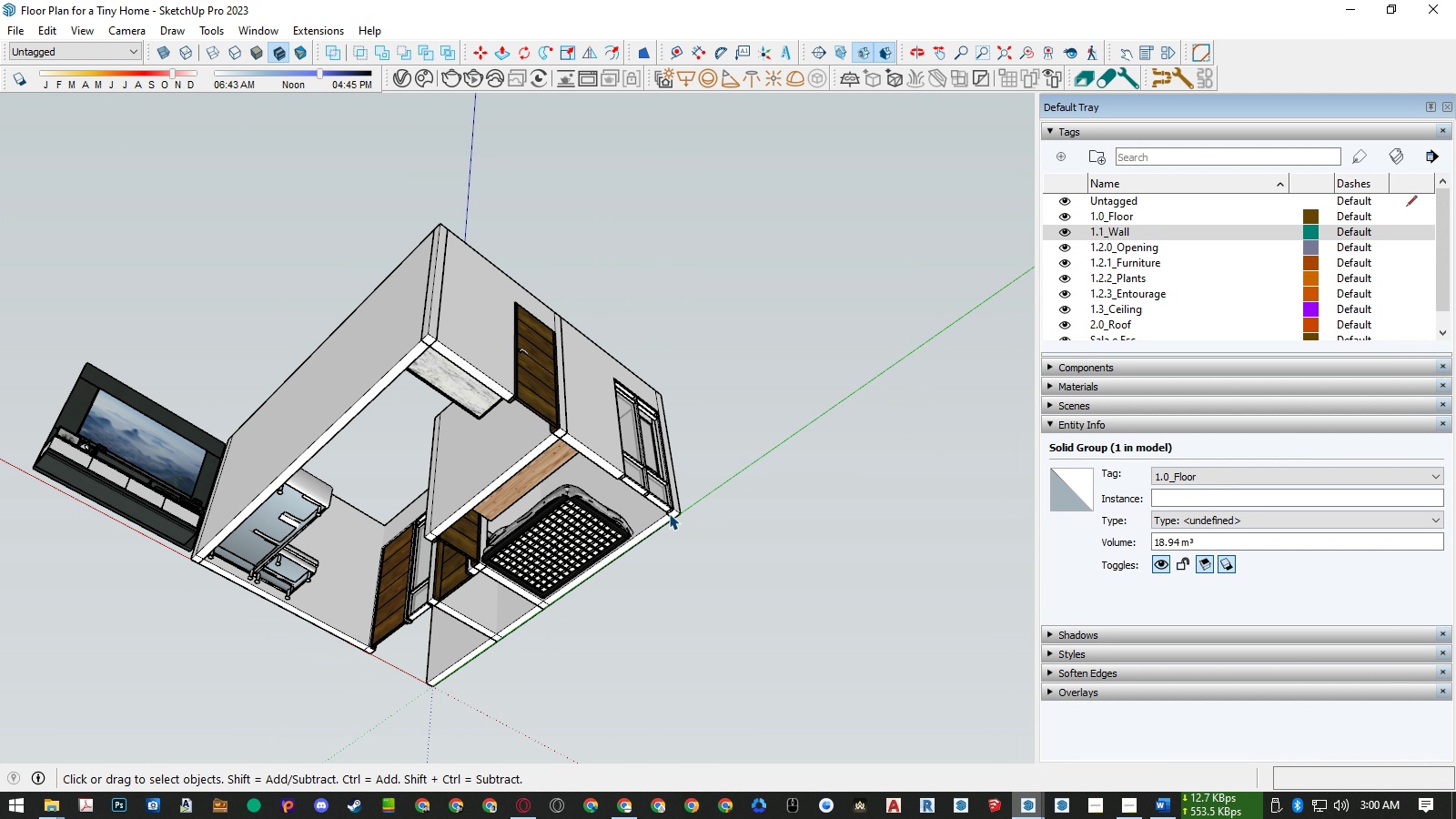 
scroll: coordinate [626, 479], scroll_direction: up, amount: 15.0
 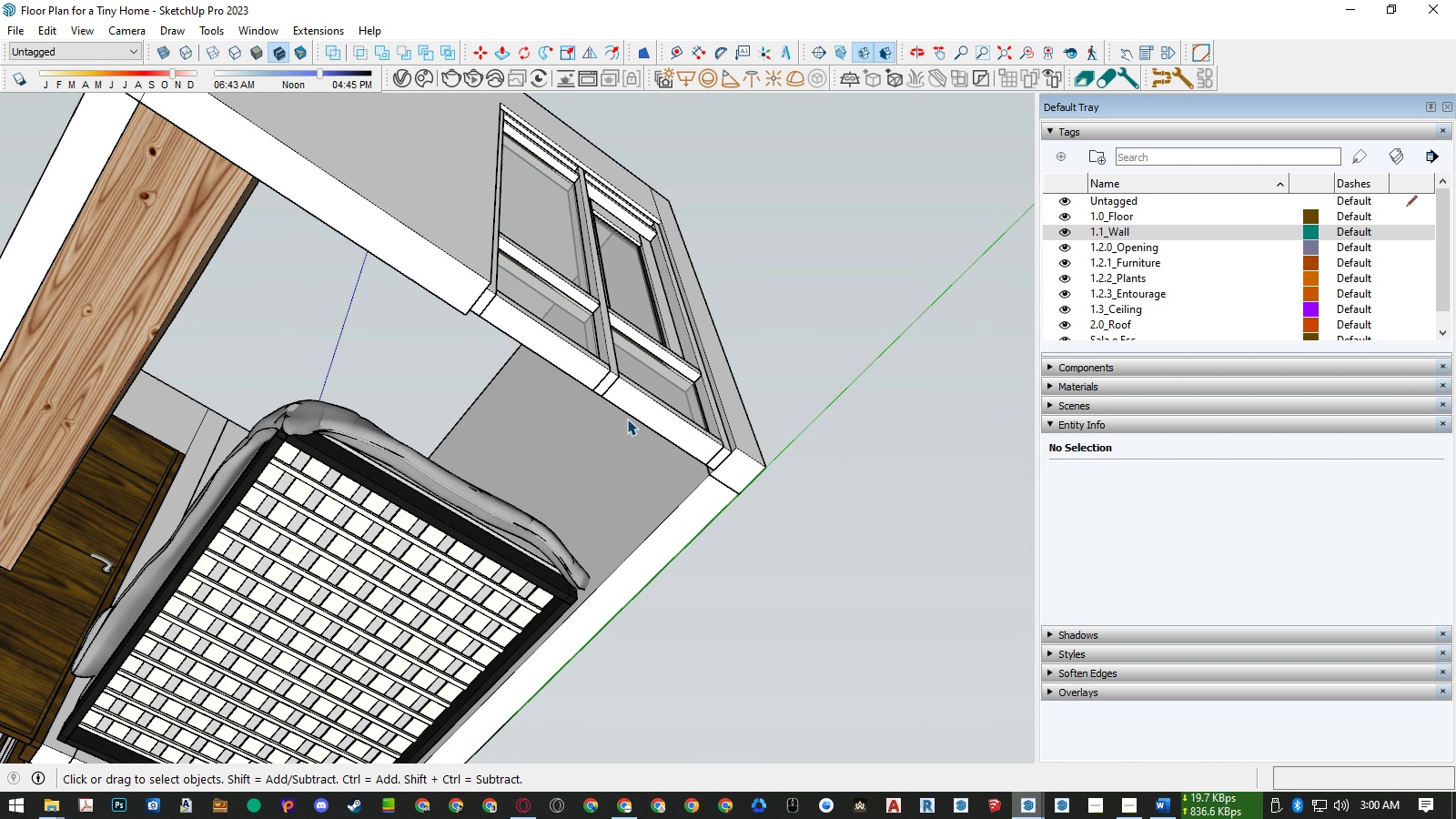 
left_click([643, 391])
 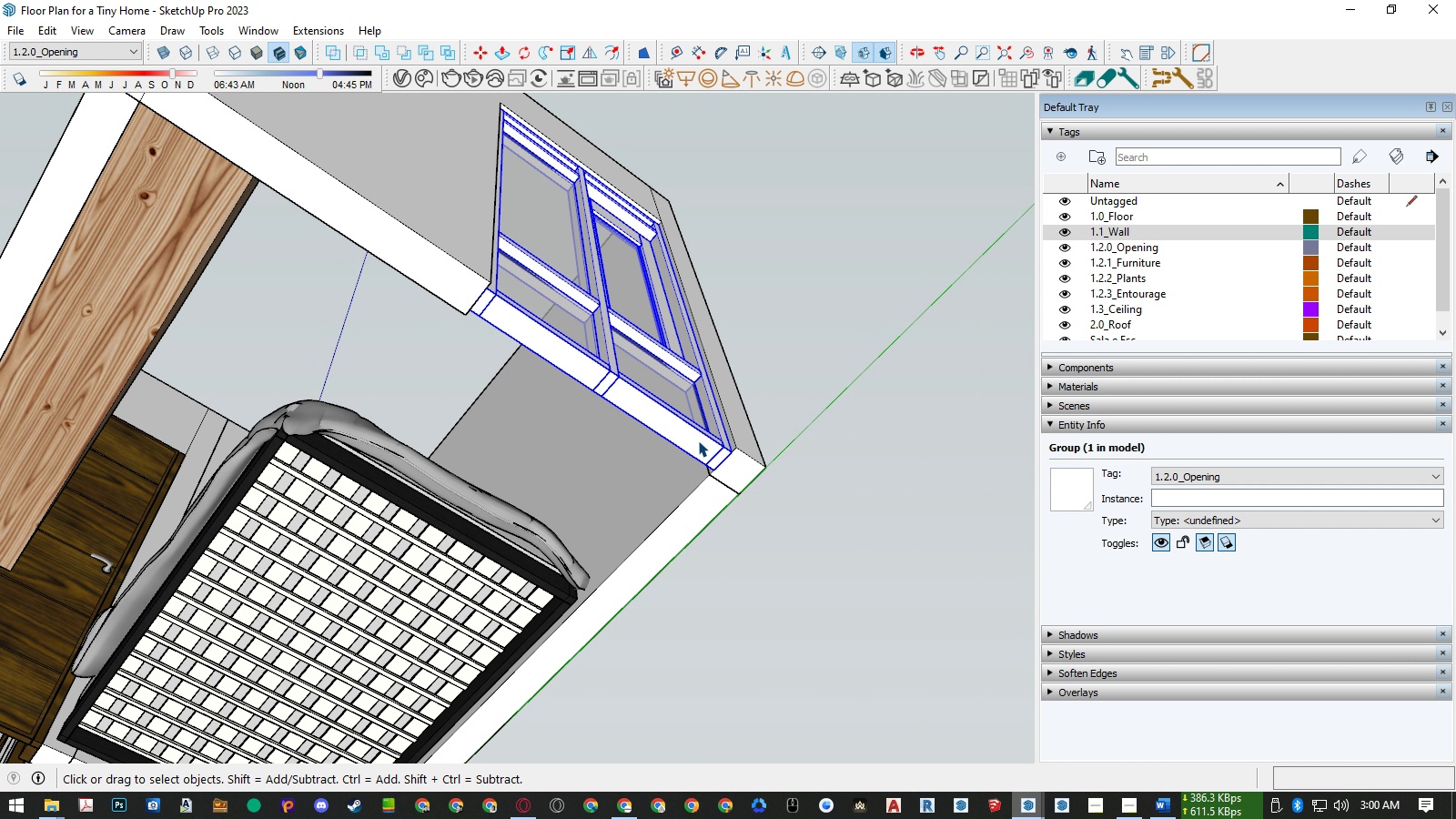 
key(M)
 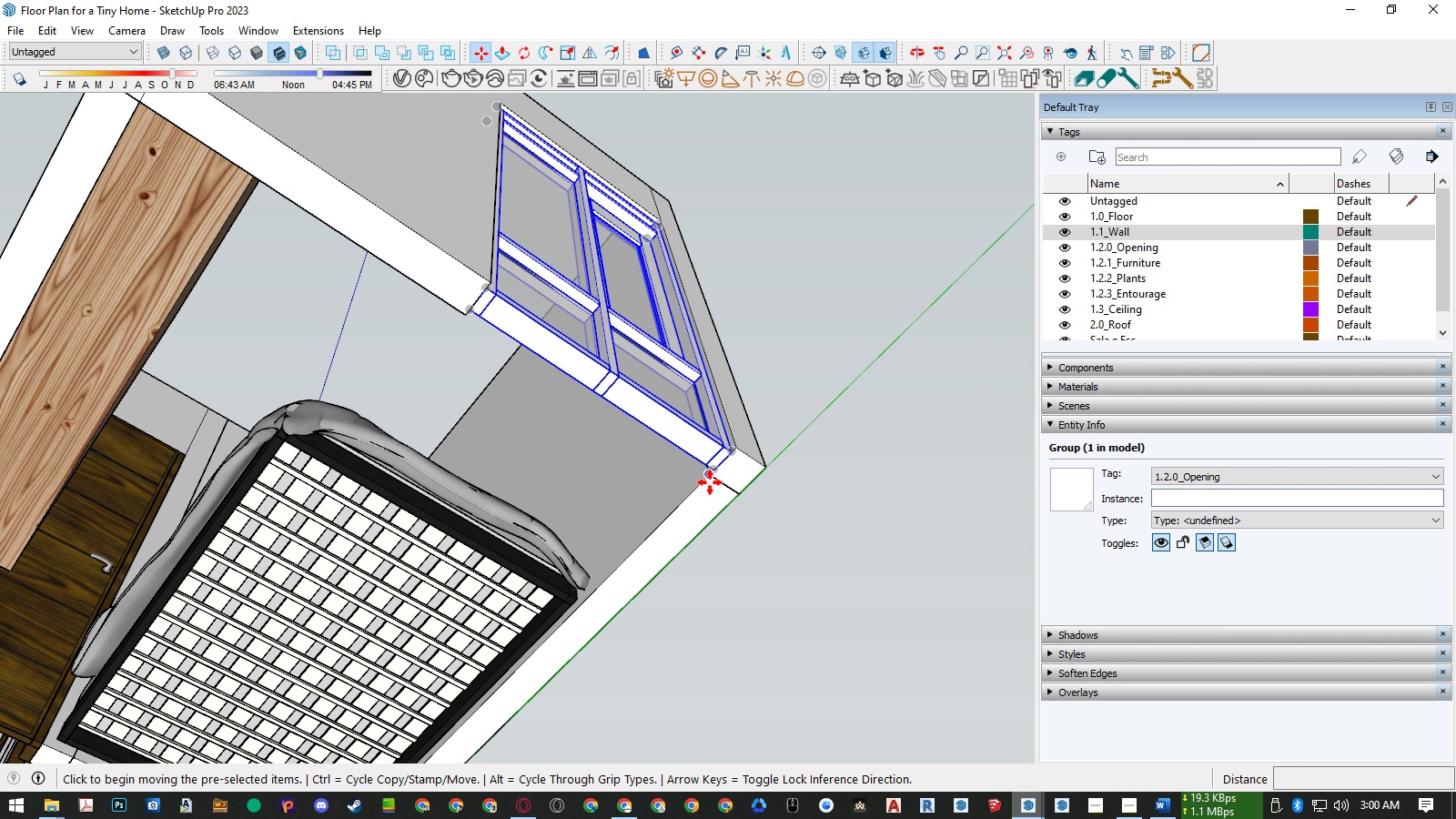 
scroll: coordinate [710, 482], scroll_direction: up, amount: 4.0
 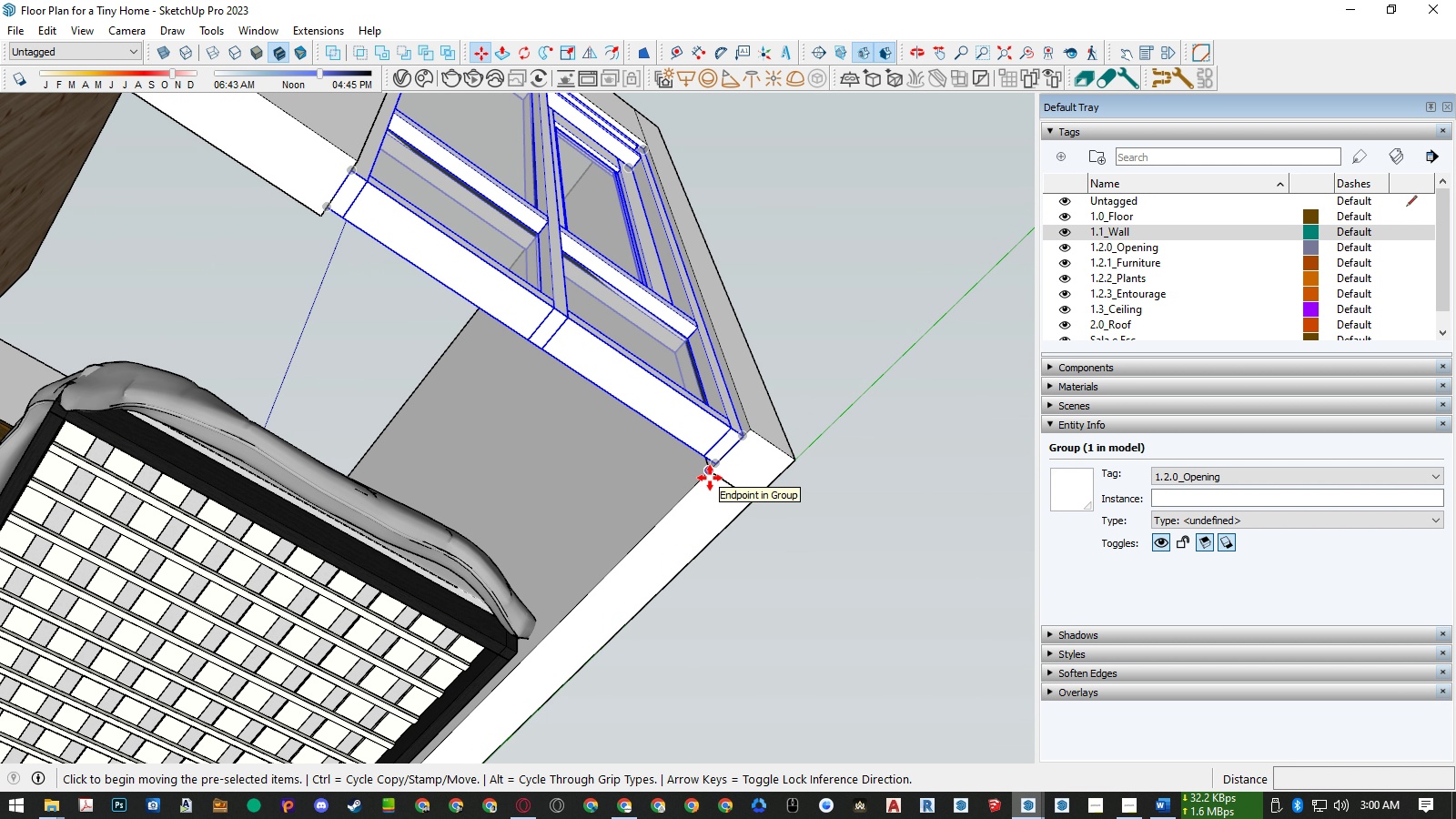 
left_click([710, 478])
 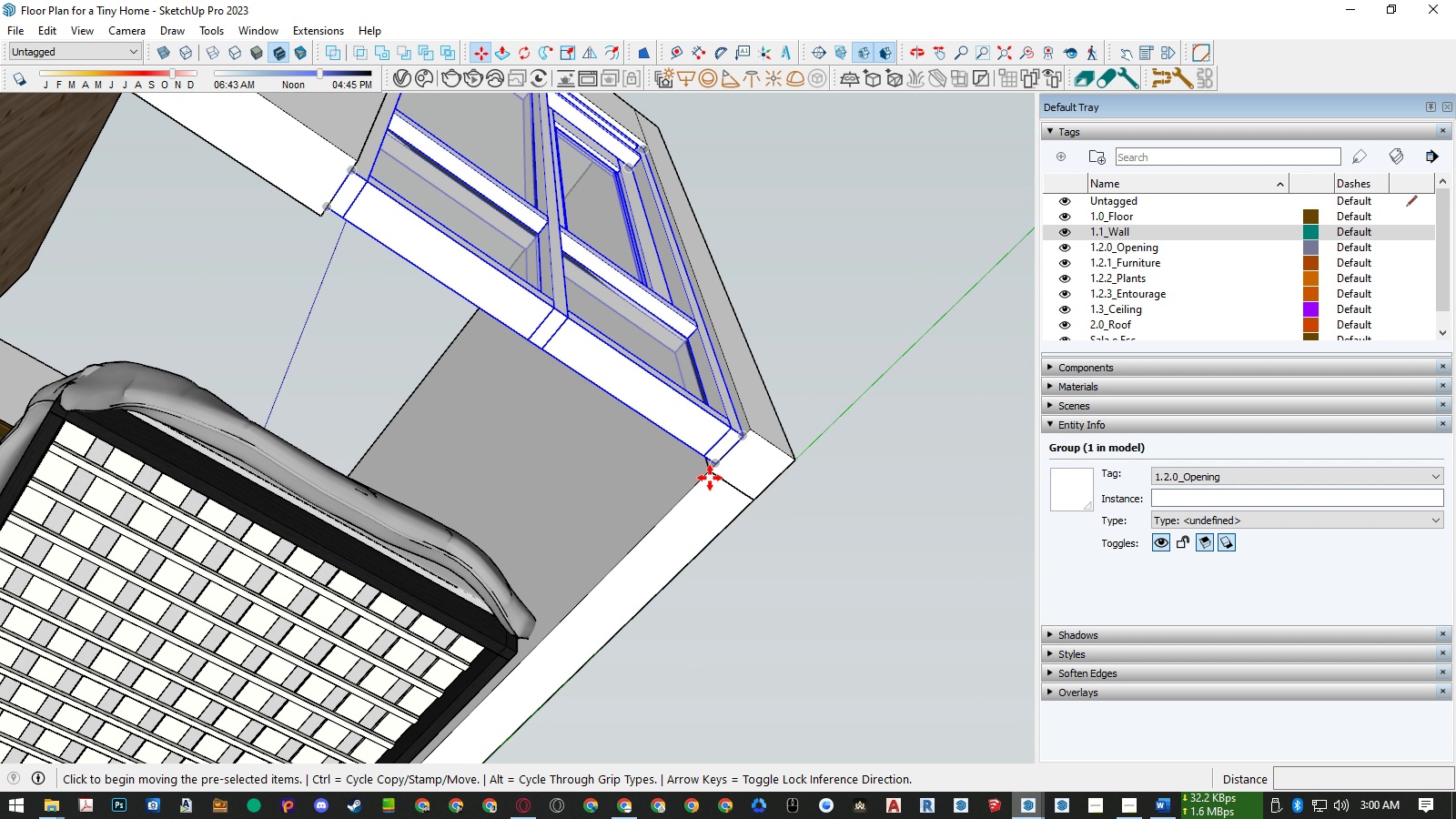 
key(Control+ControlLeft)
 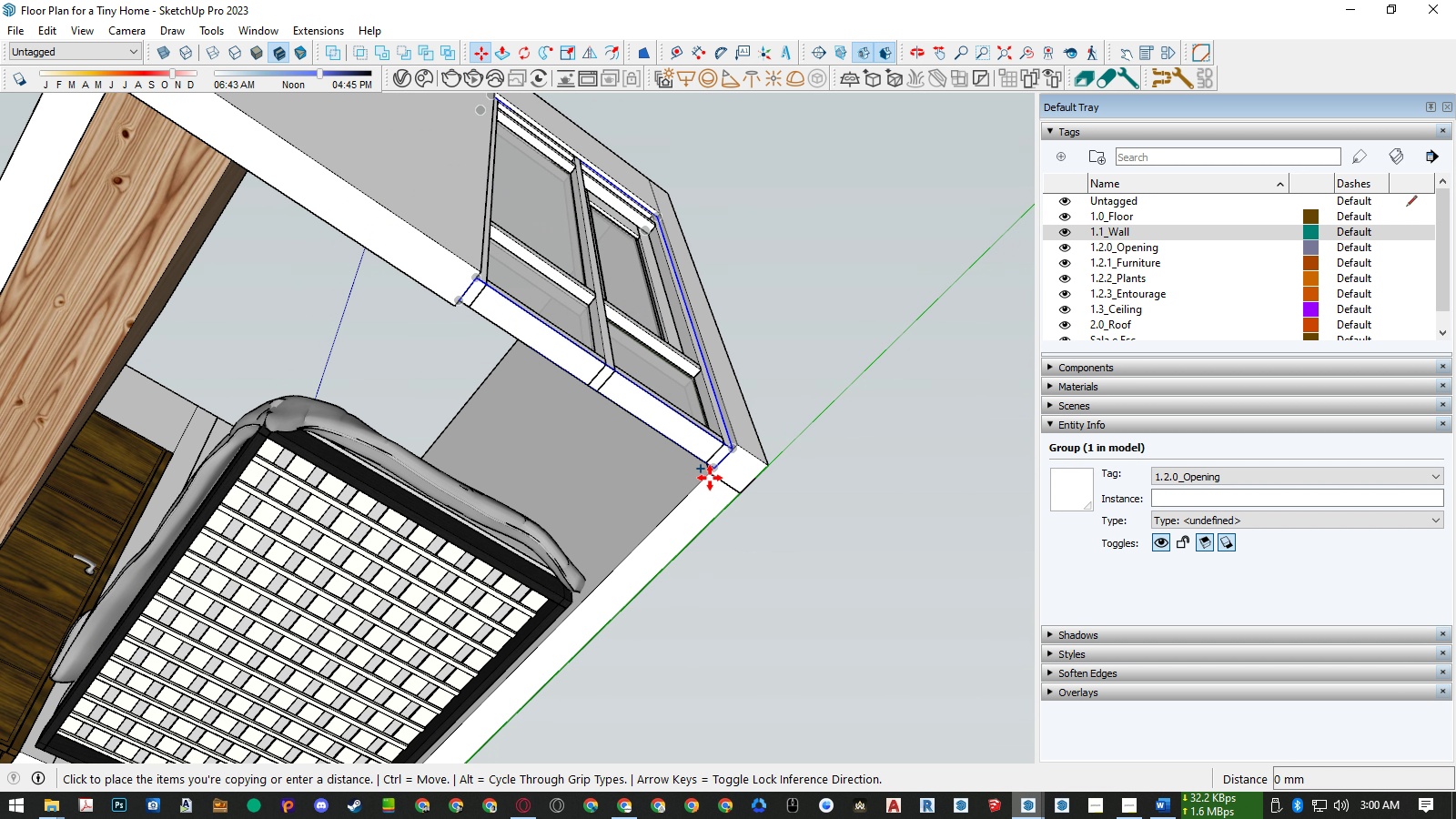 
scroll: coordinate [709, 478], scroll_direction: down, amount: 33.0
 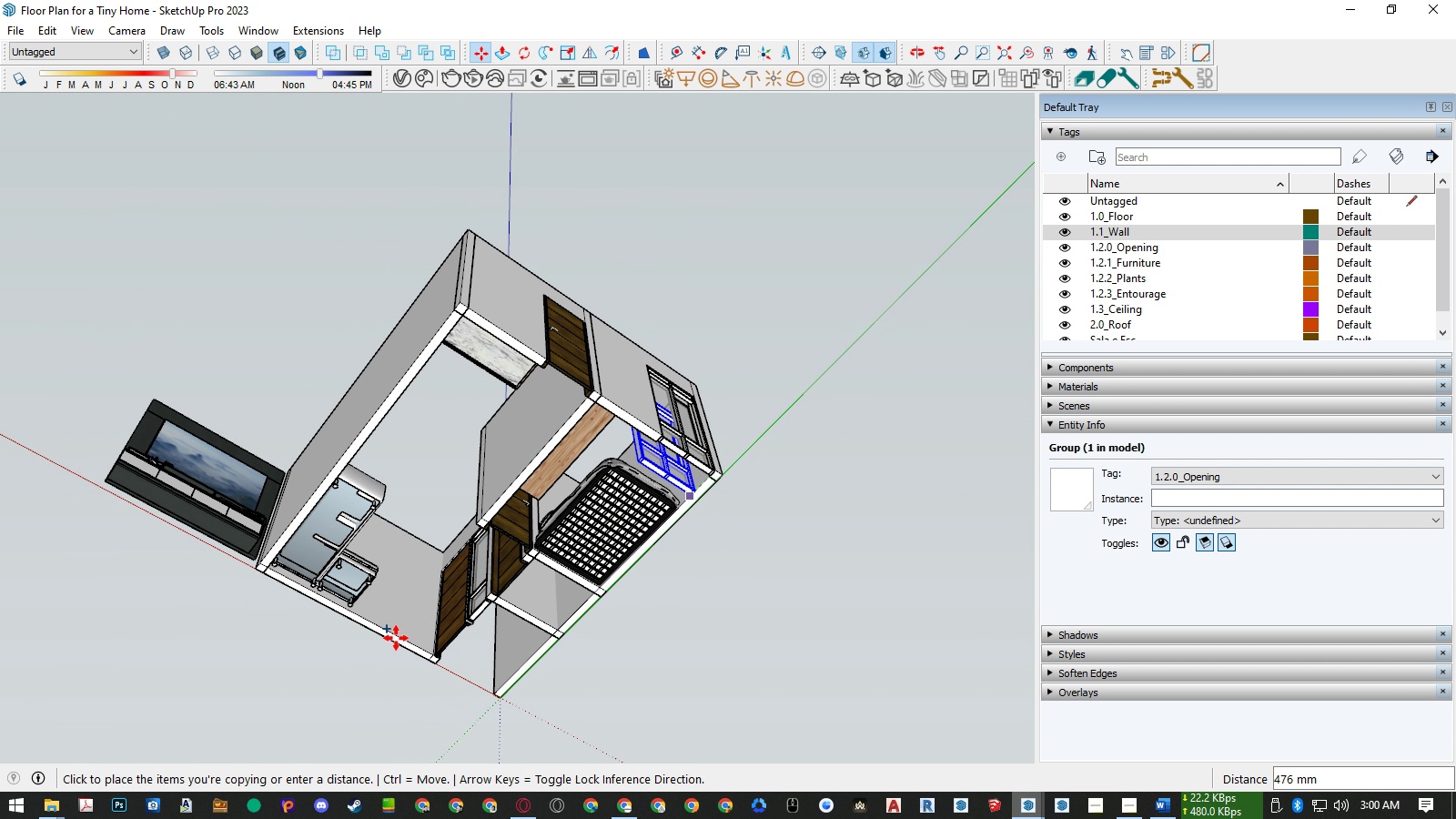 
scroll: coordinate [414, 644], scroll_direction: up, amount: 23.0
 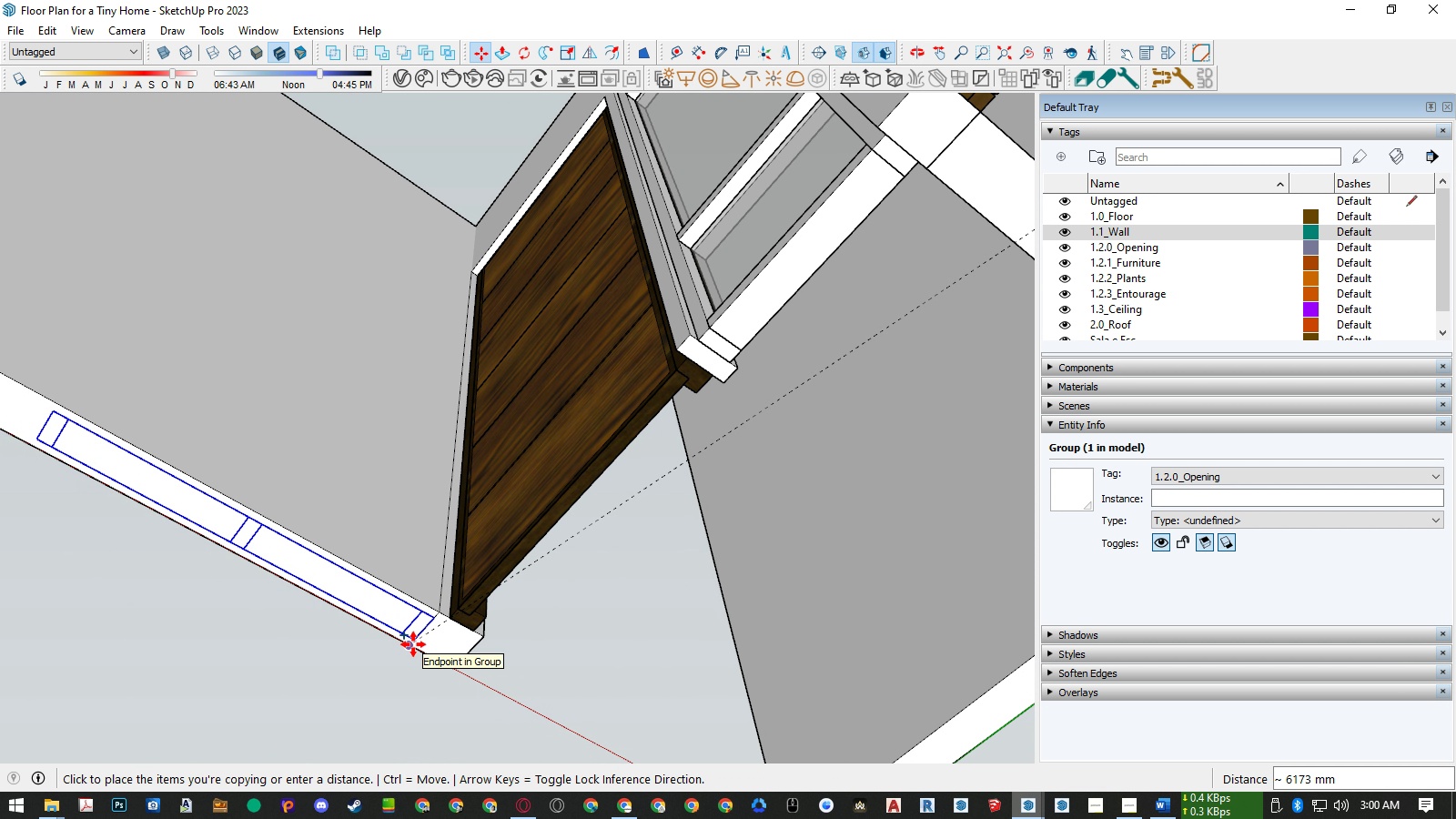 
left_click([413, 644])
 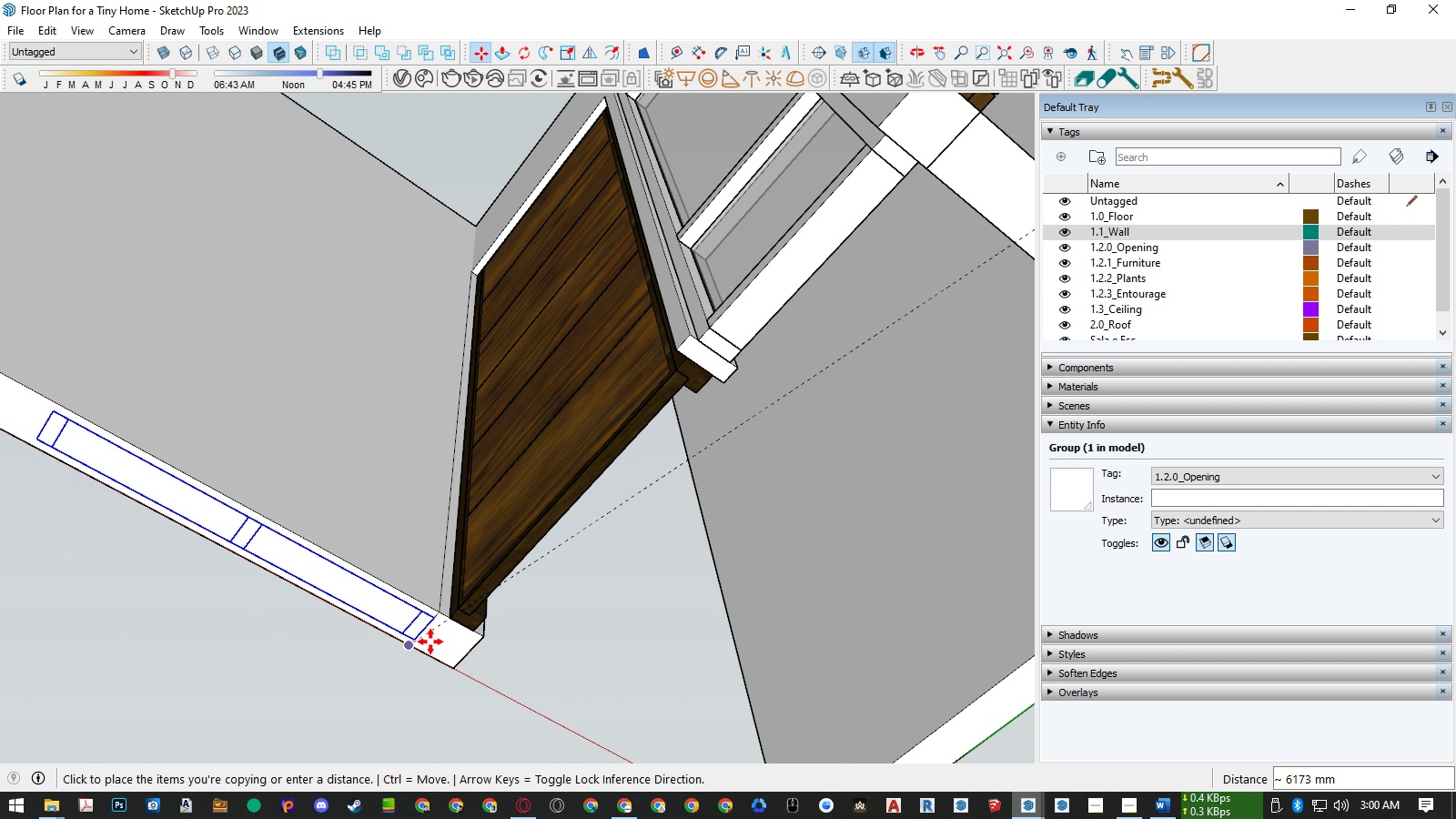 
key(Space)
 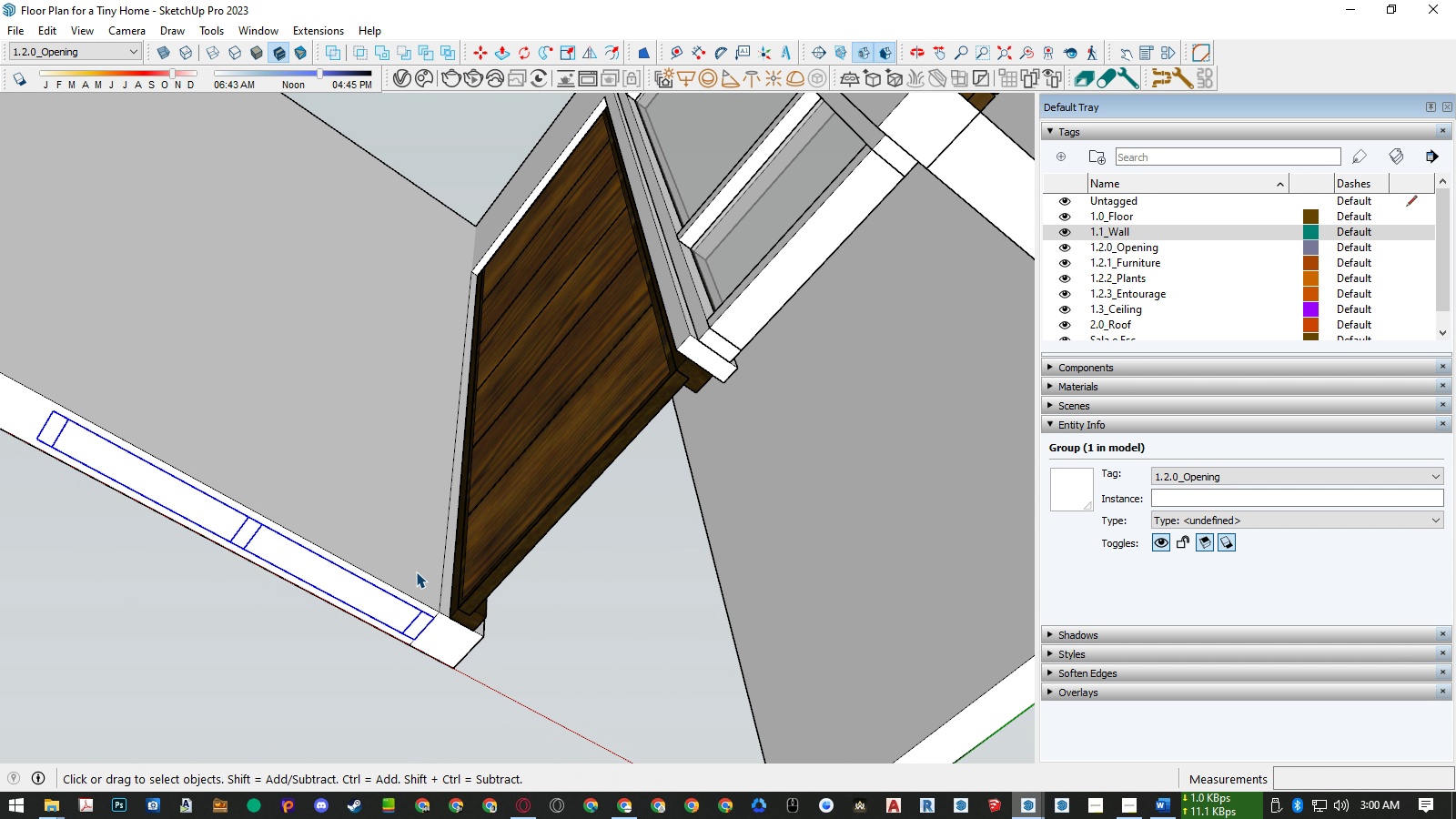 
double_click([416, 571])
 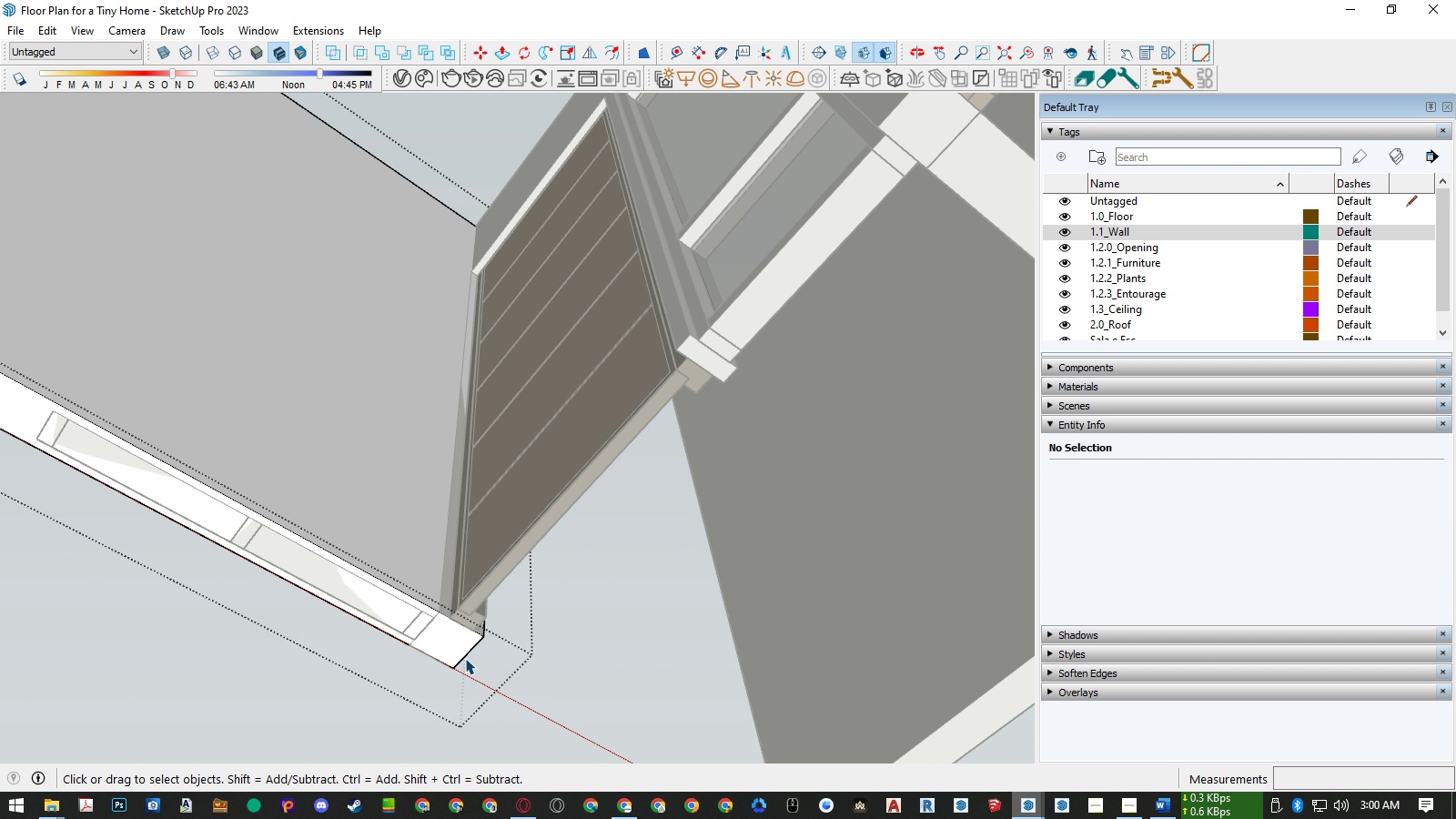 
left_click([465, 658])
 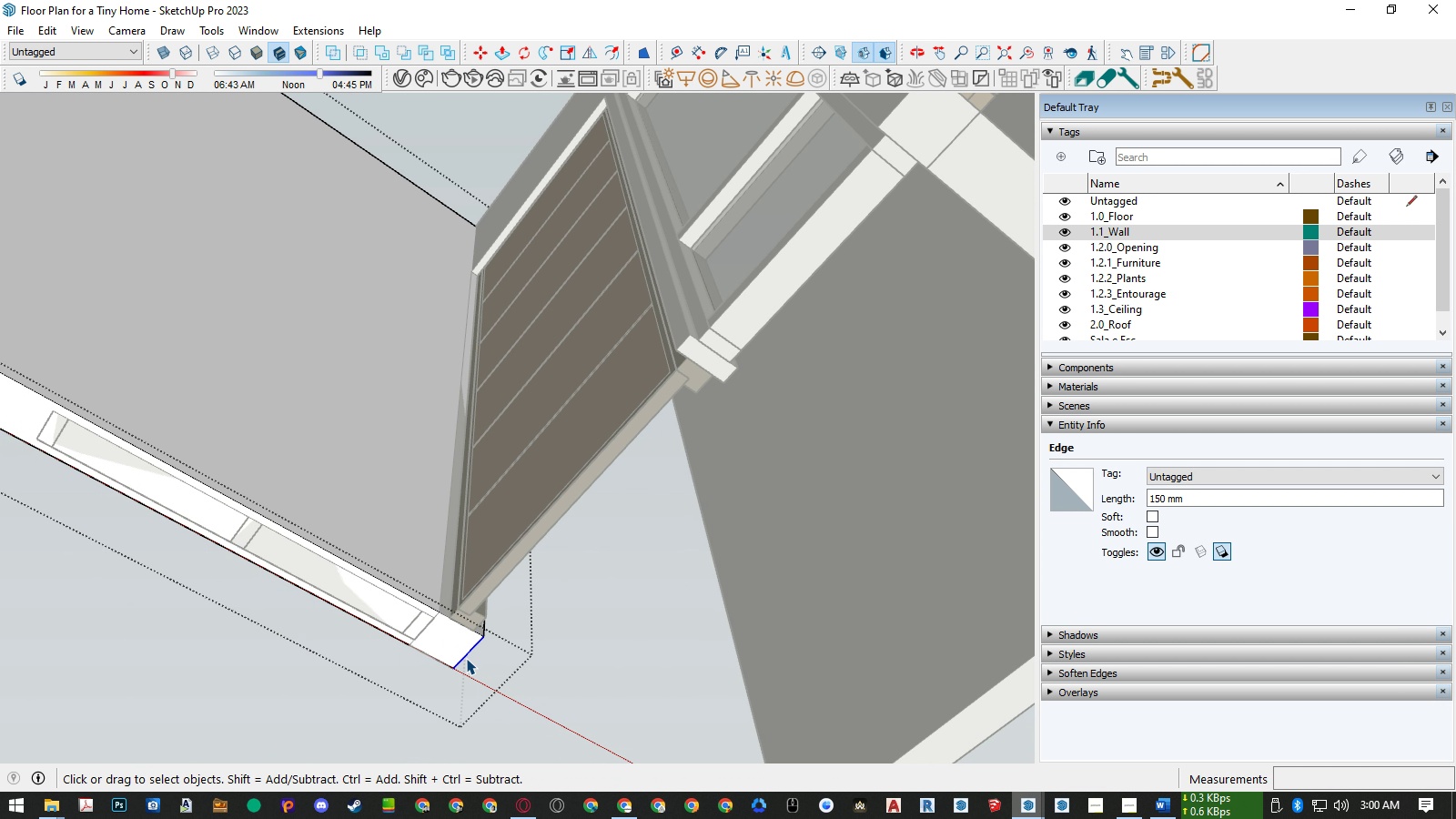 
key(M)
 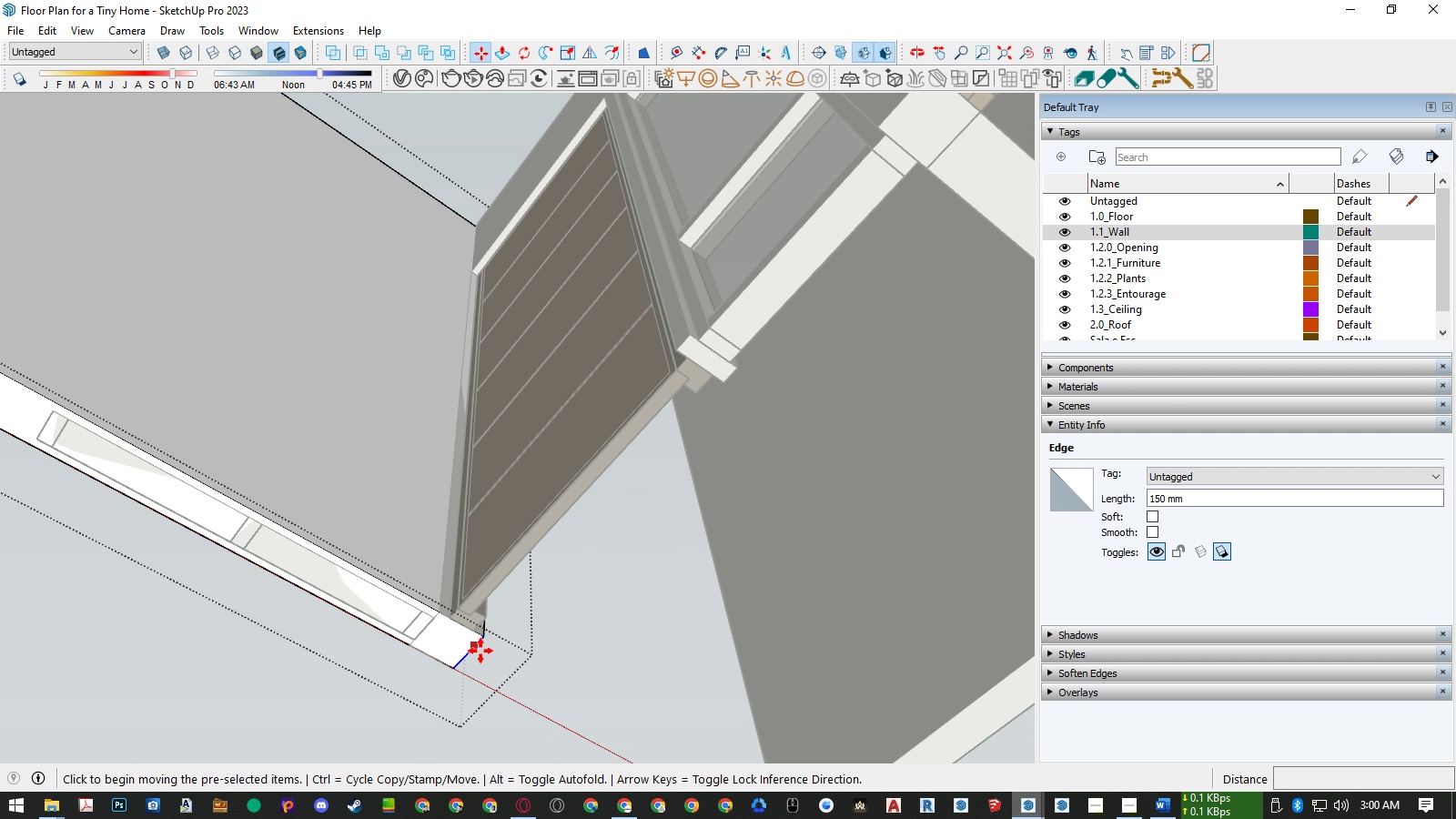 
key(Control+ControlLeft)
 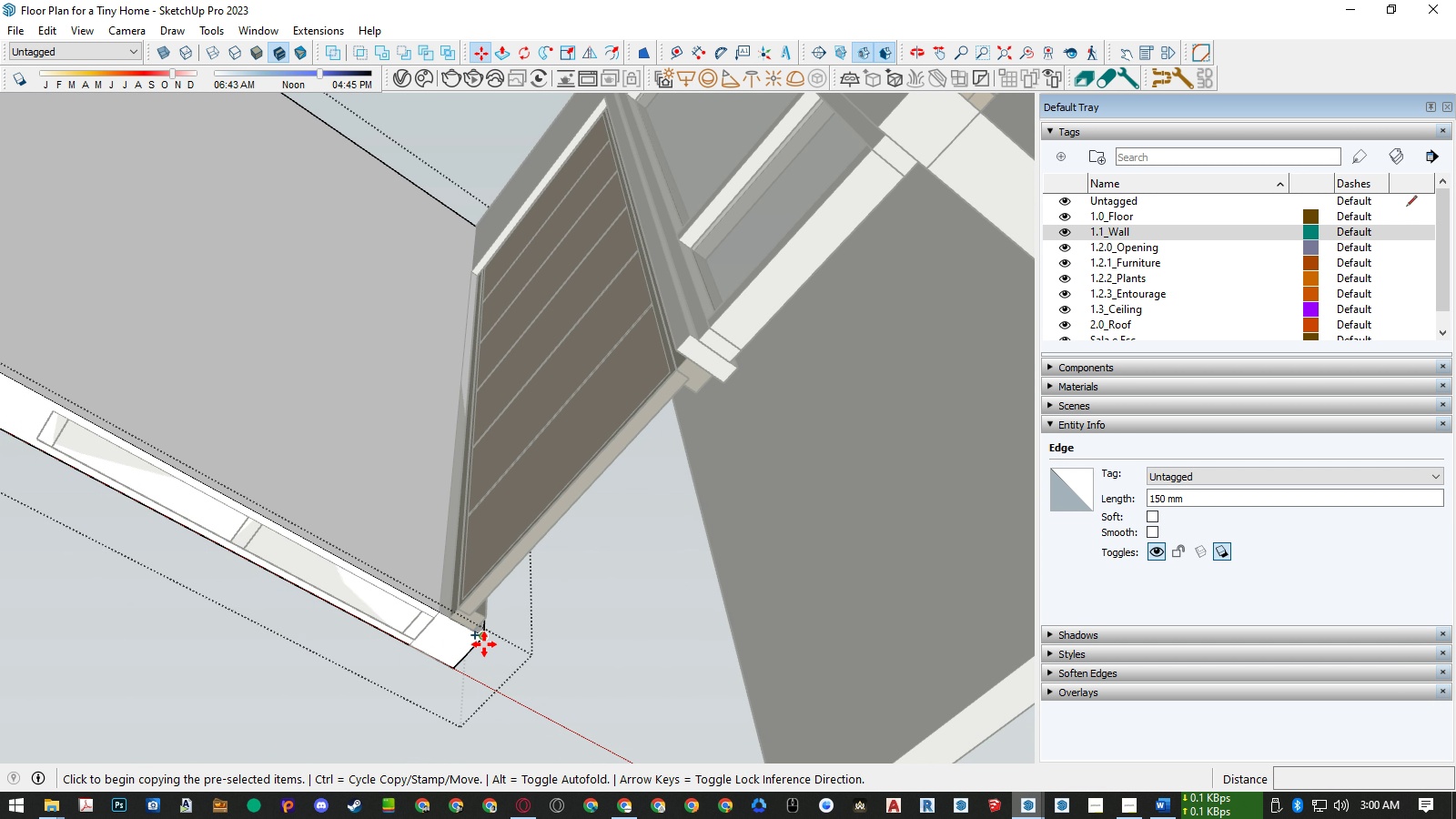 
left_click([484, 644])
 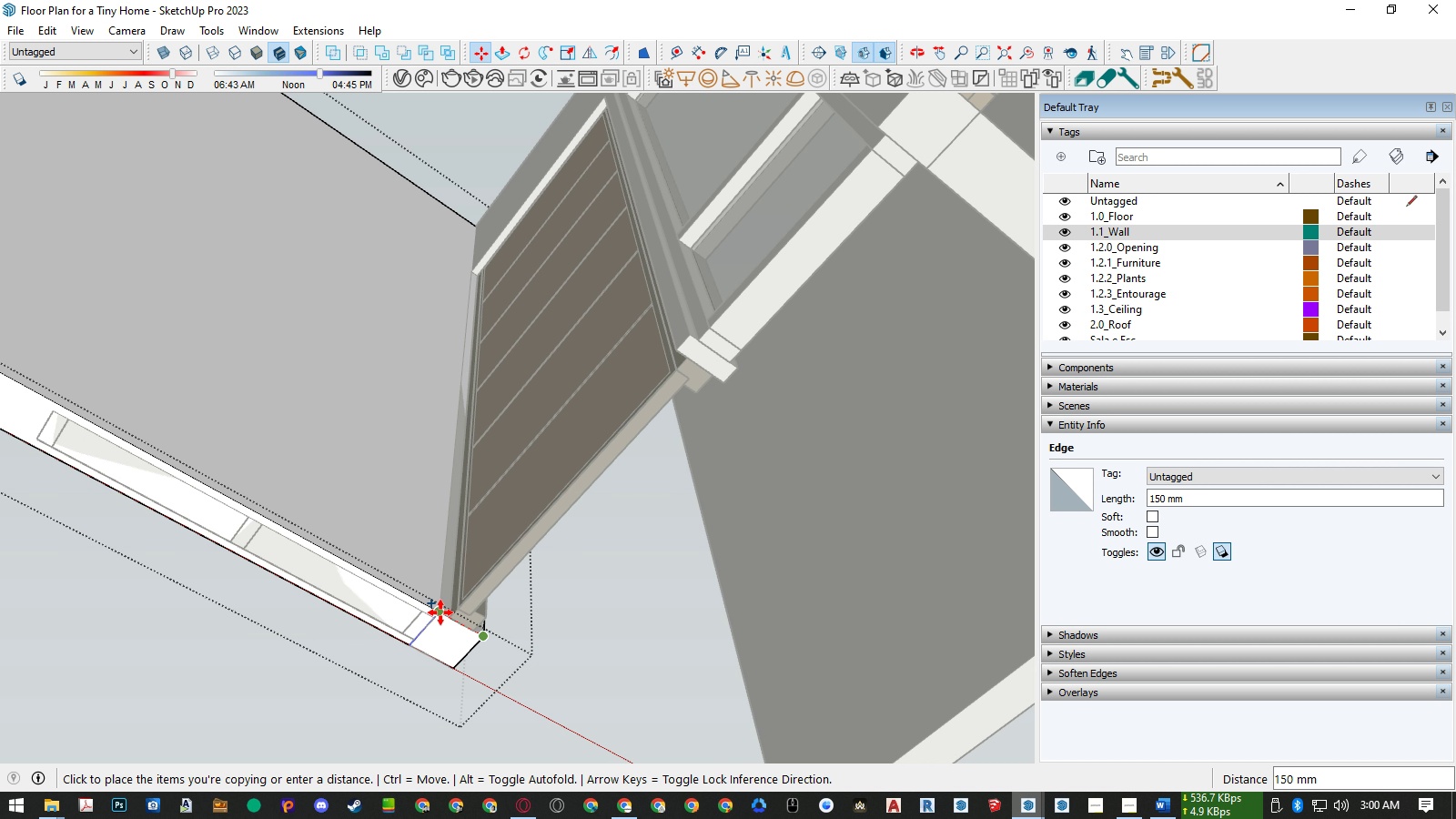 
left_click([440, 612])
 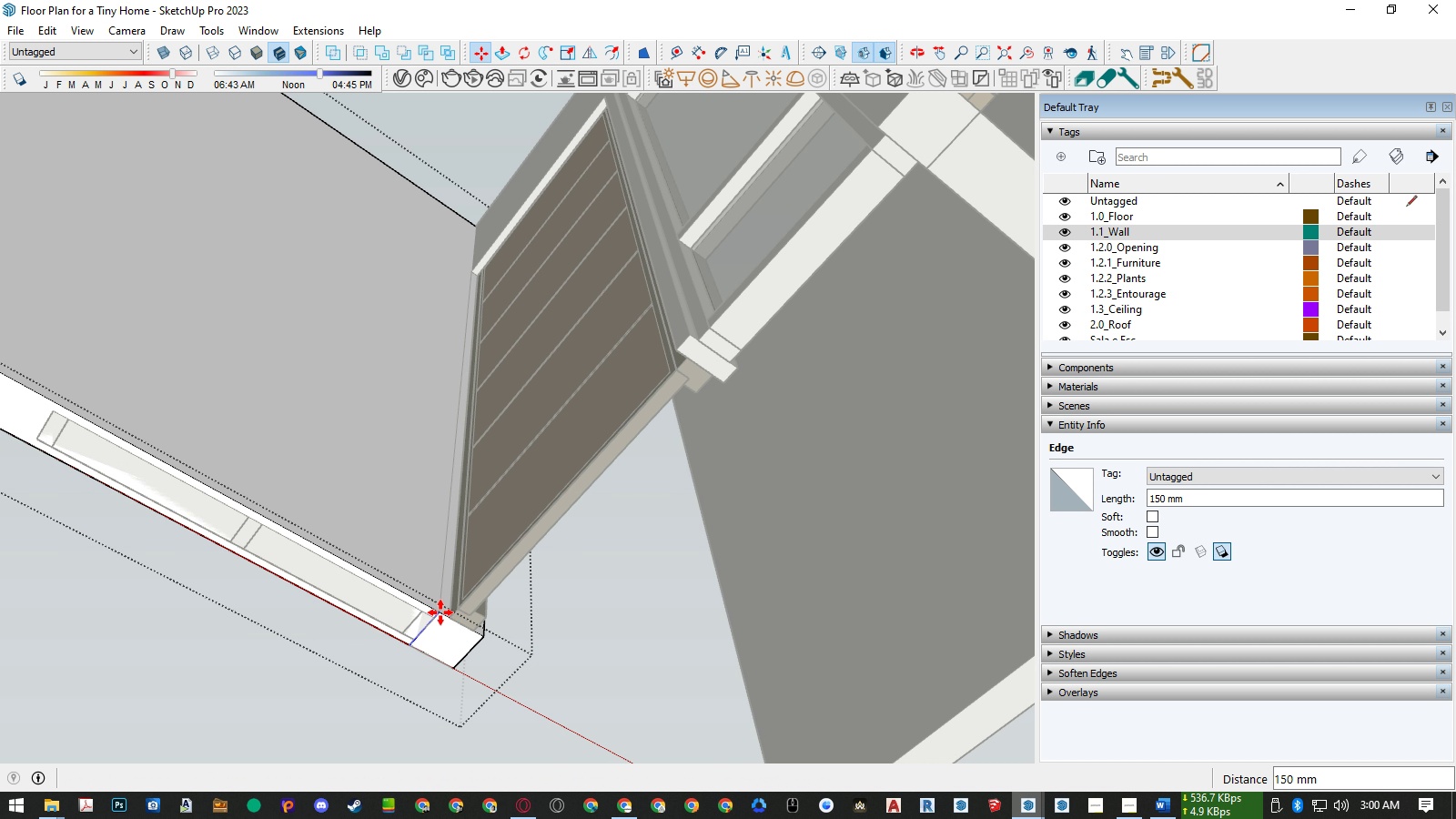 
key(Control+ControlLeft)
 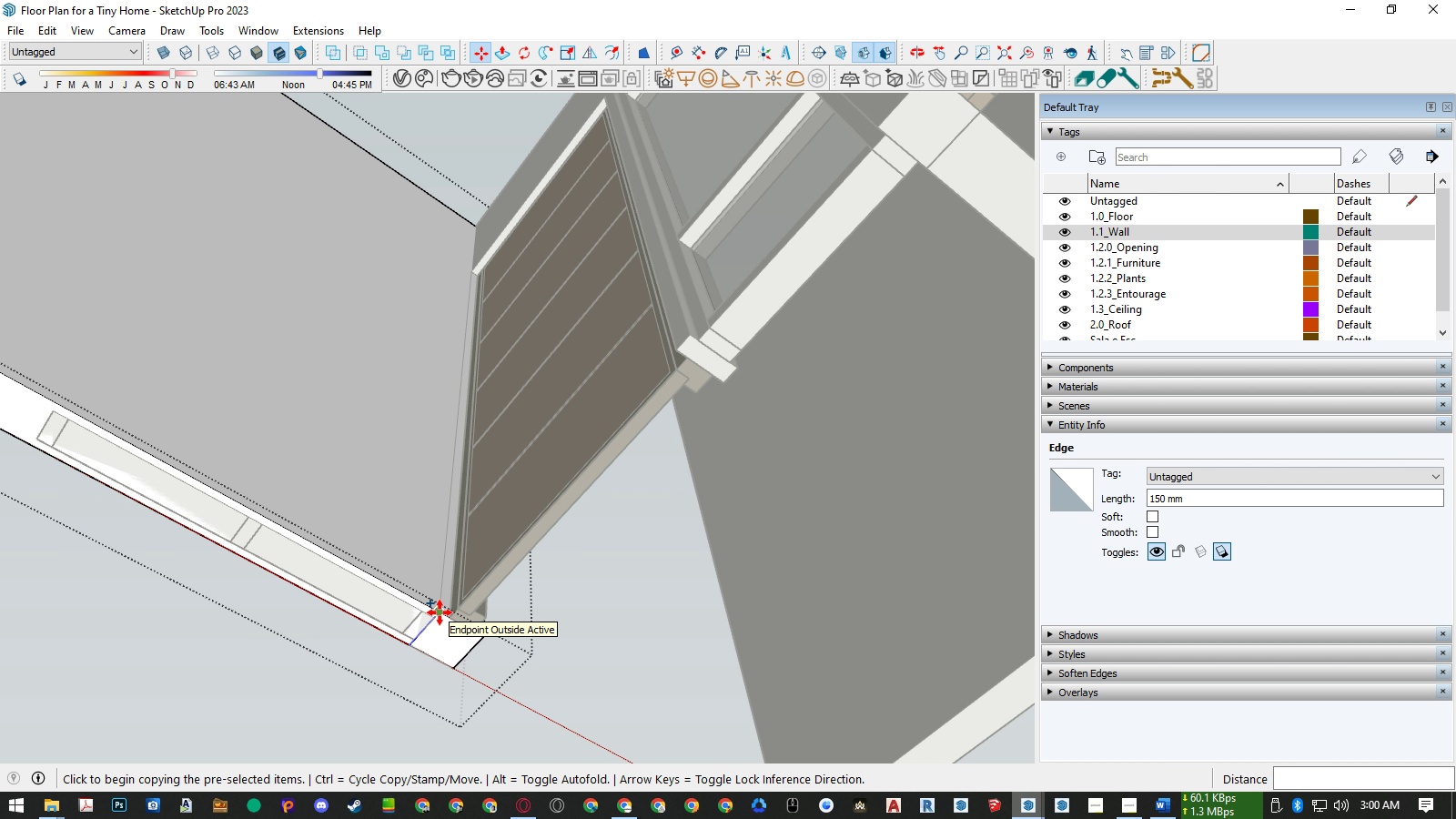 
left_click([440, 612])
 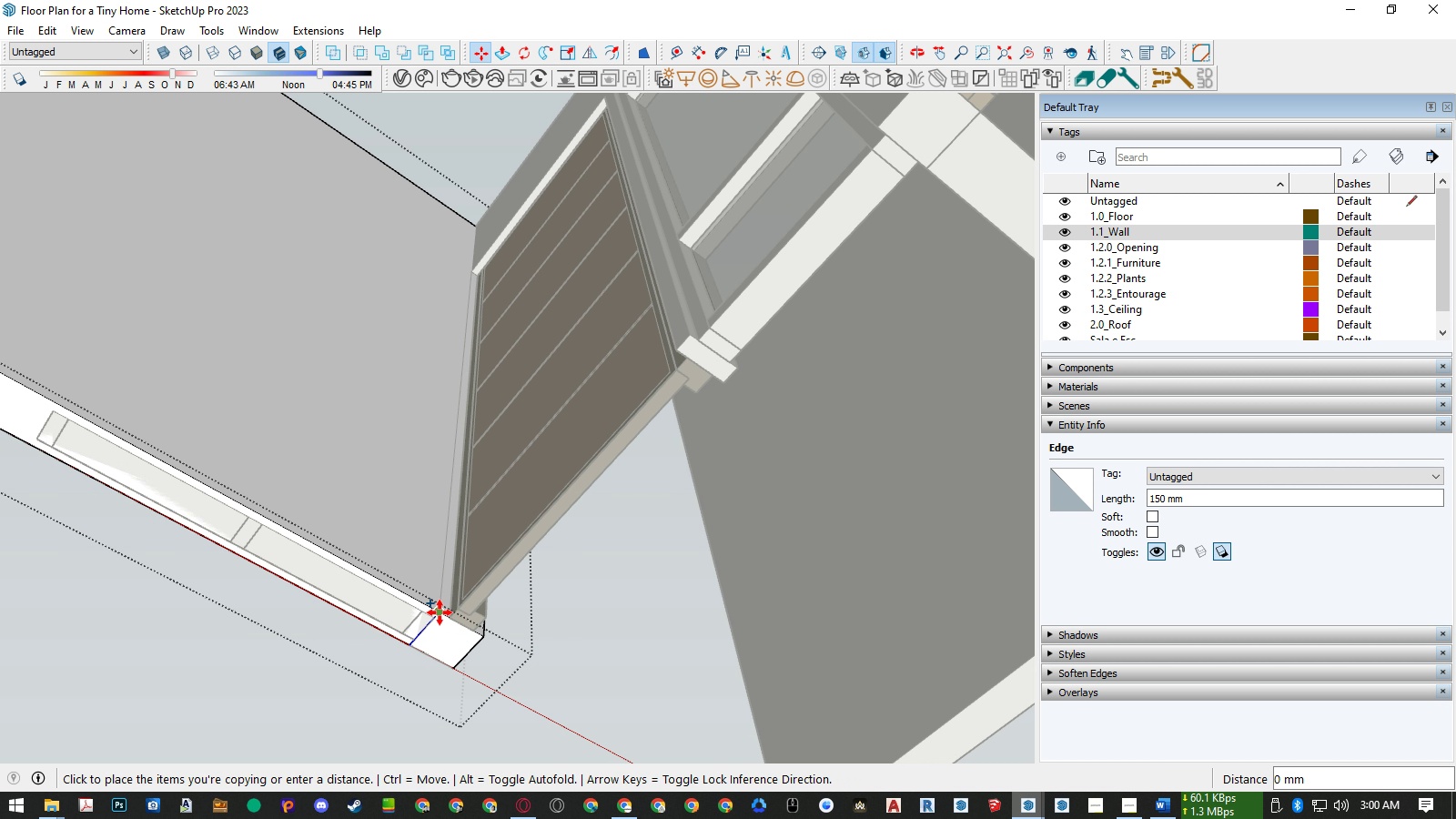 
key(ArrowRight)
 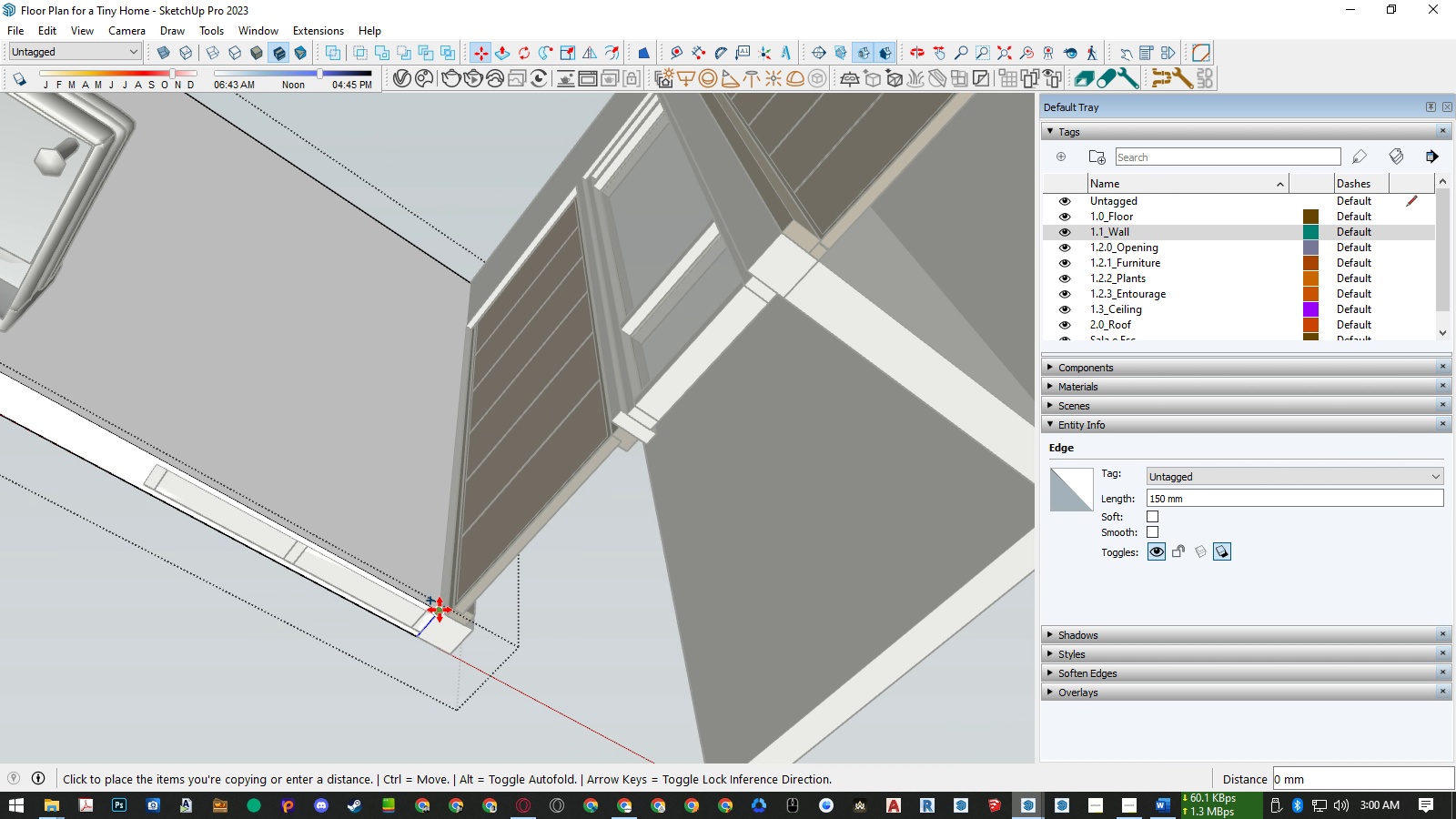 
scroll: coordinate [440, 610], scroll_direction: down, amount: 5.0
 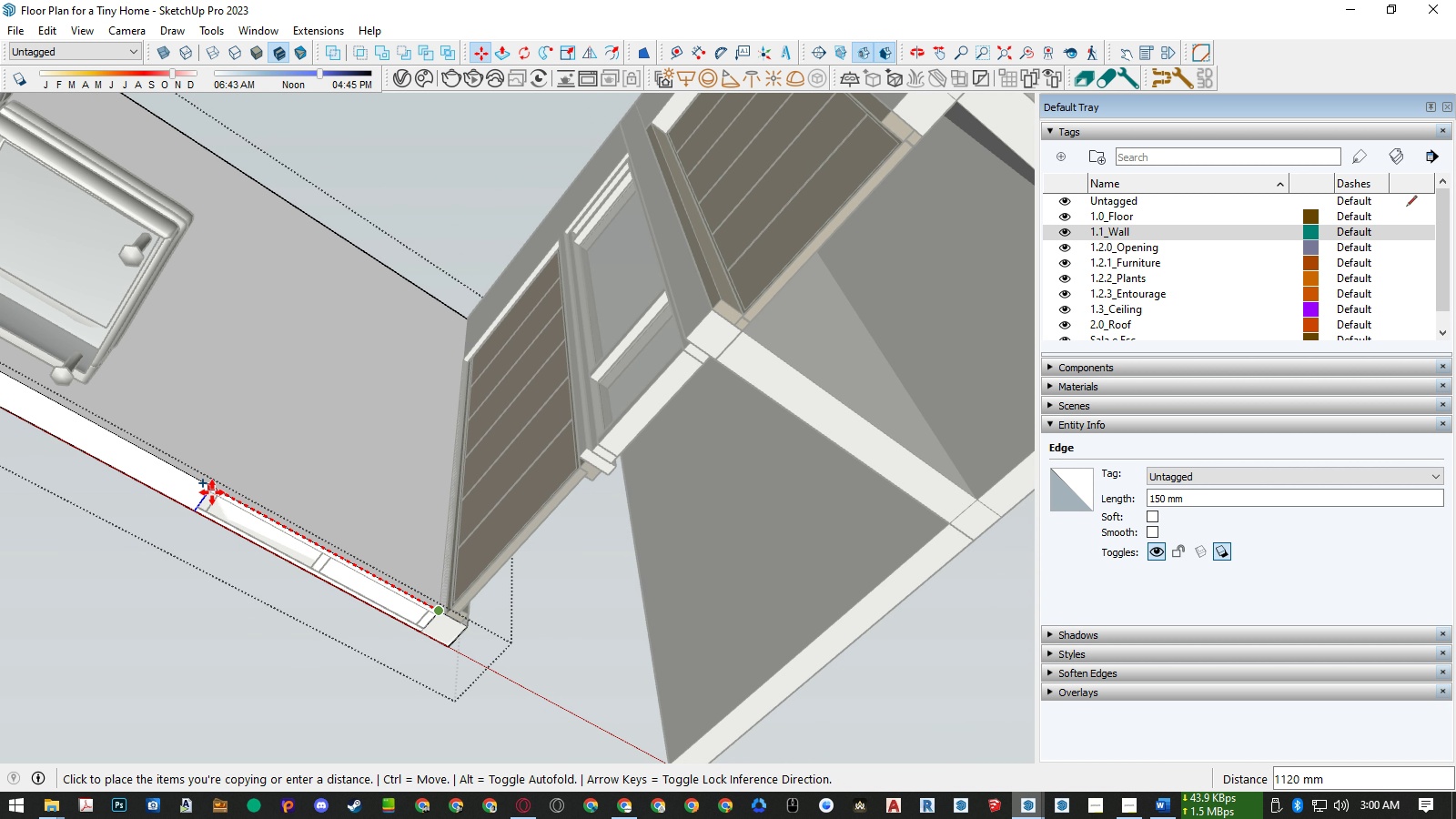 
left_click([212, 492])
 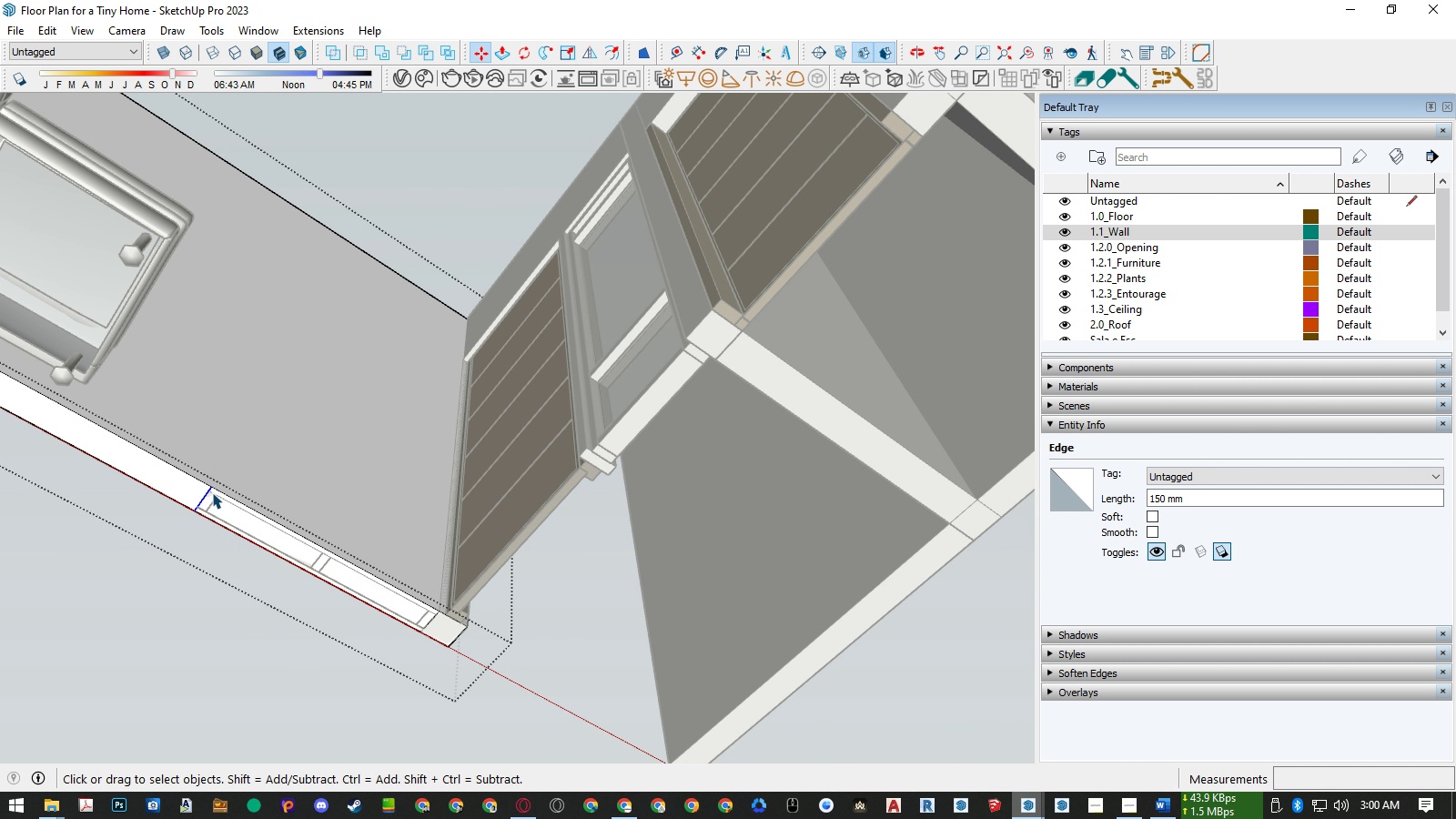 
key(Space)
 